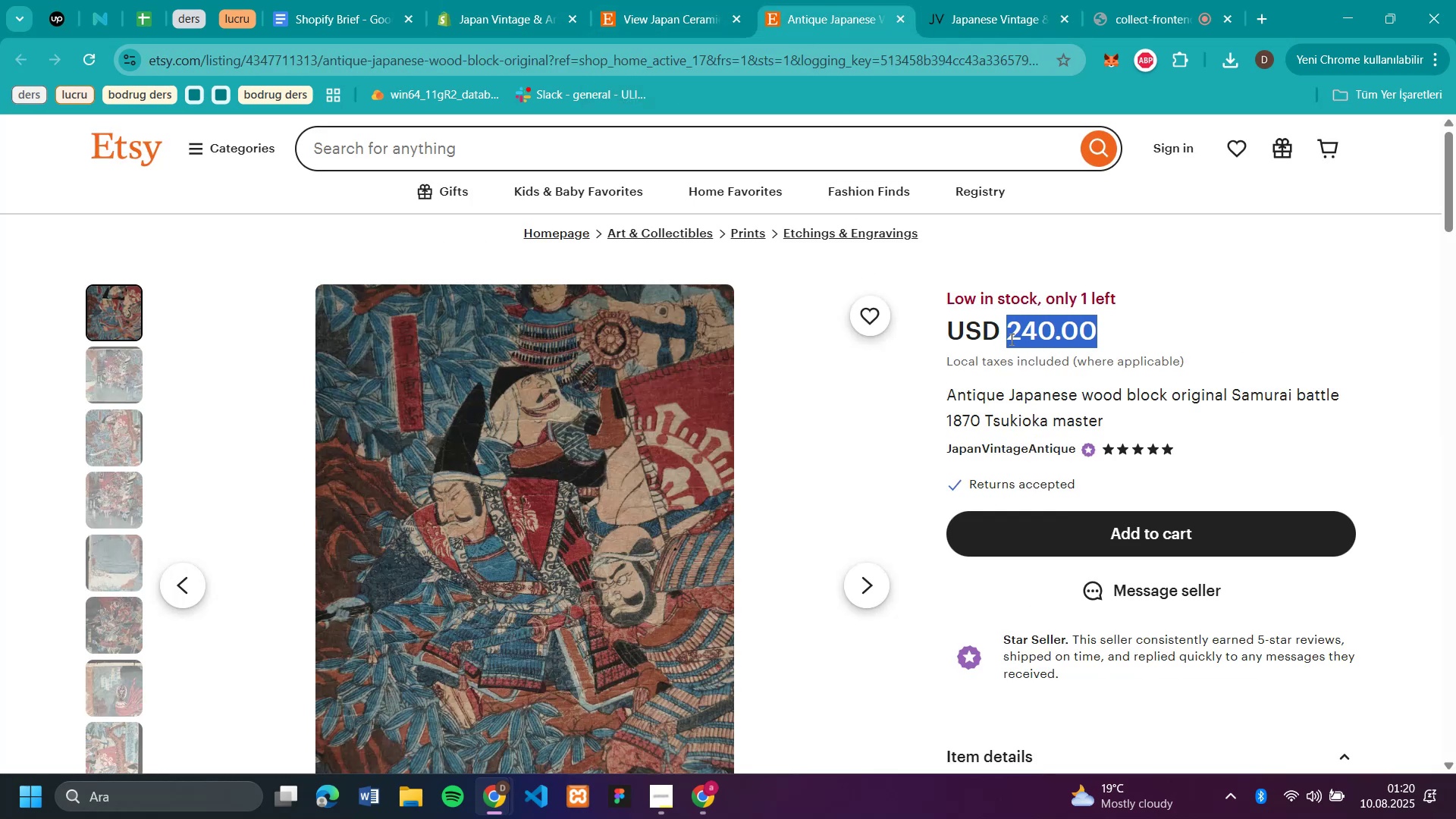 
key(Control+C)
 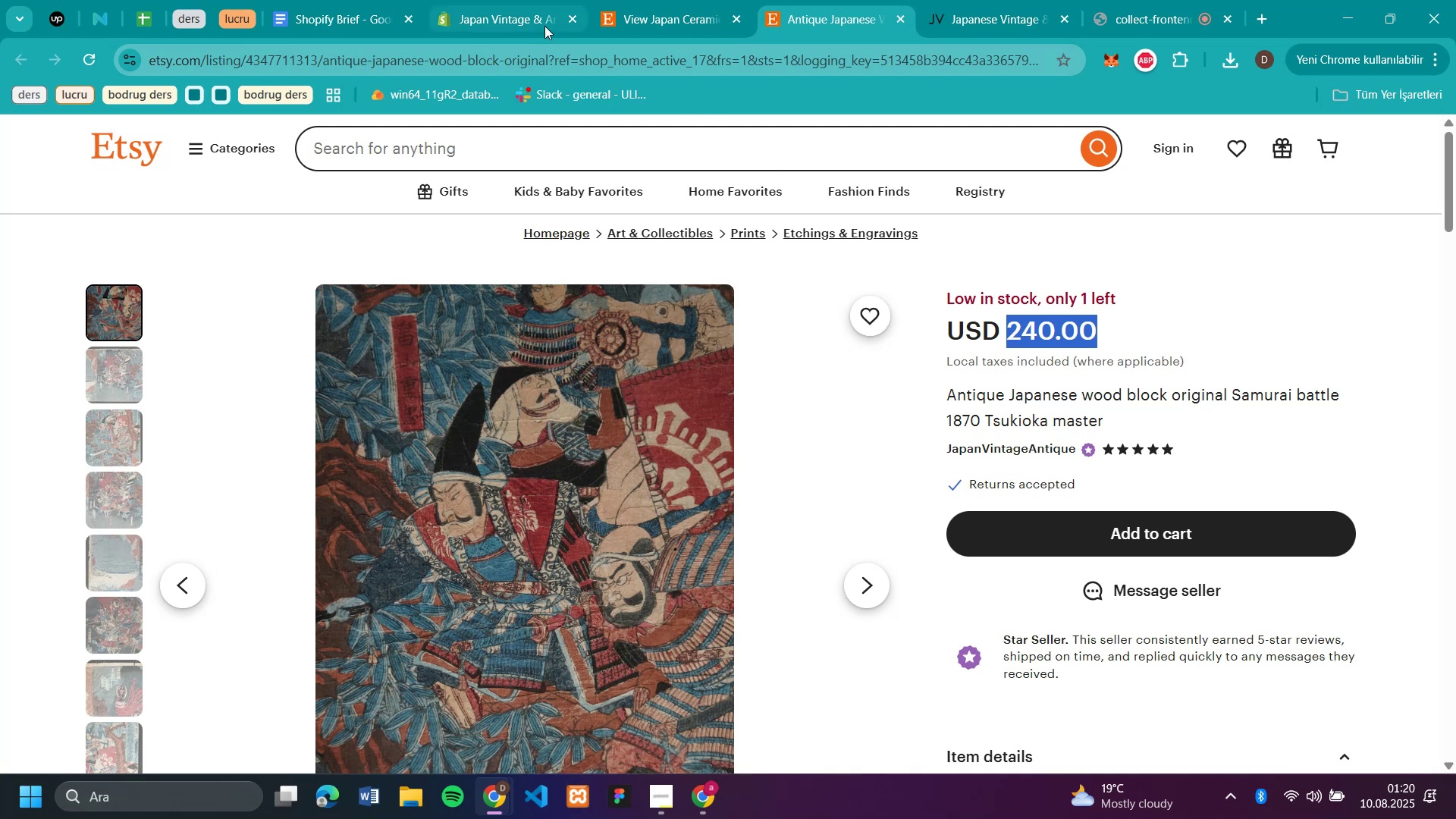 
left_click([532, 24])
 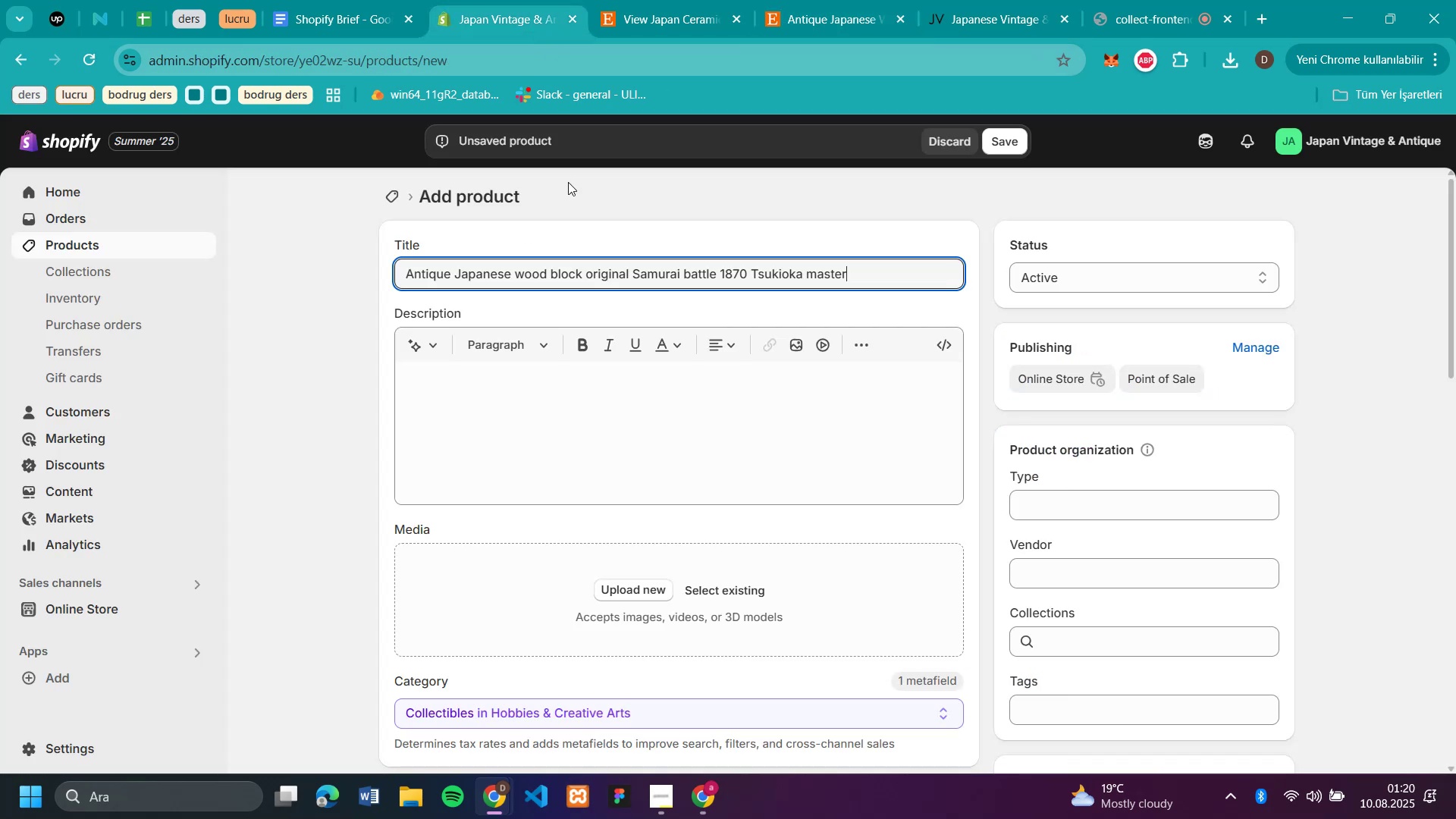 
scroll: coordinate [573, 327], scroll_direction: down, amount: 5.0
 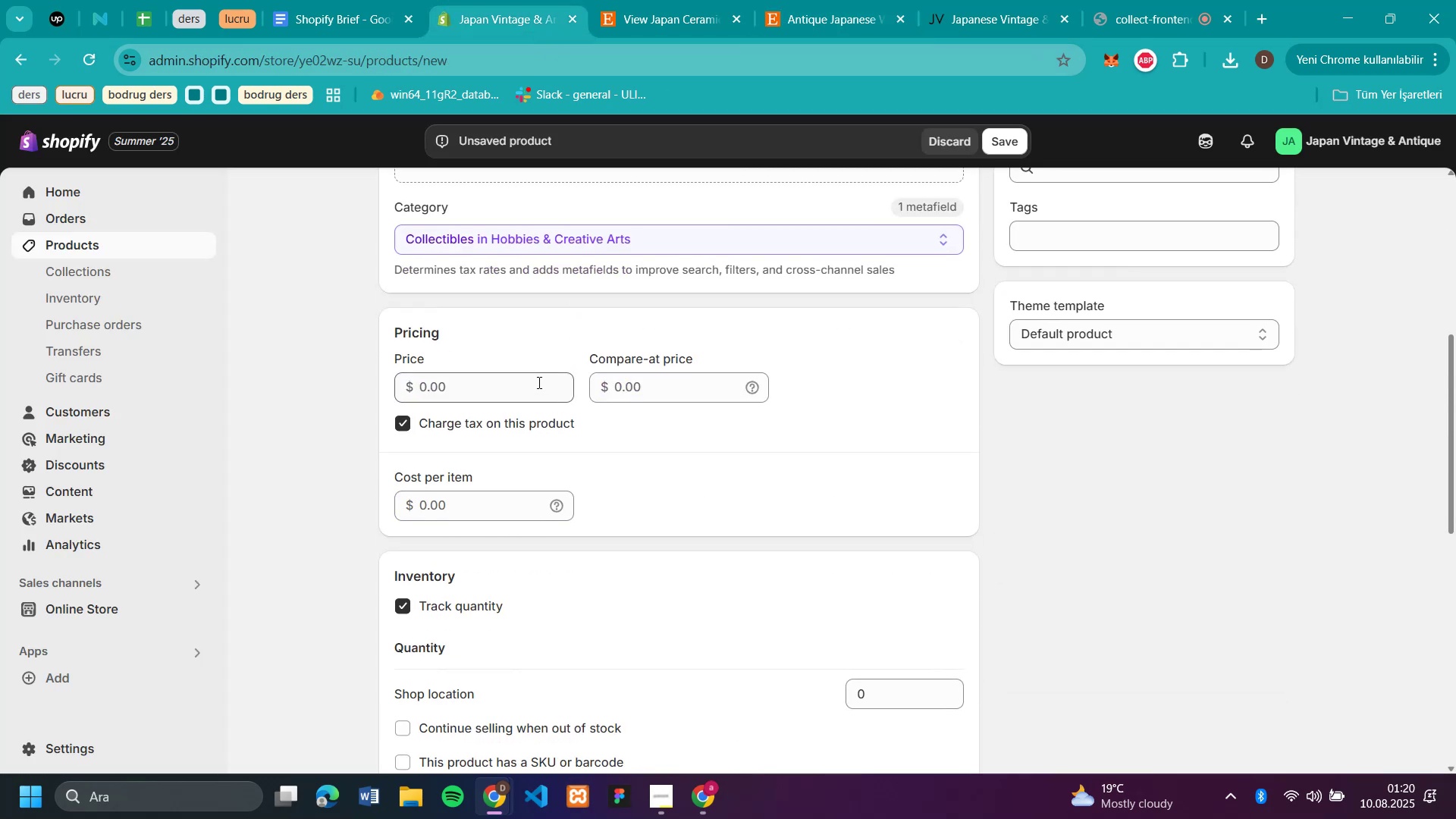 
left_click([538, 382])
 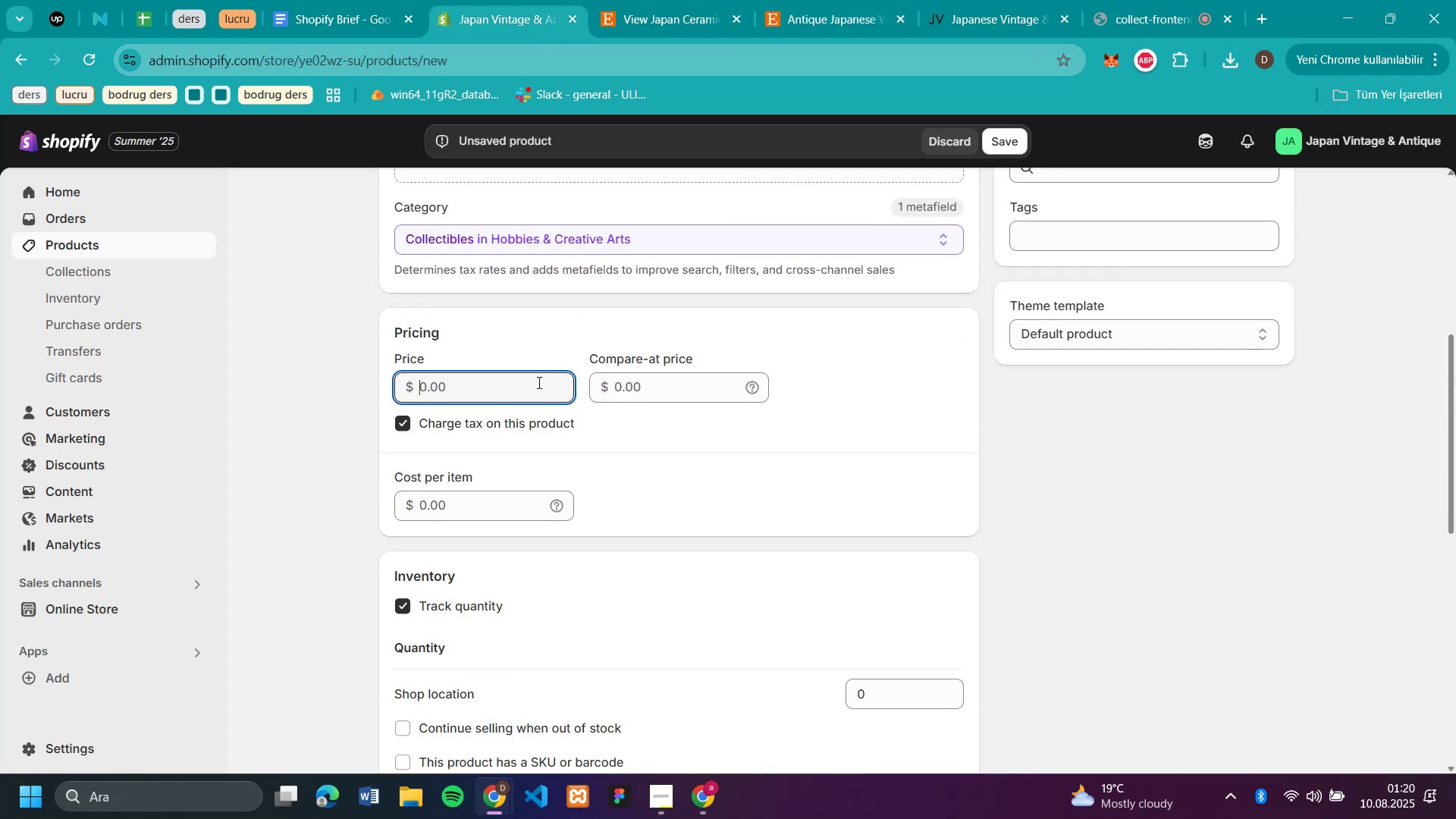 
key(Control+V)
 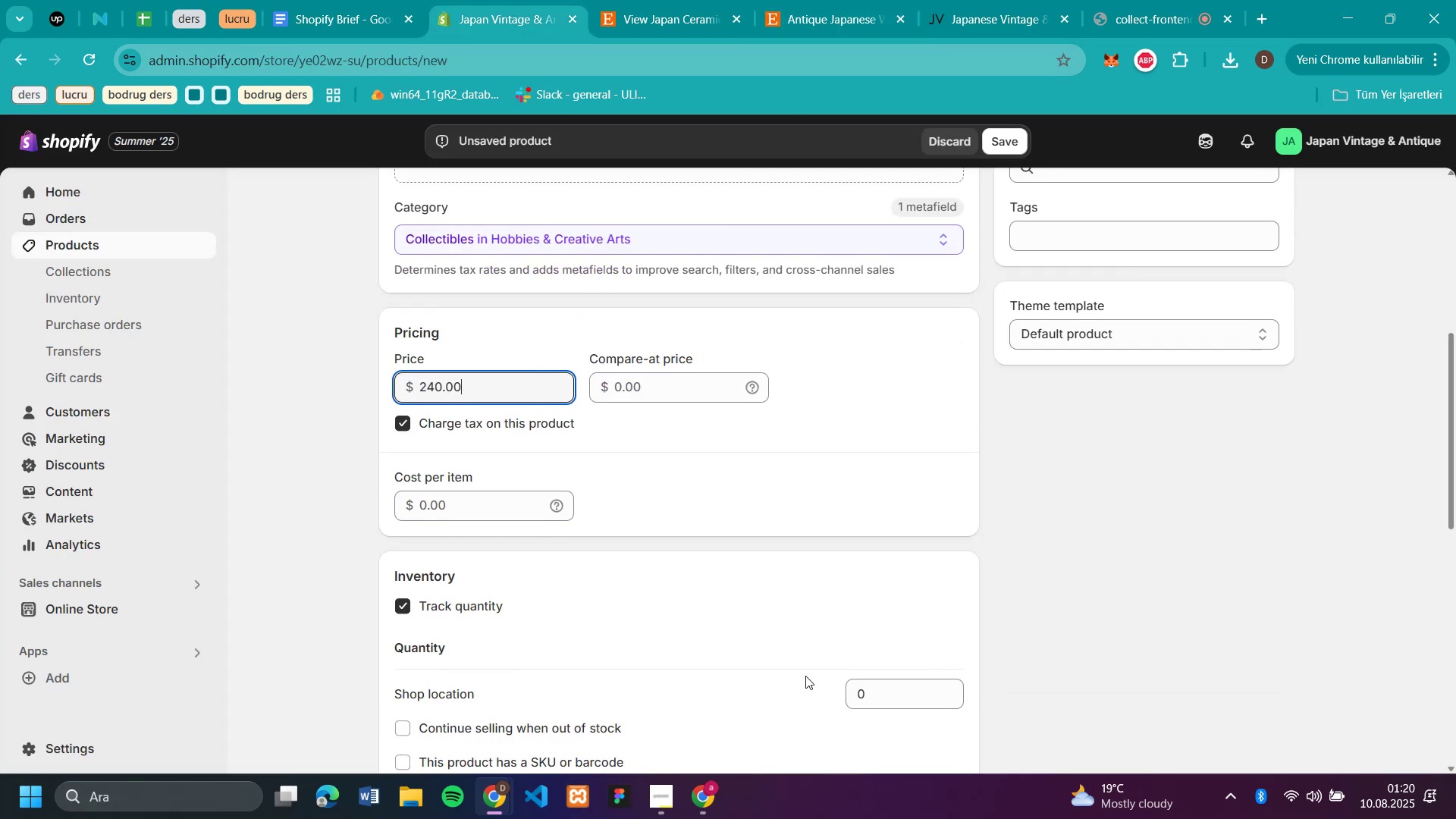 
left_click([868, 685])
 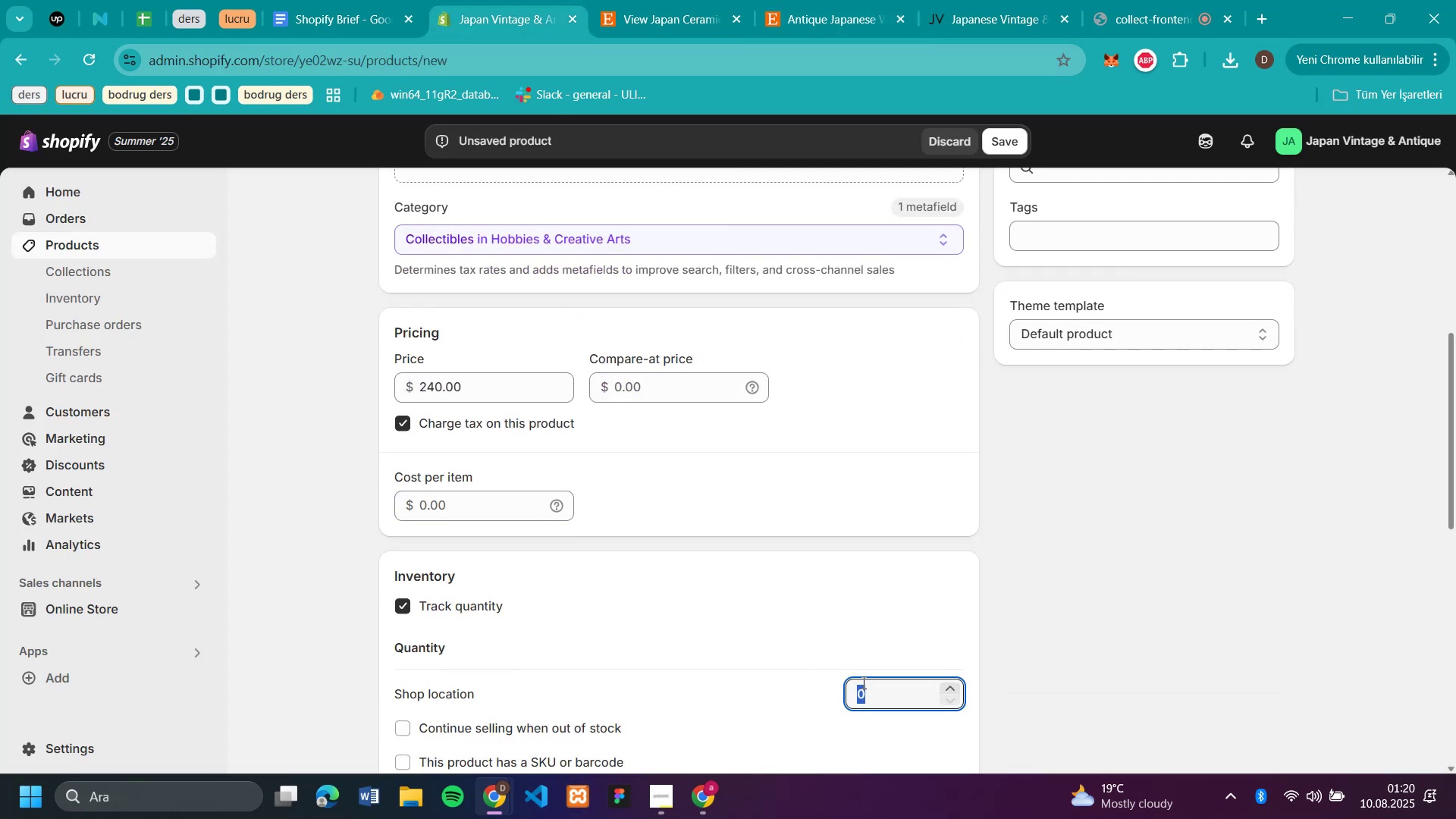 
type(50)
 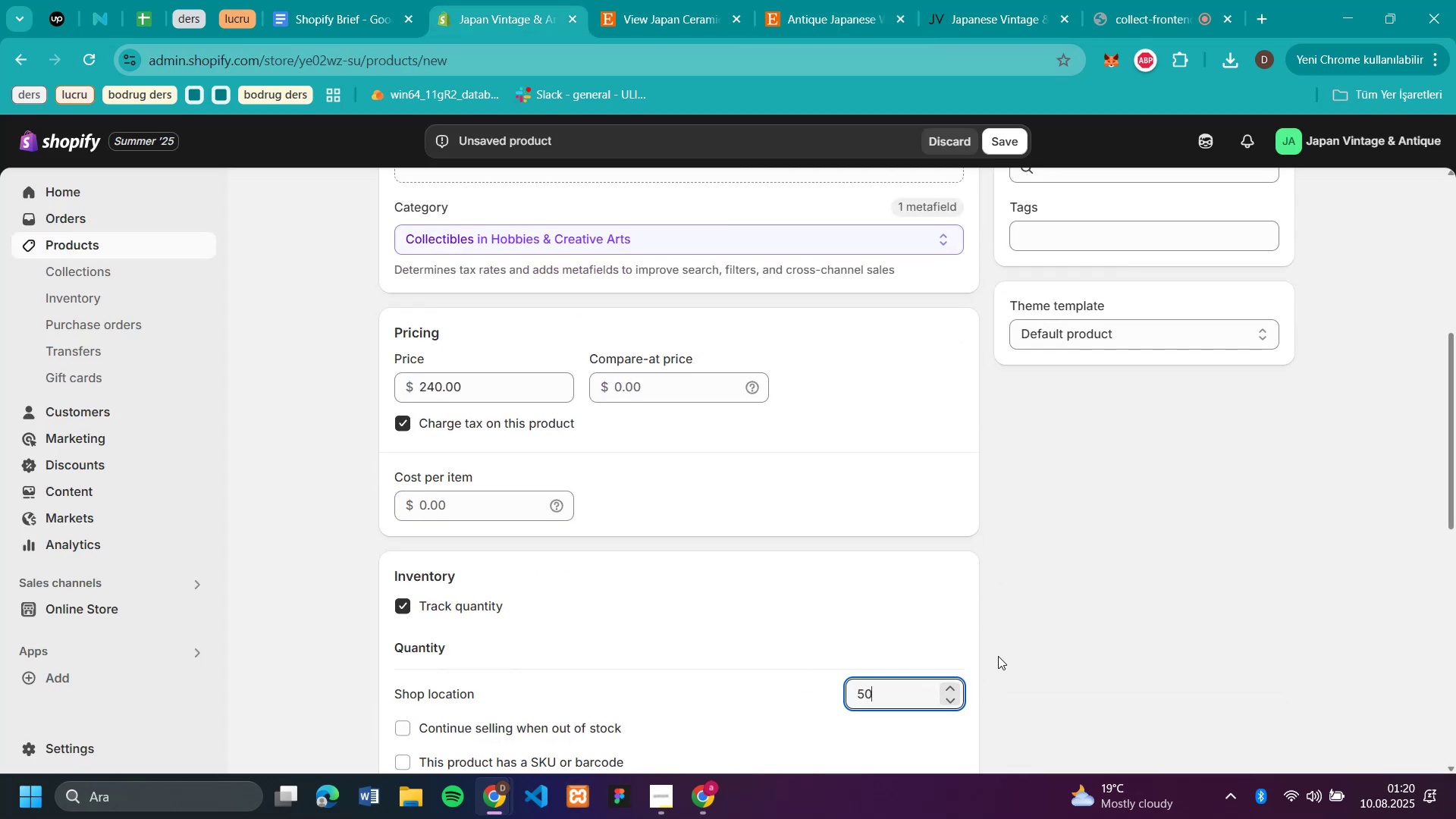 
scroll: coordinate [1077, 551], scroll_direction: up, amount: 2.0
 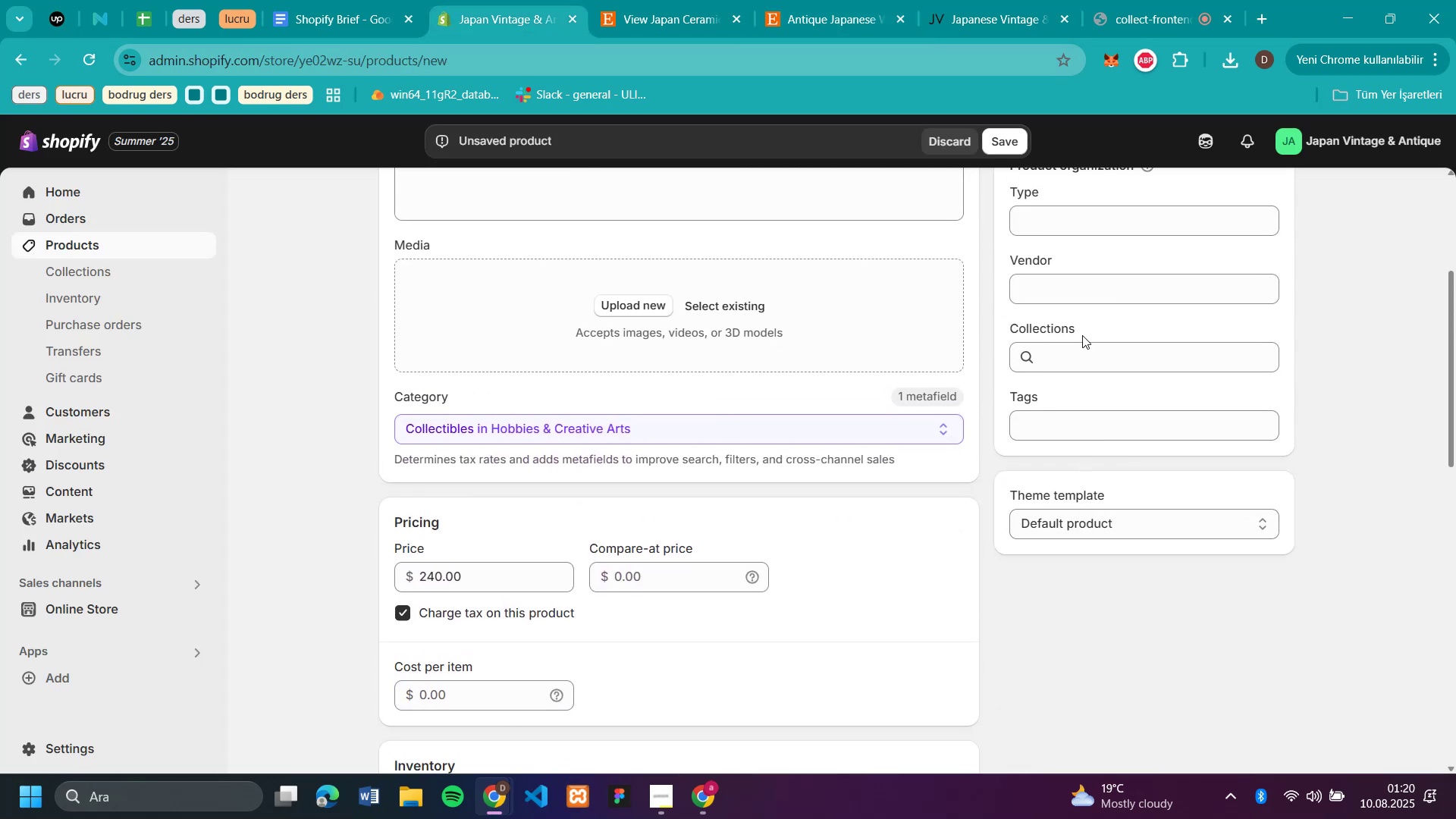 
left_click([1084, 350])
 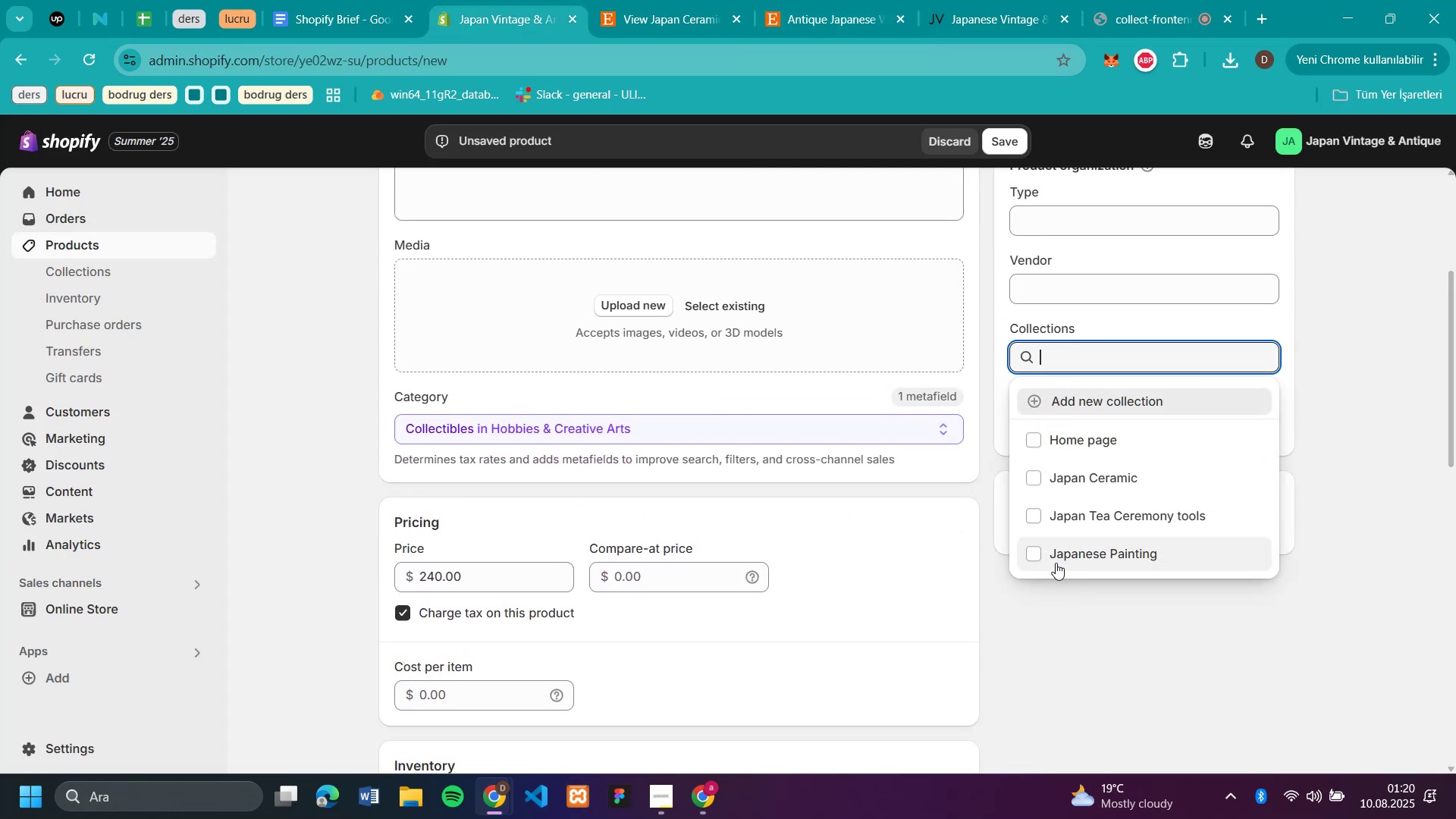 
left_click([1056, 563])
 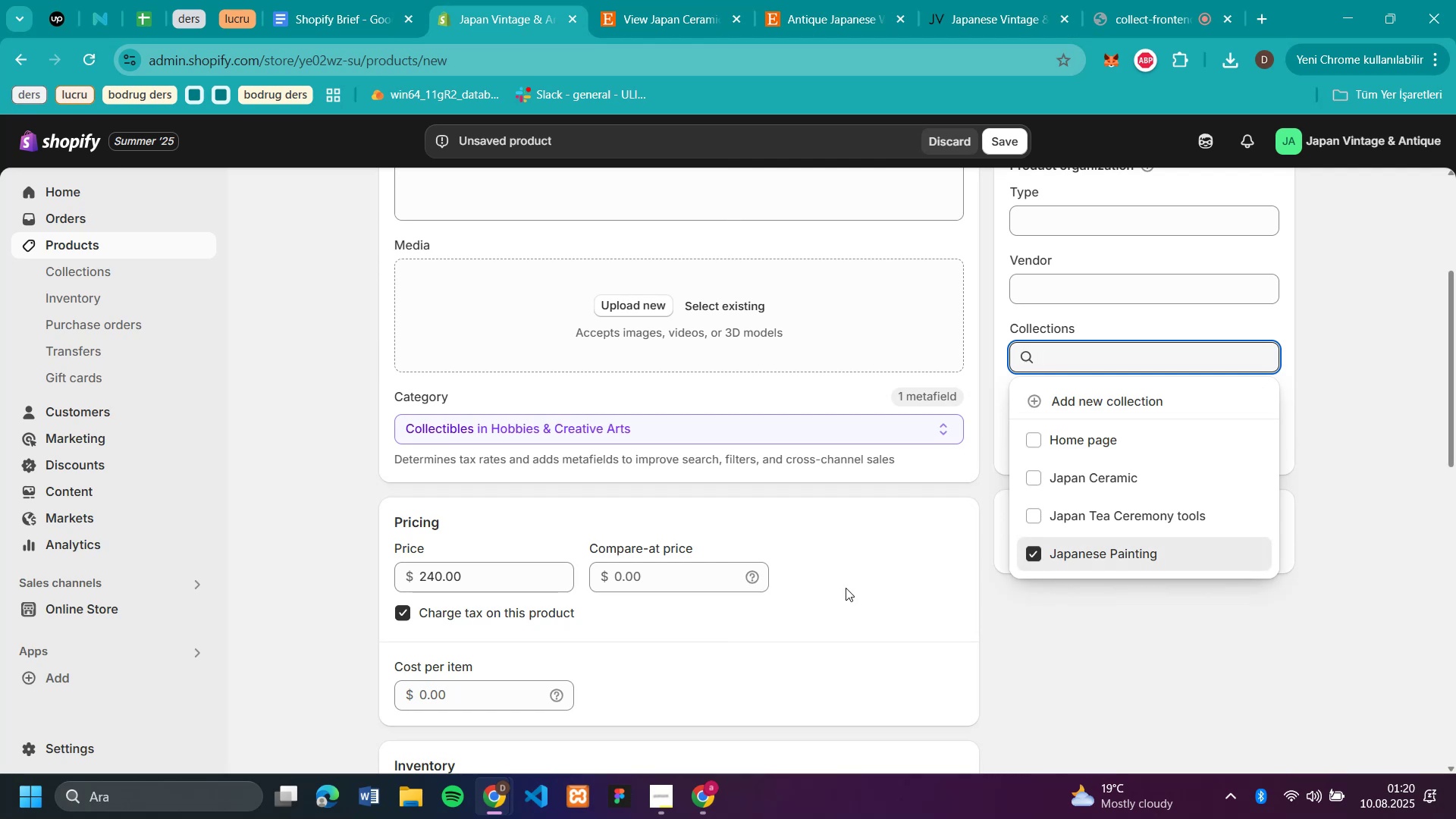 
scroll: coordinate [881, 522], scroll_direction: up, amount: 4.0
 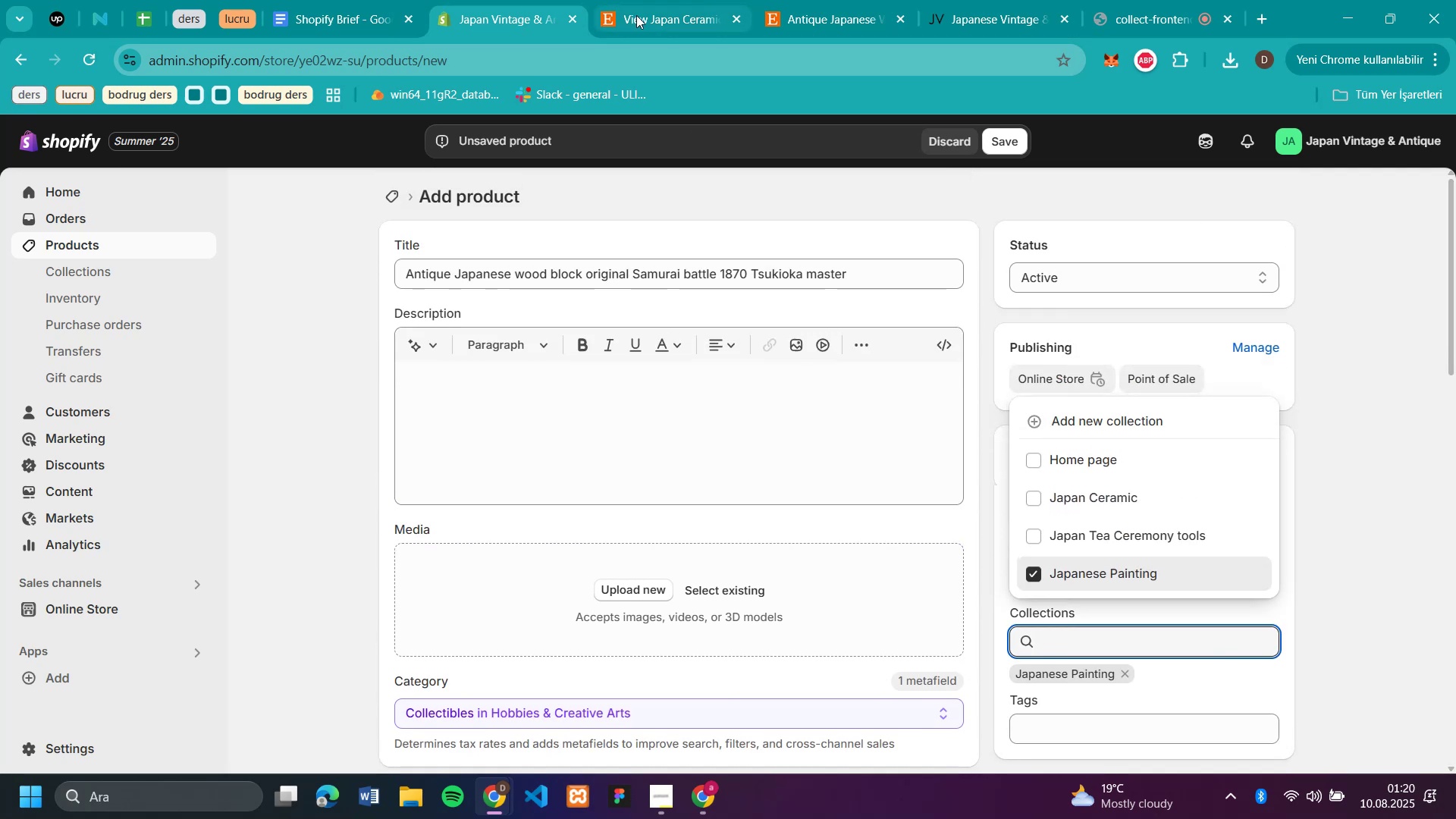 
left_click([848, 31])
 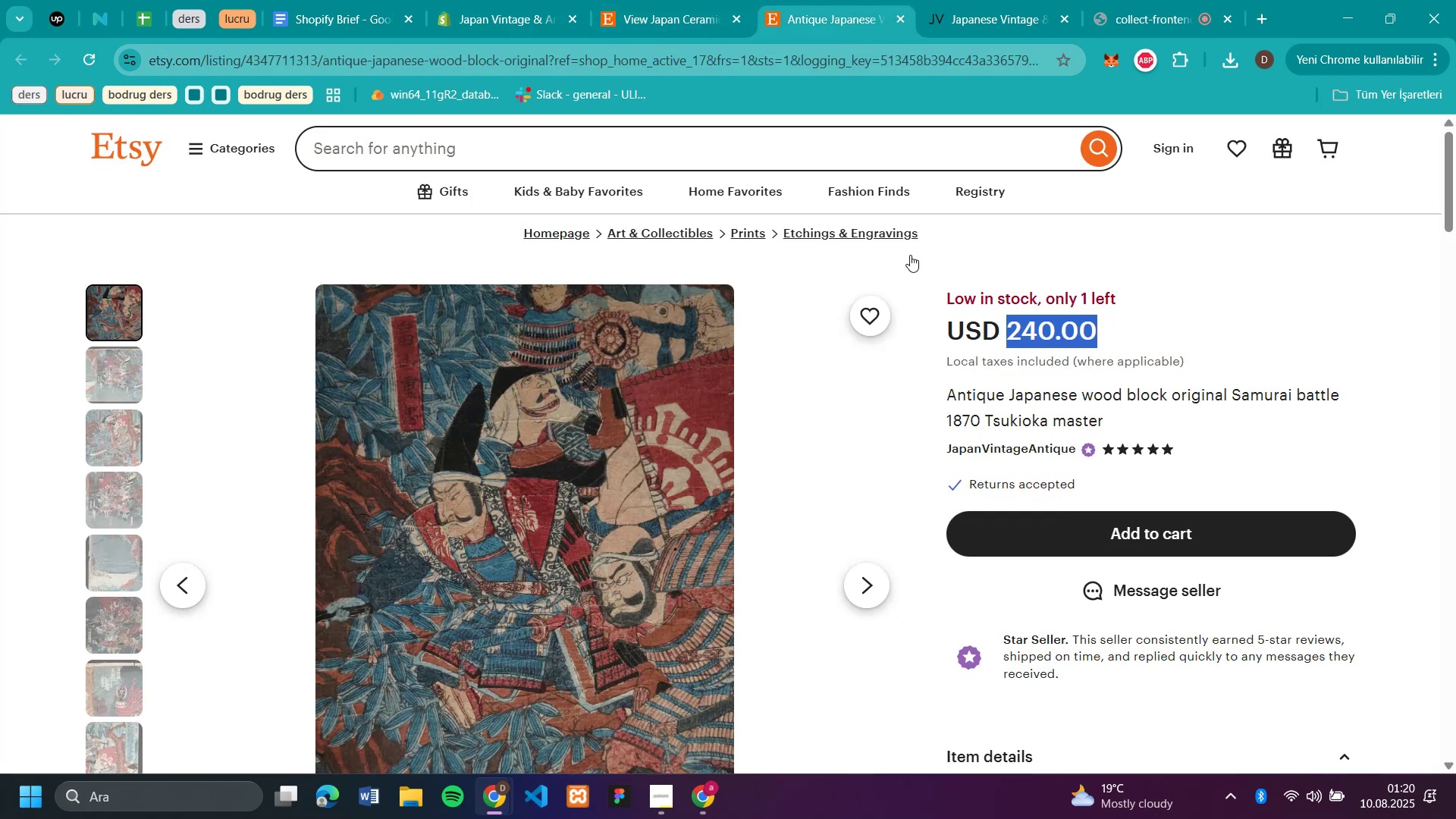 
scroll: coordinate [998, 483], scroll_direction: down, amount: 5.0
 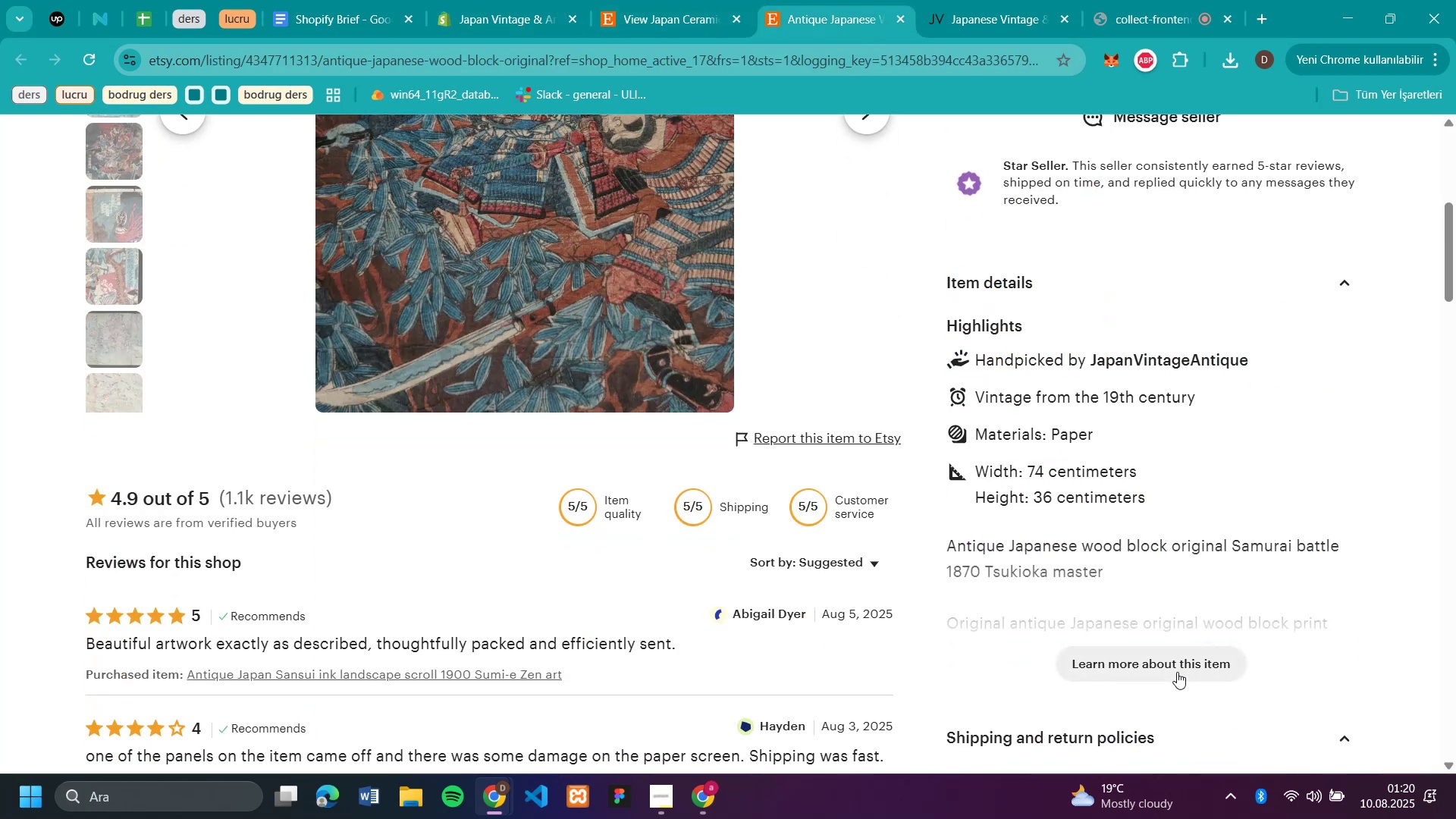 
left_click([1167, 666])
 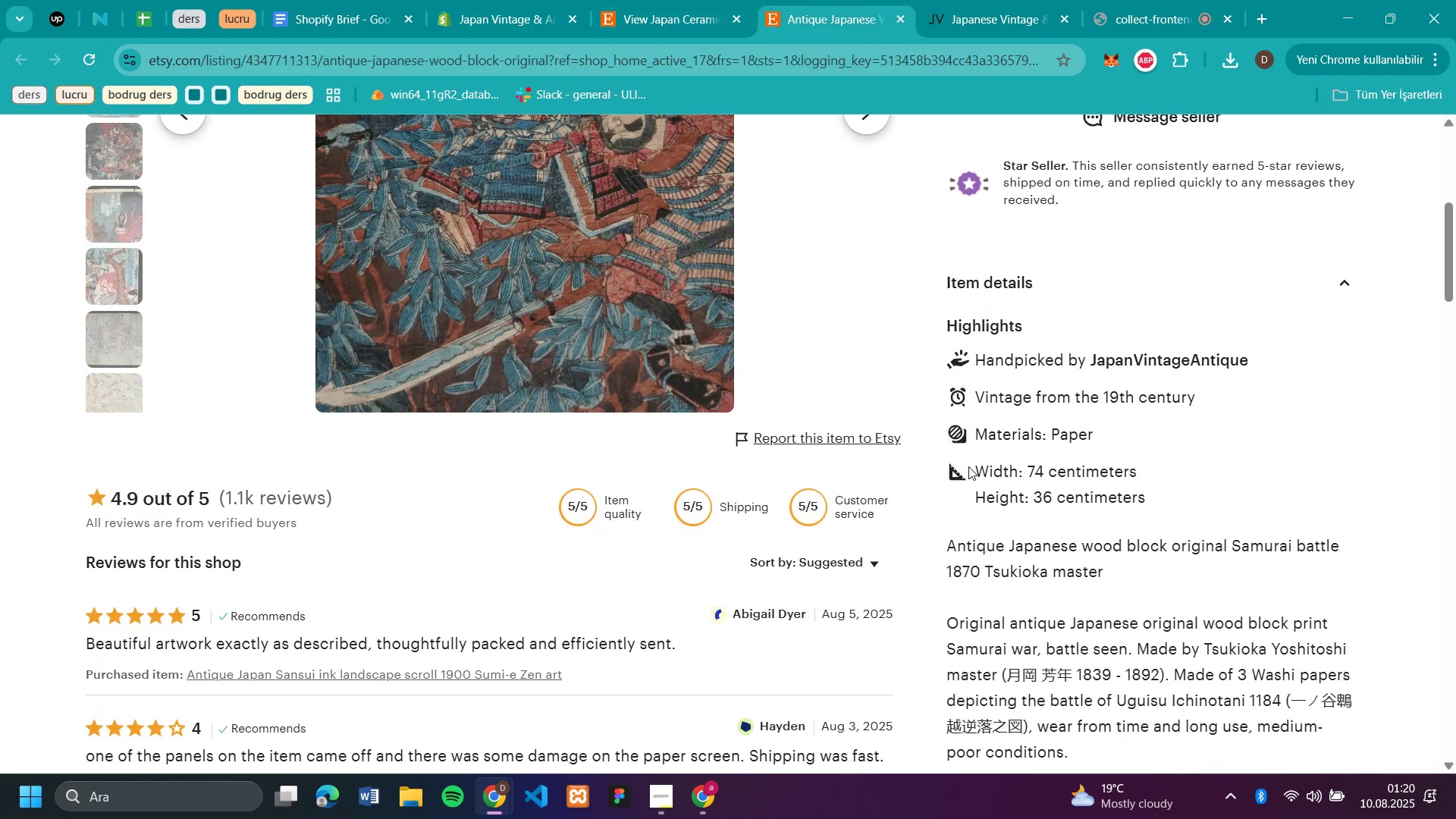 
left_click_drag(start_coordinate=[977, 467], to_coordinate=[1203, 597])
 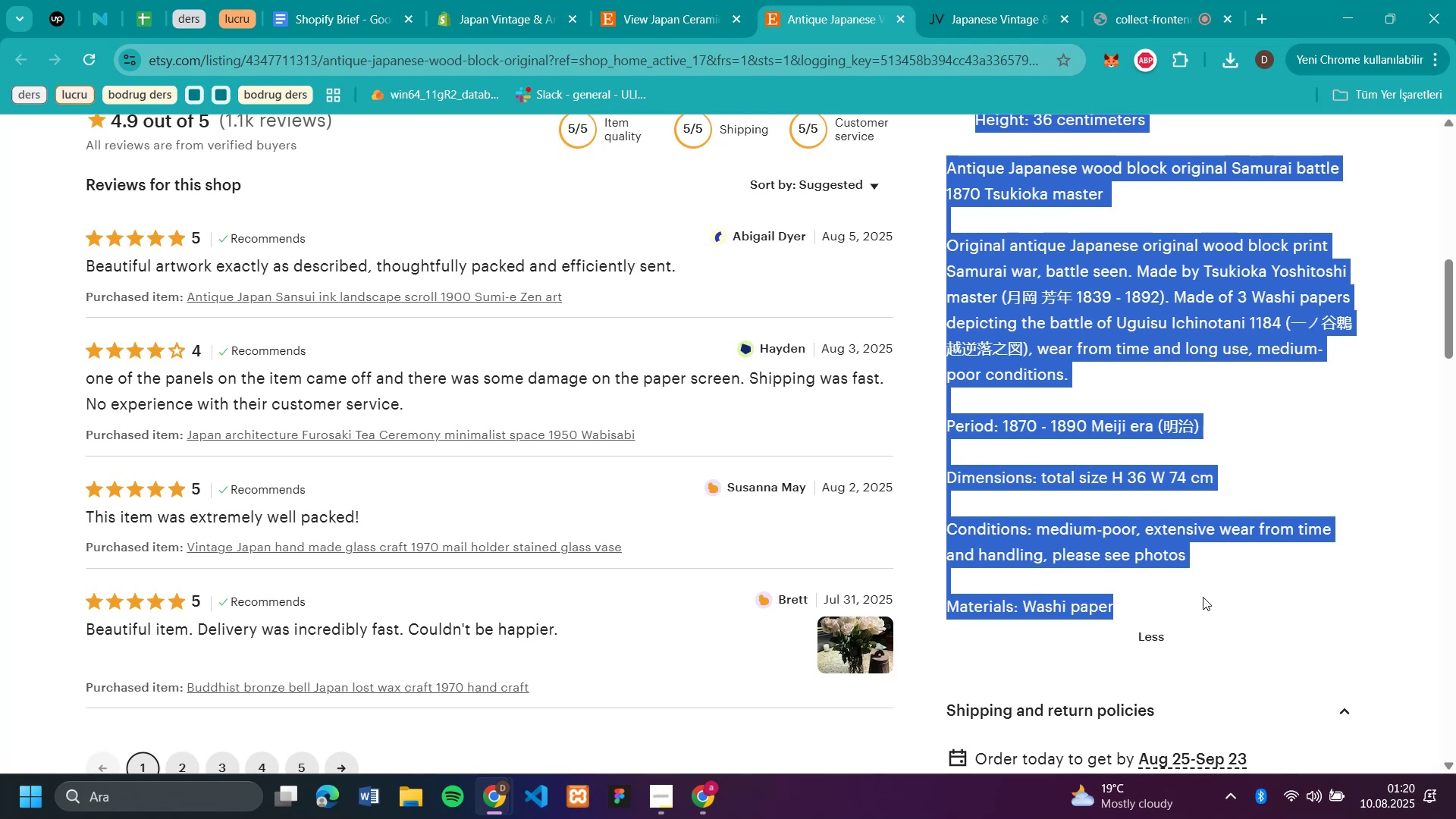 
key(Control+C)
 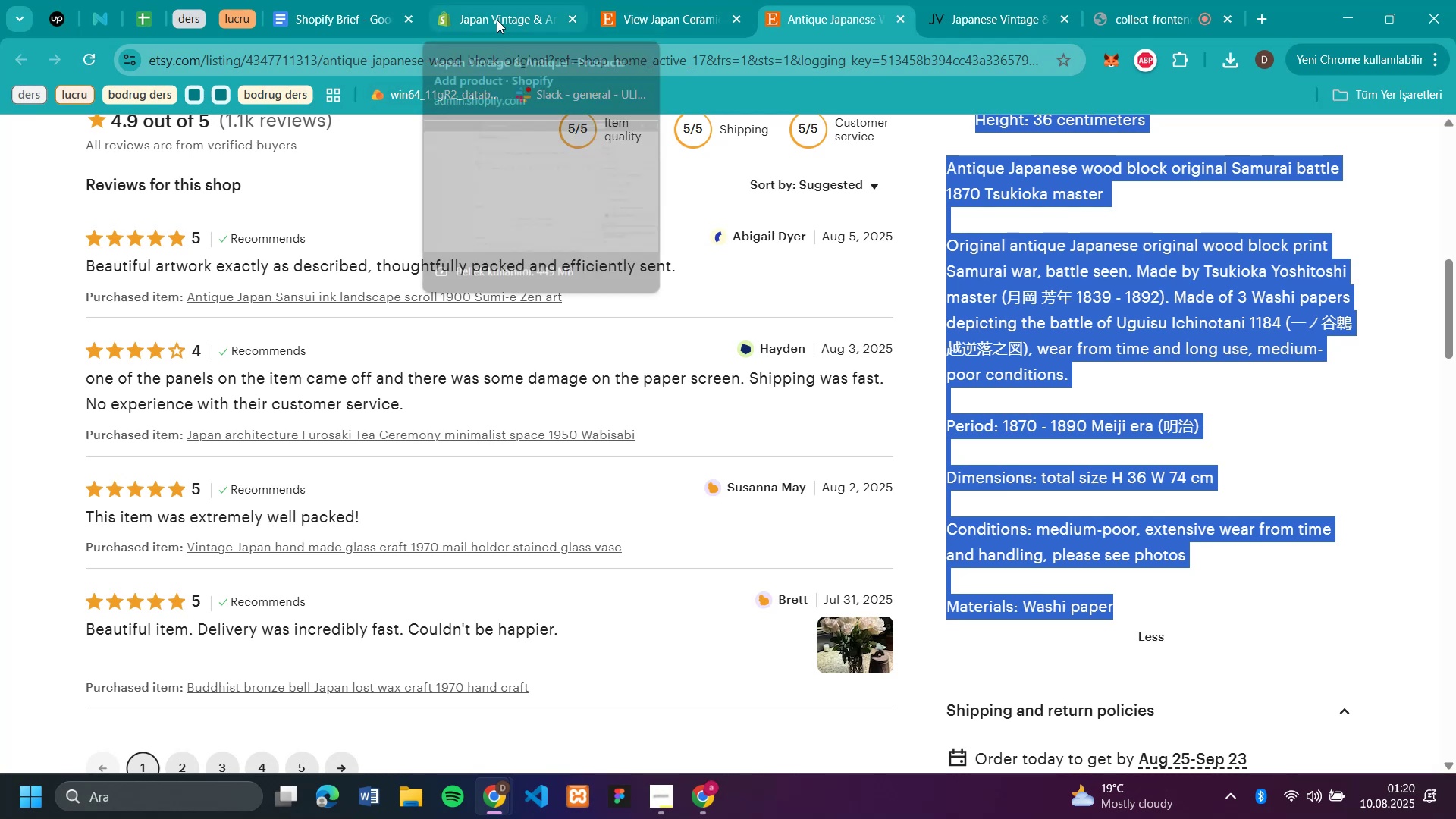 
left_click([497, 20])
 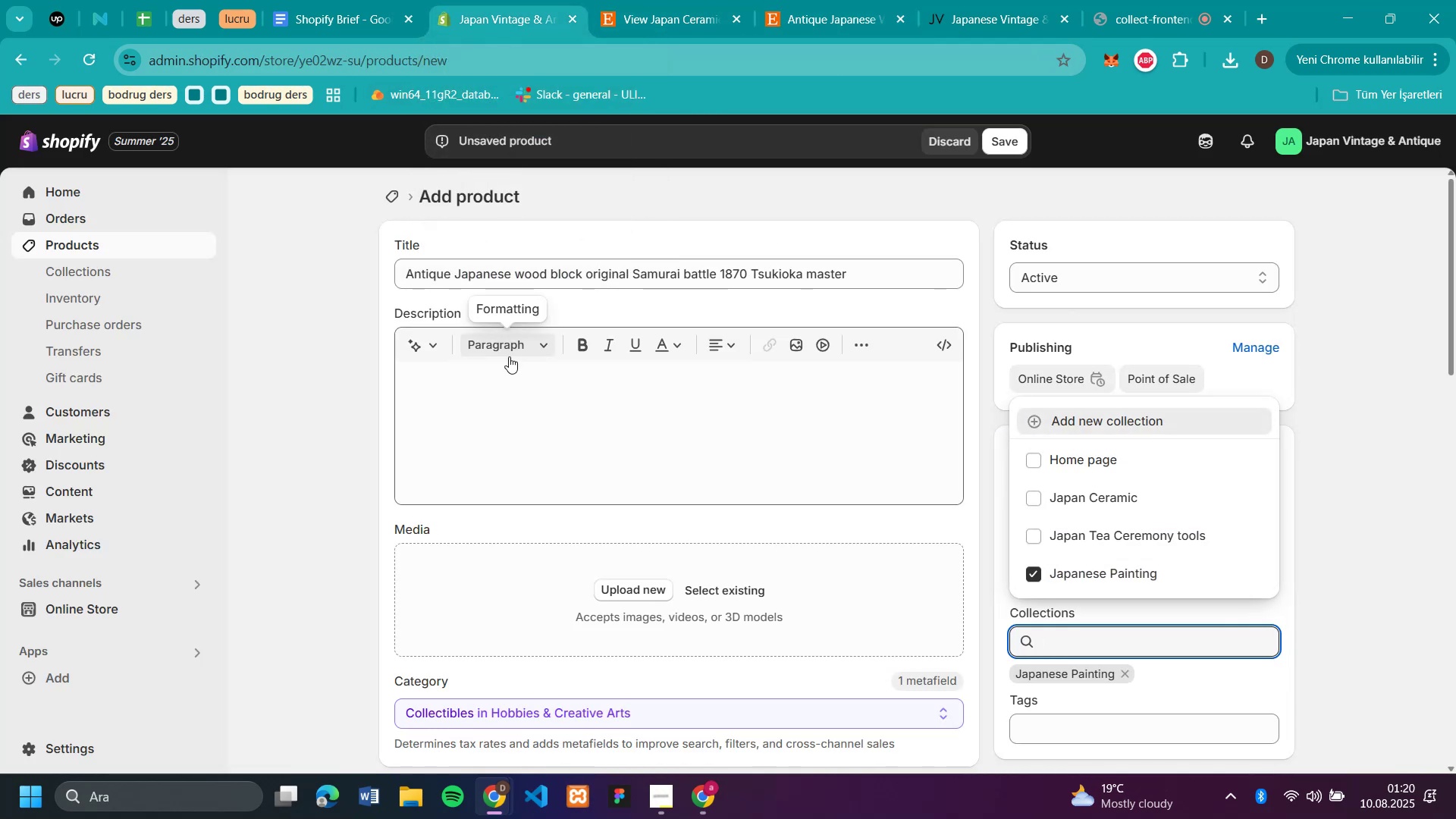 
left_click_drag(start_coordinate=[506, 379], to_coordinate=[506, 375])
 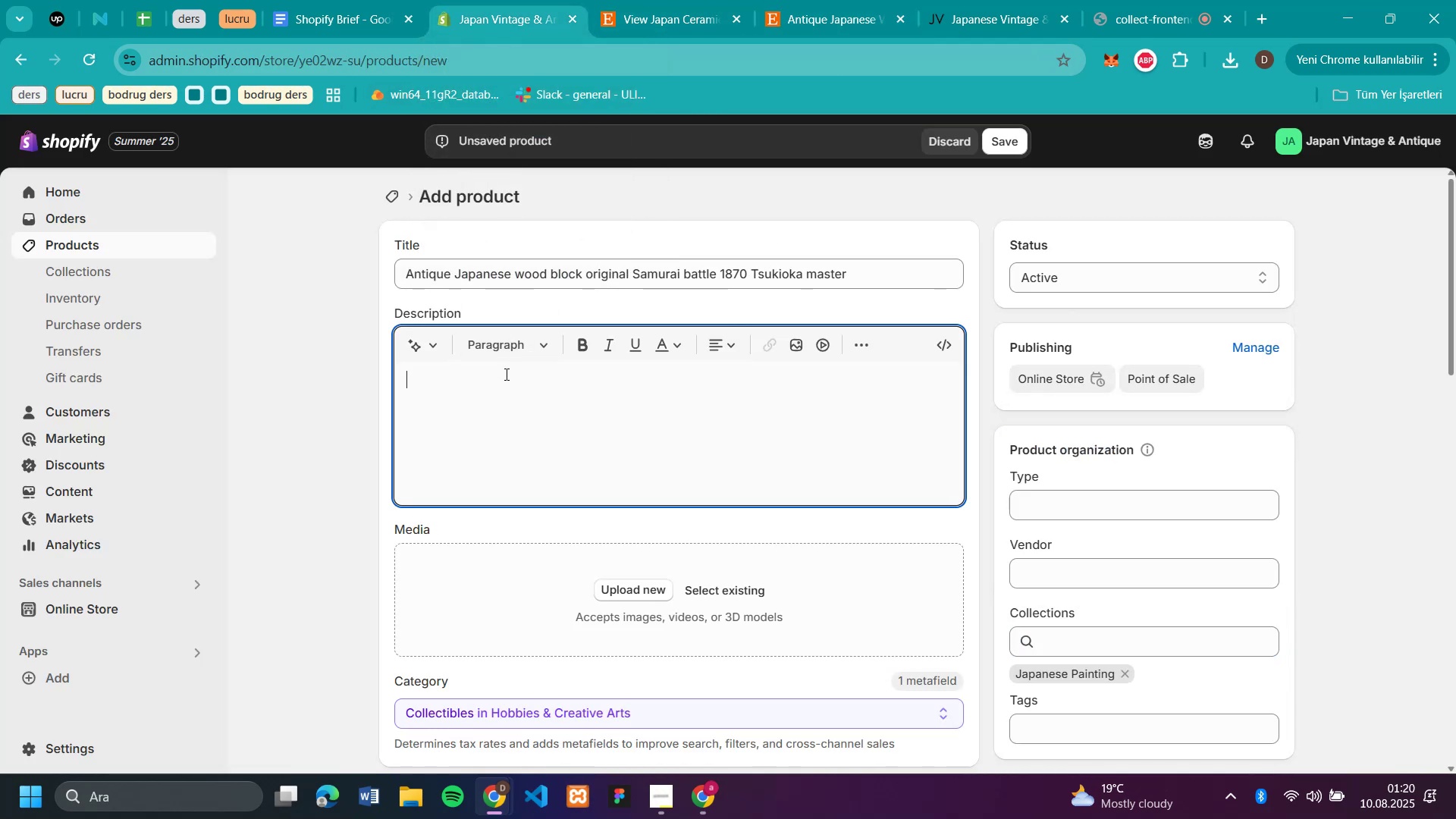 
key(Control+V)
 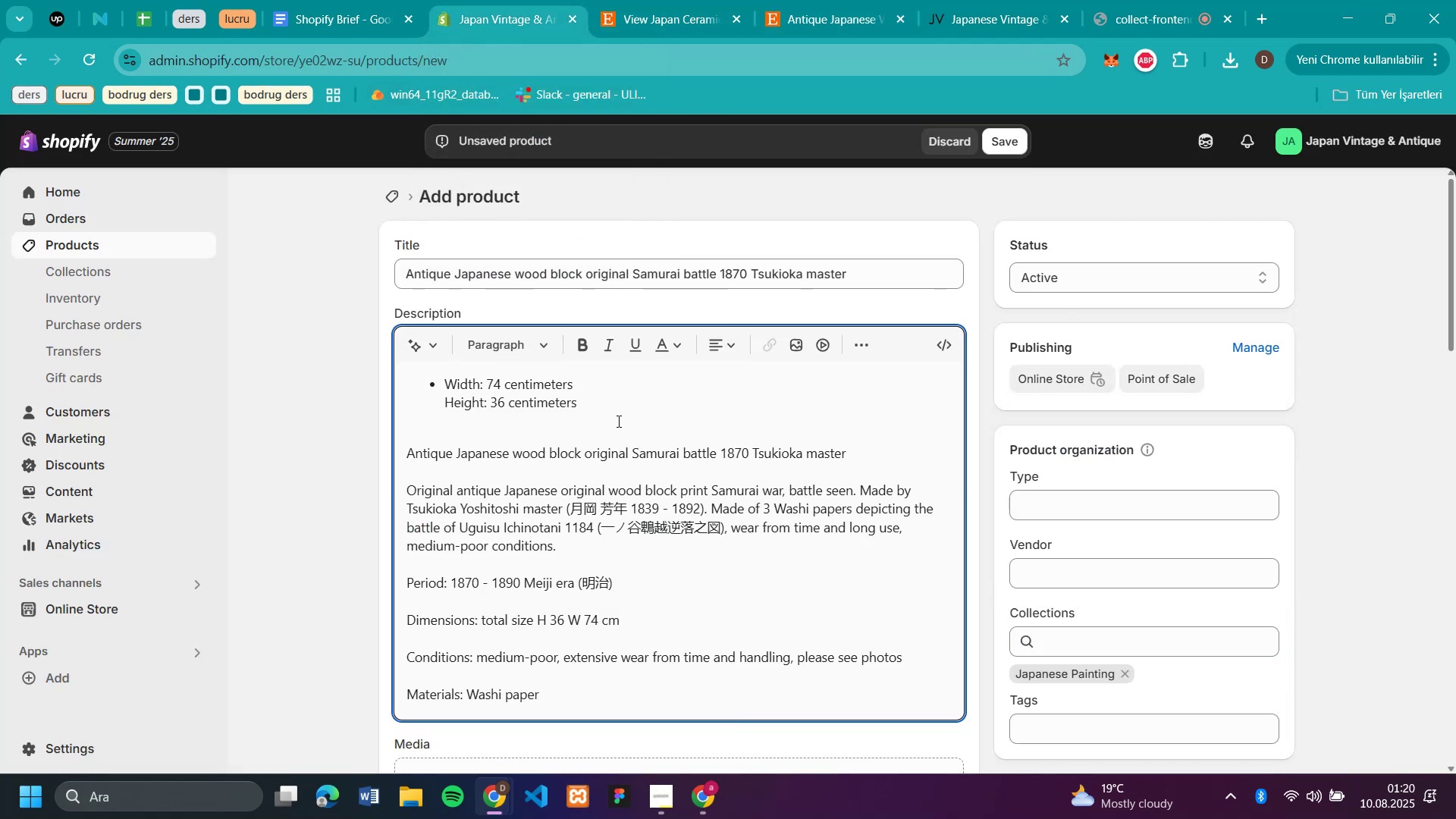 
scroll: coordinate [616, 429], scroll_direction: down, amount: 2.0
 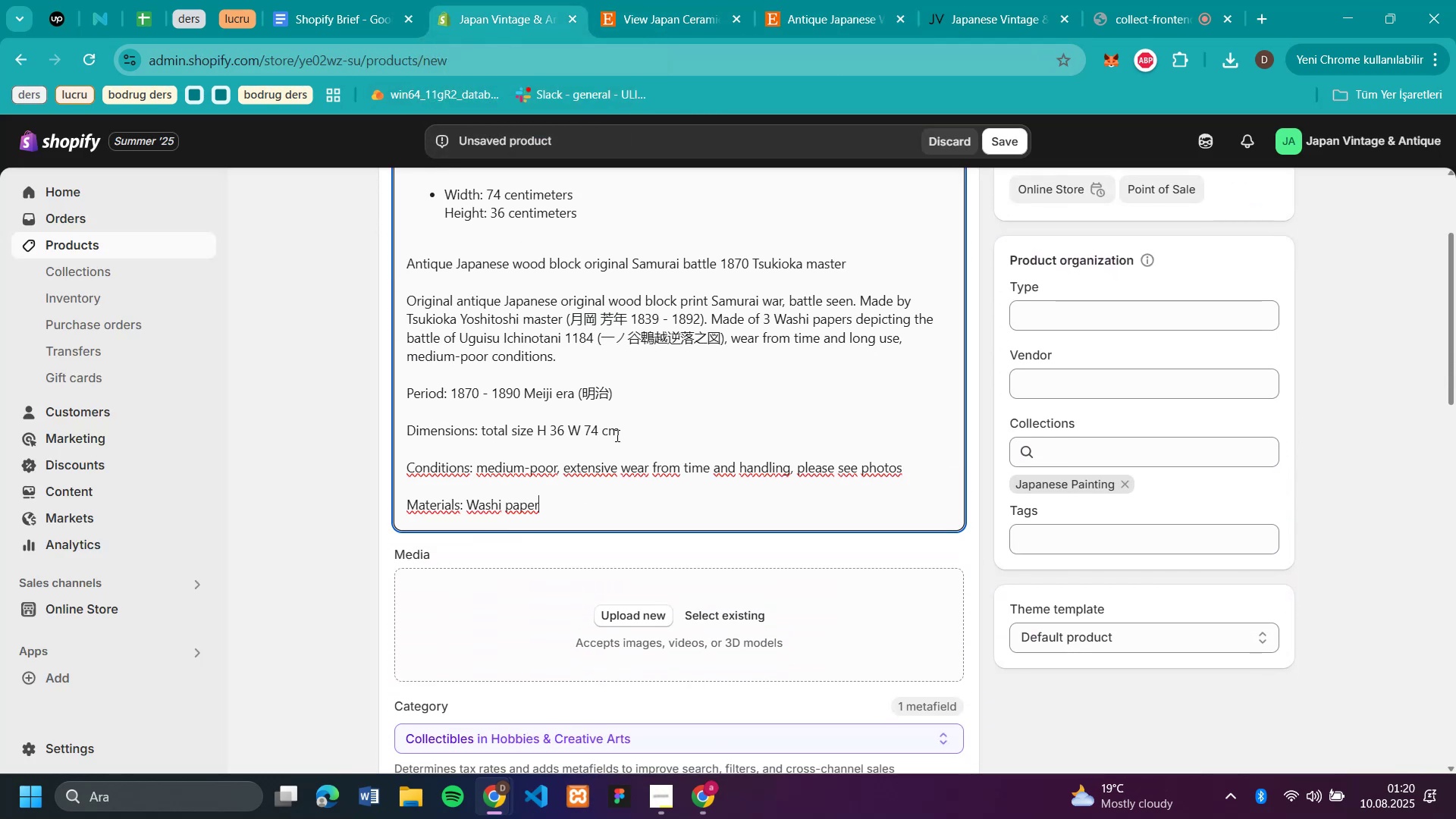 
scroll: coordinate [616, 435], scroll_direction: up, amount: 1.0
 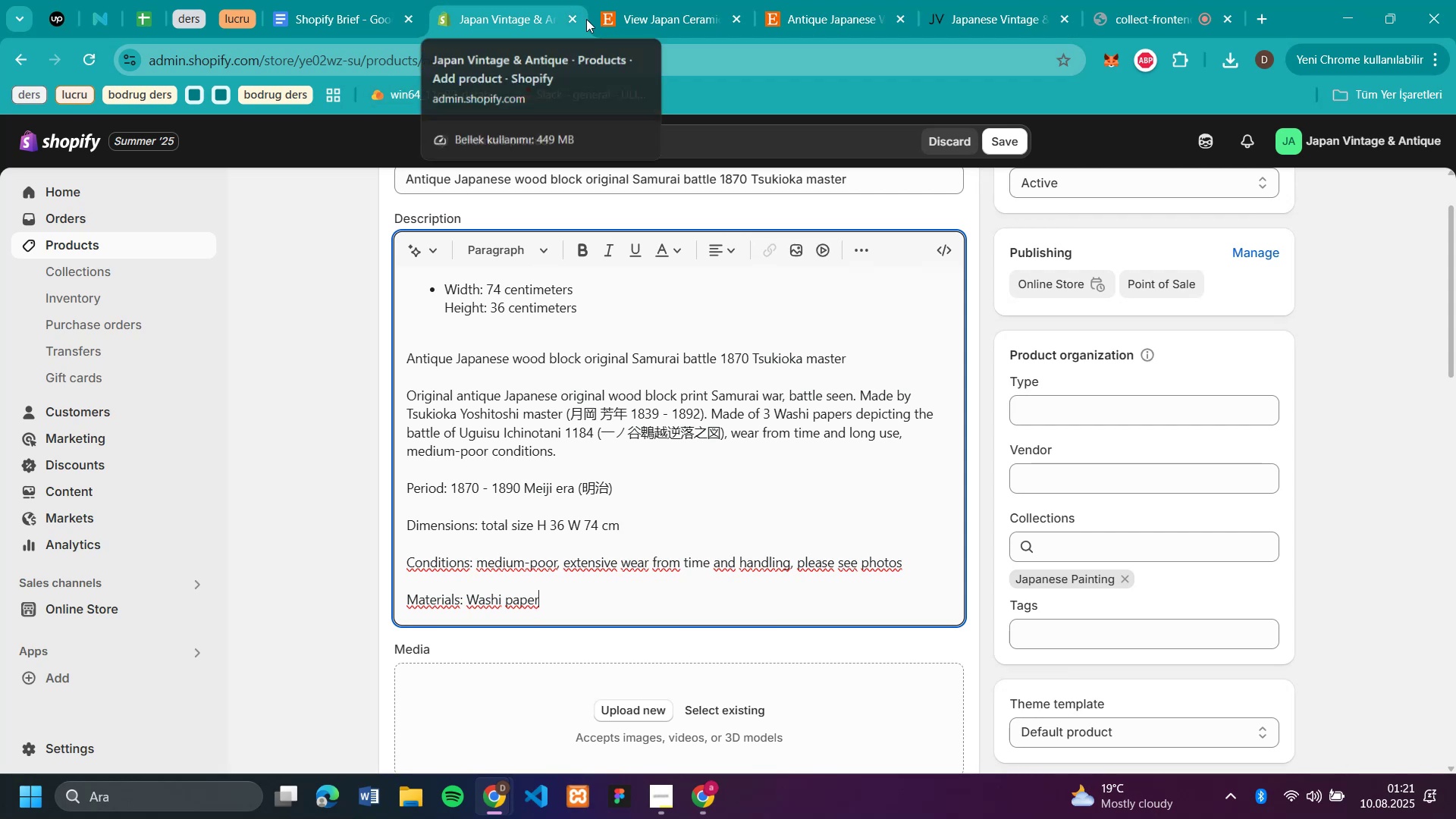 
wait(6.76)
 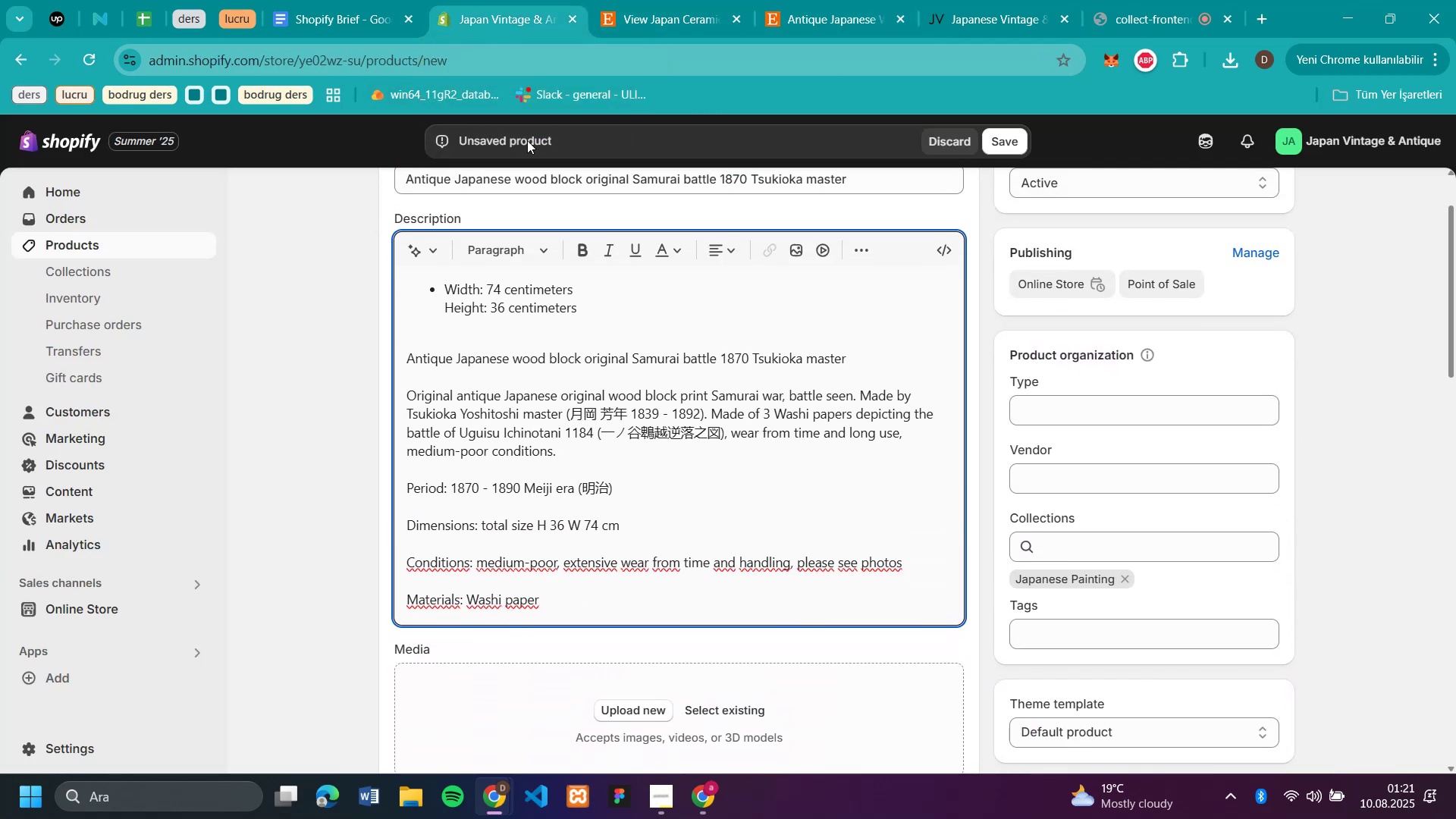 
left_click([835, 17])
 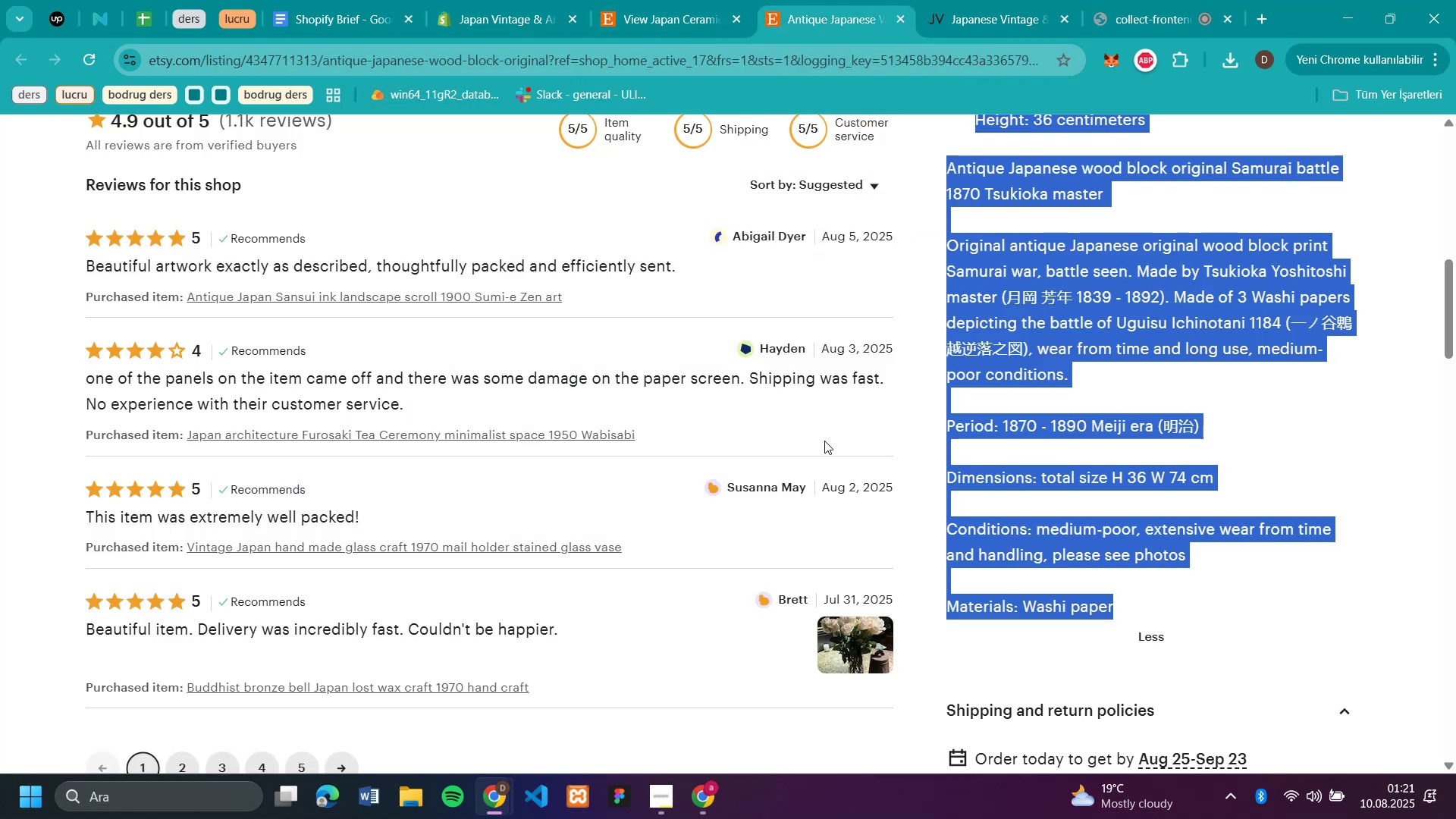 
scroll: coordinate [582, 278], scroll_direction: up, amount: 9.0
 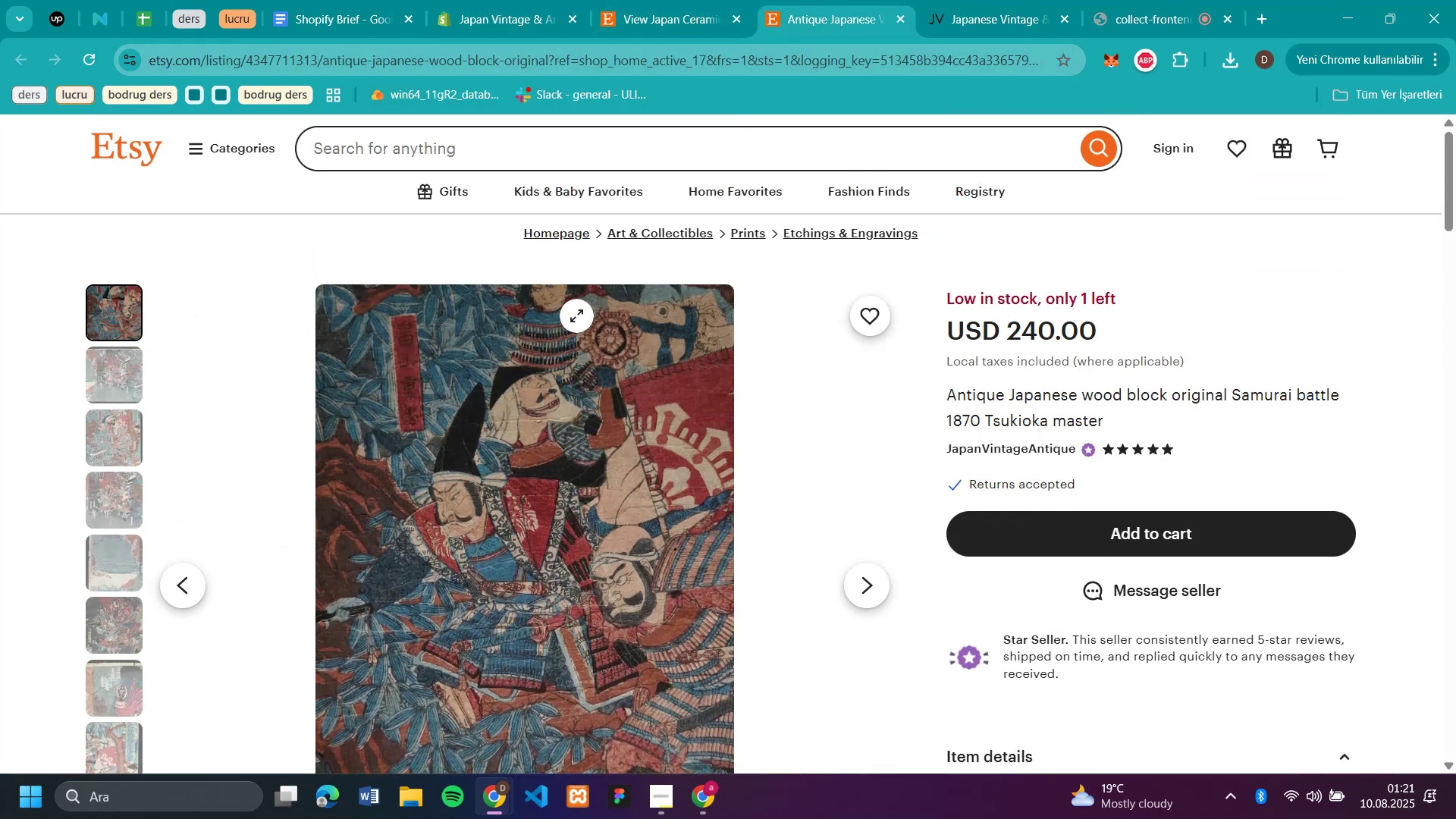 
scroll: coordinate [560, 463], scroll_direction: down, amount: 2.0
 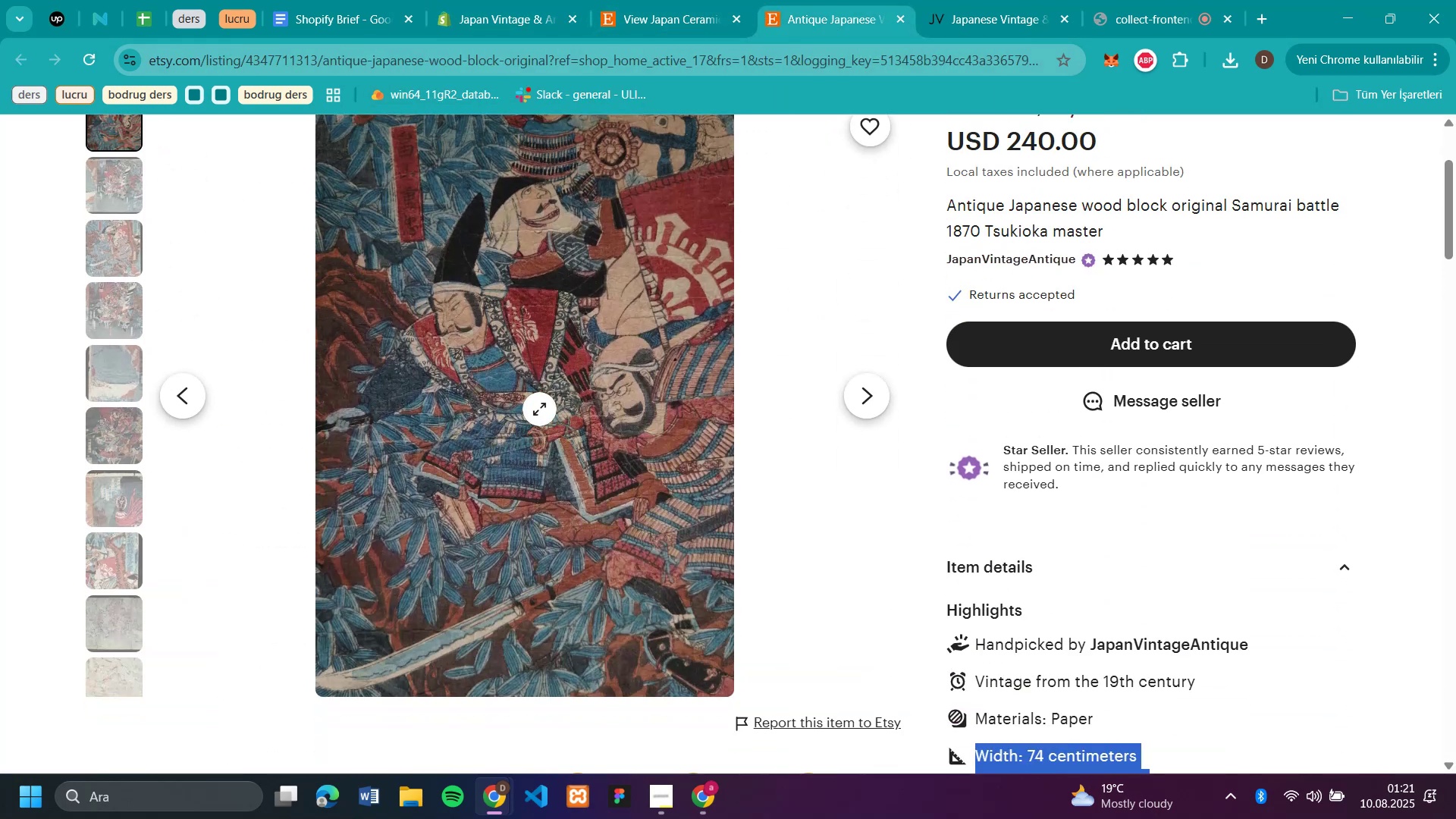 
right_click([538, 404])
 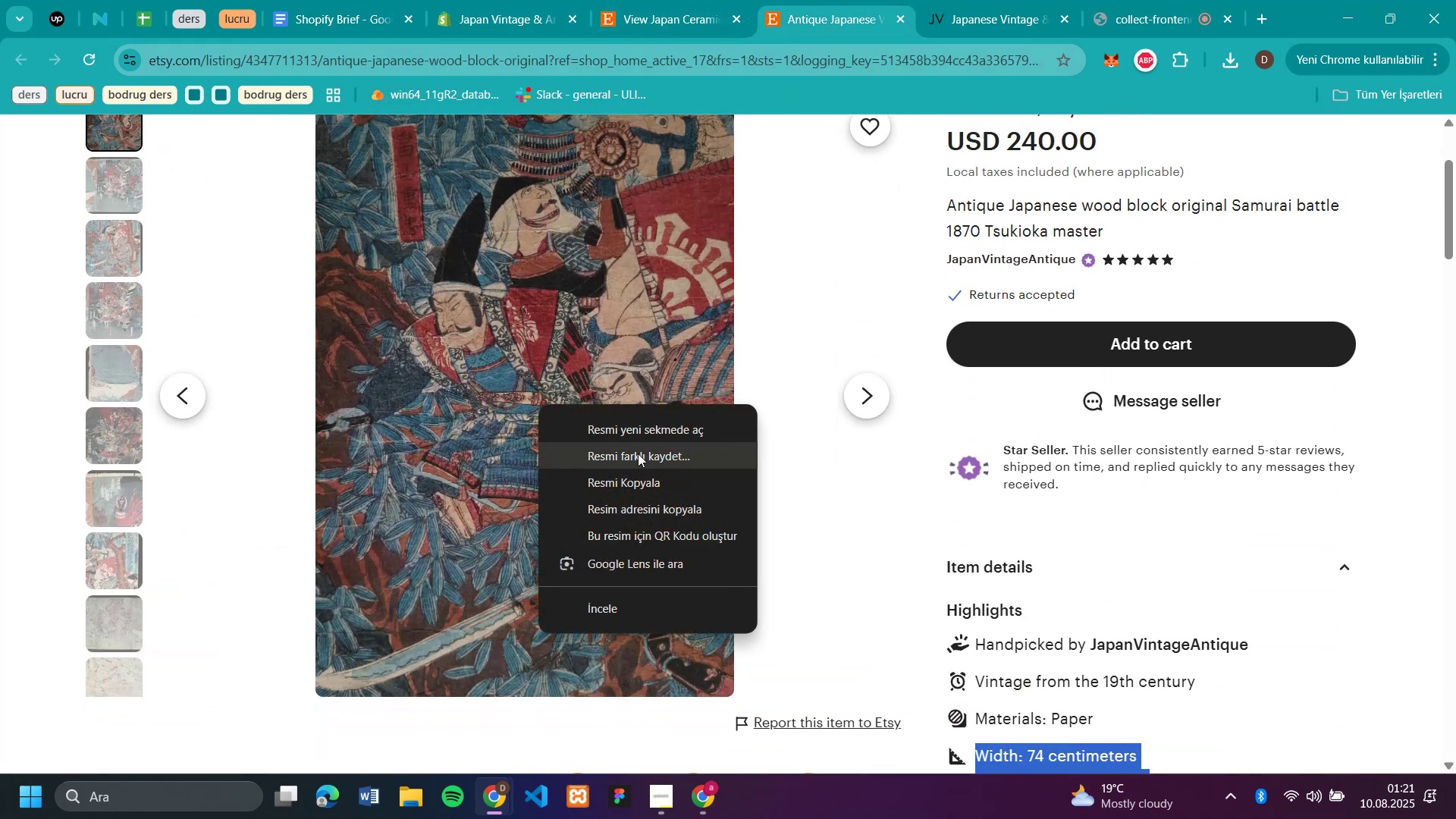 
left_click([638, 453])
 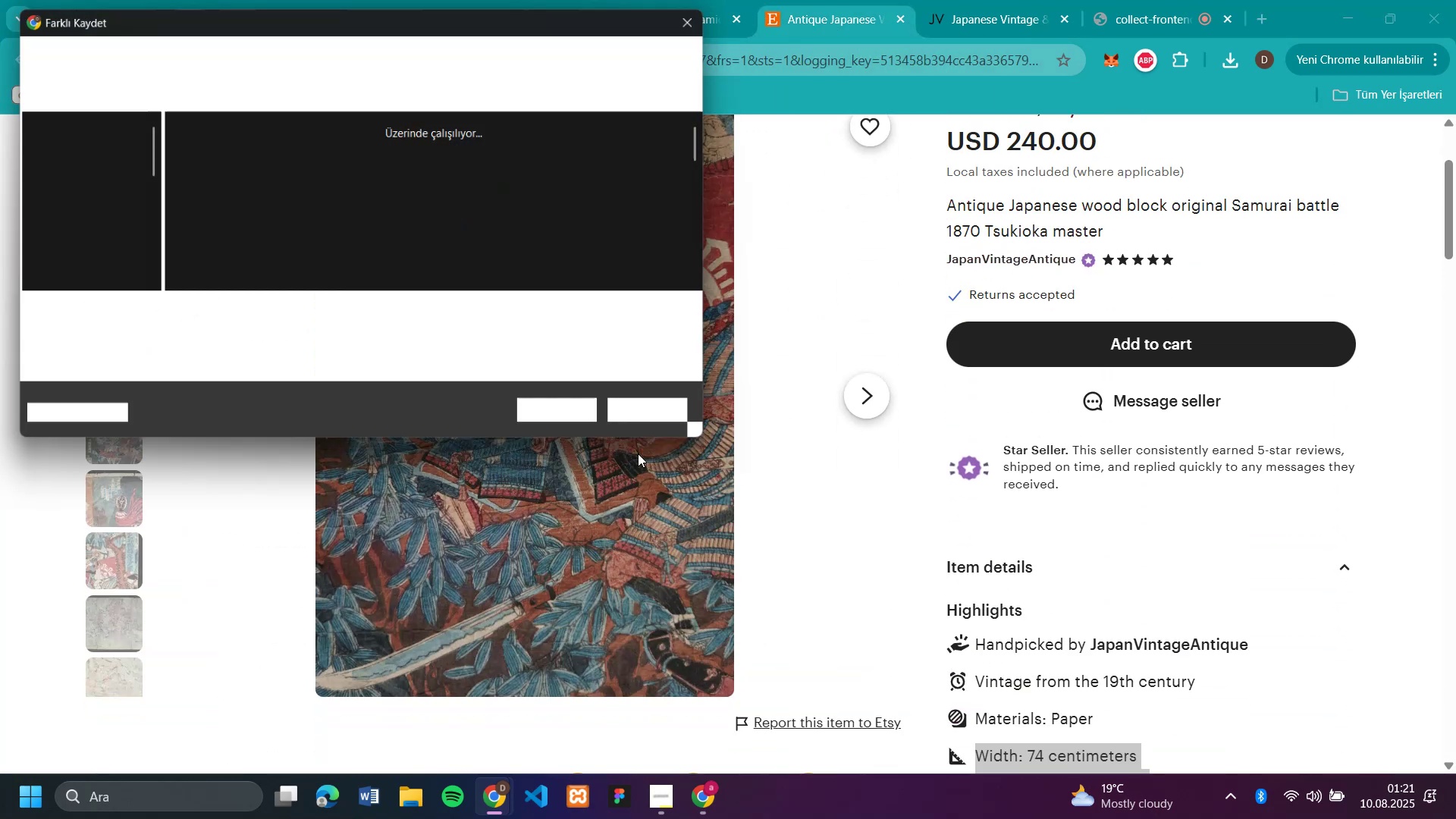 
type(s1)
 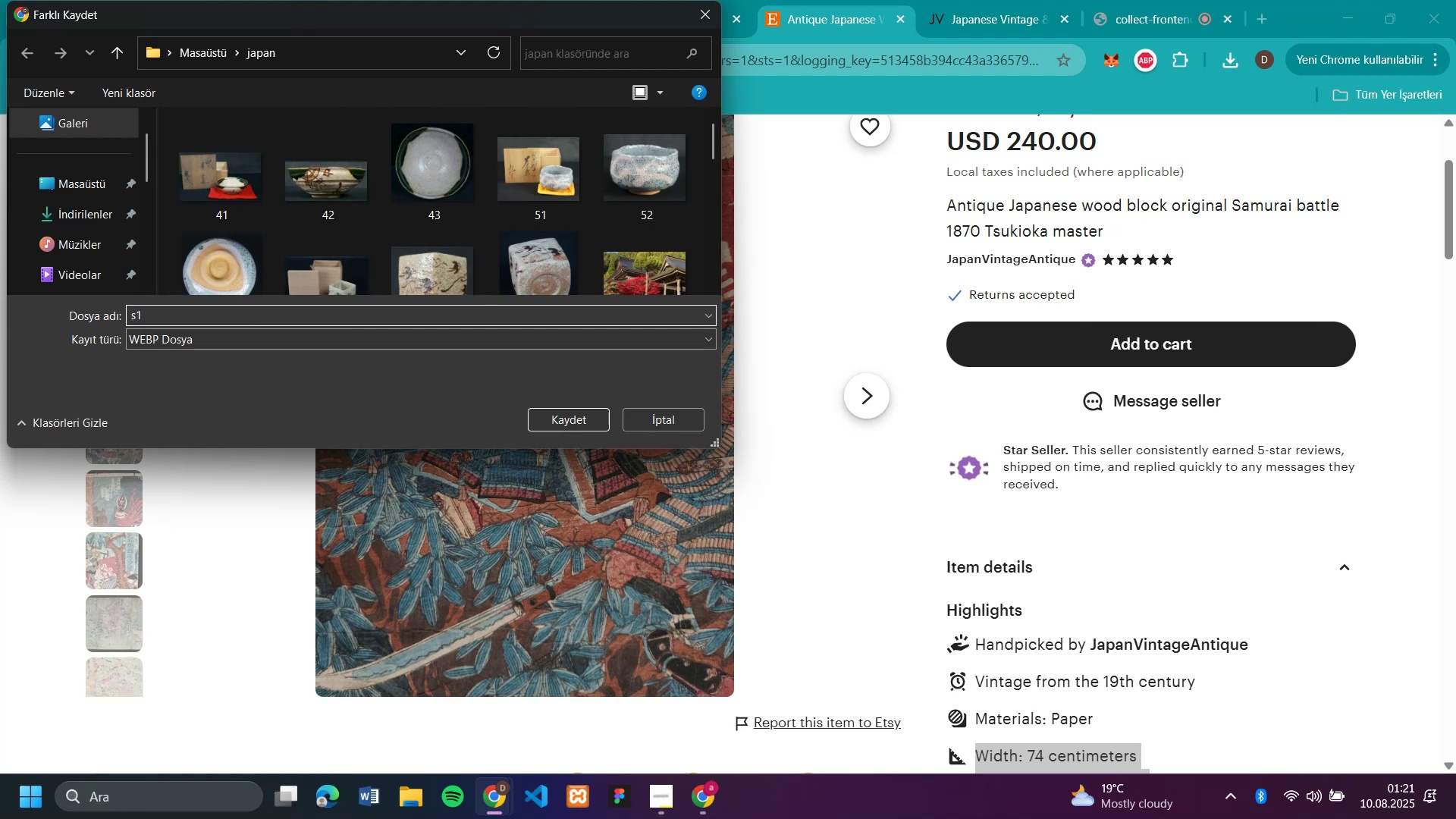 
key(Enter)
 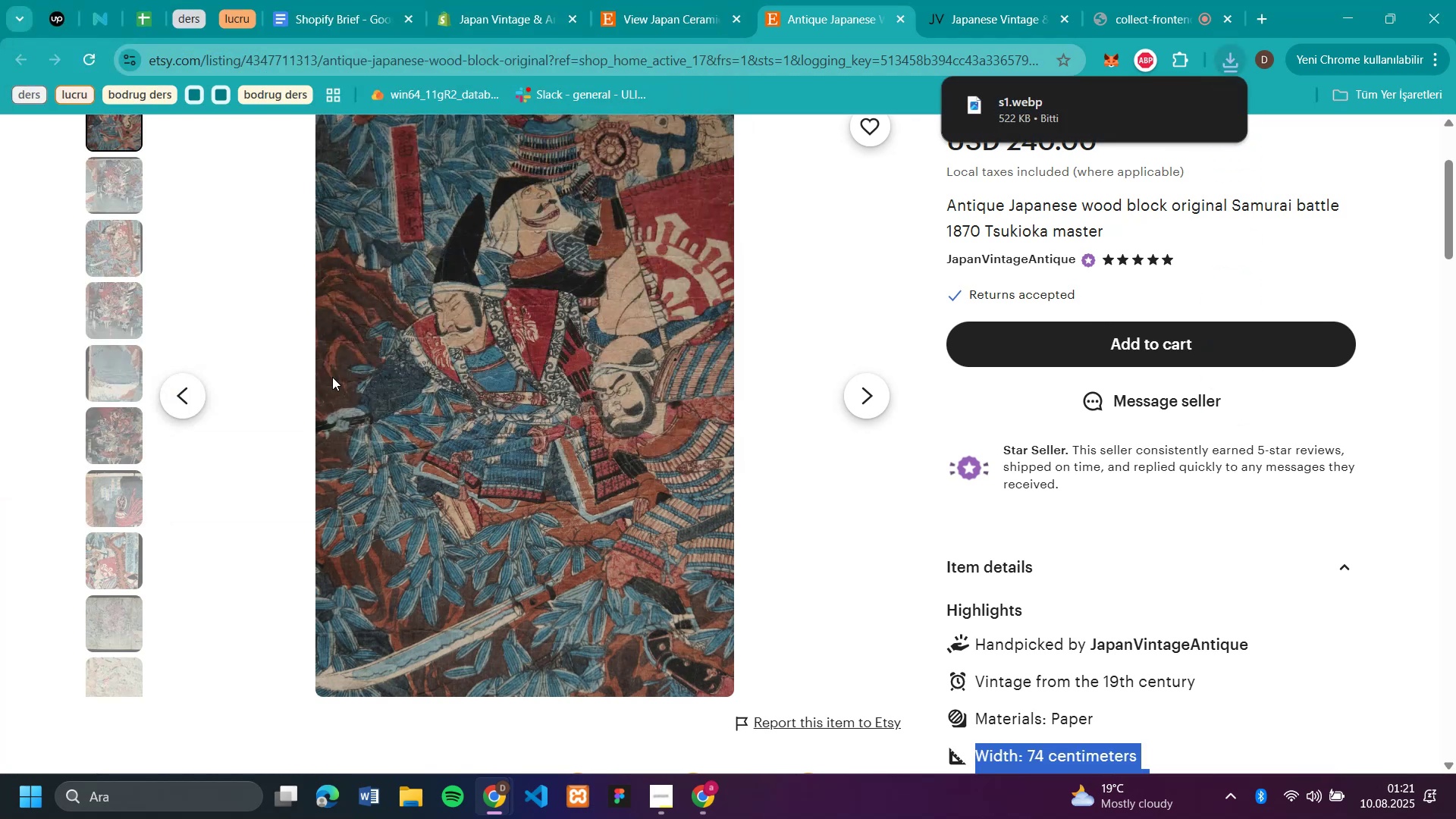 
scroll: coordinate [303, 323], scroll_direction: up, amount: 1.0
 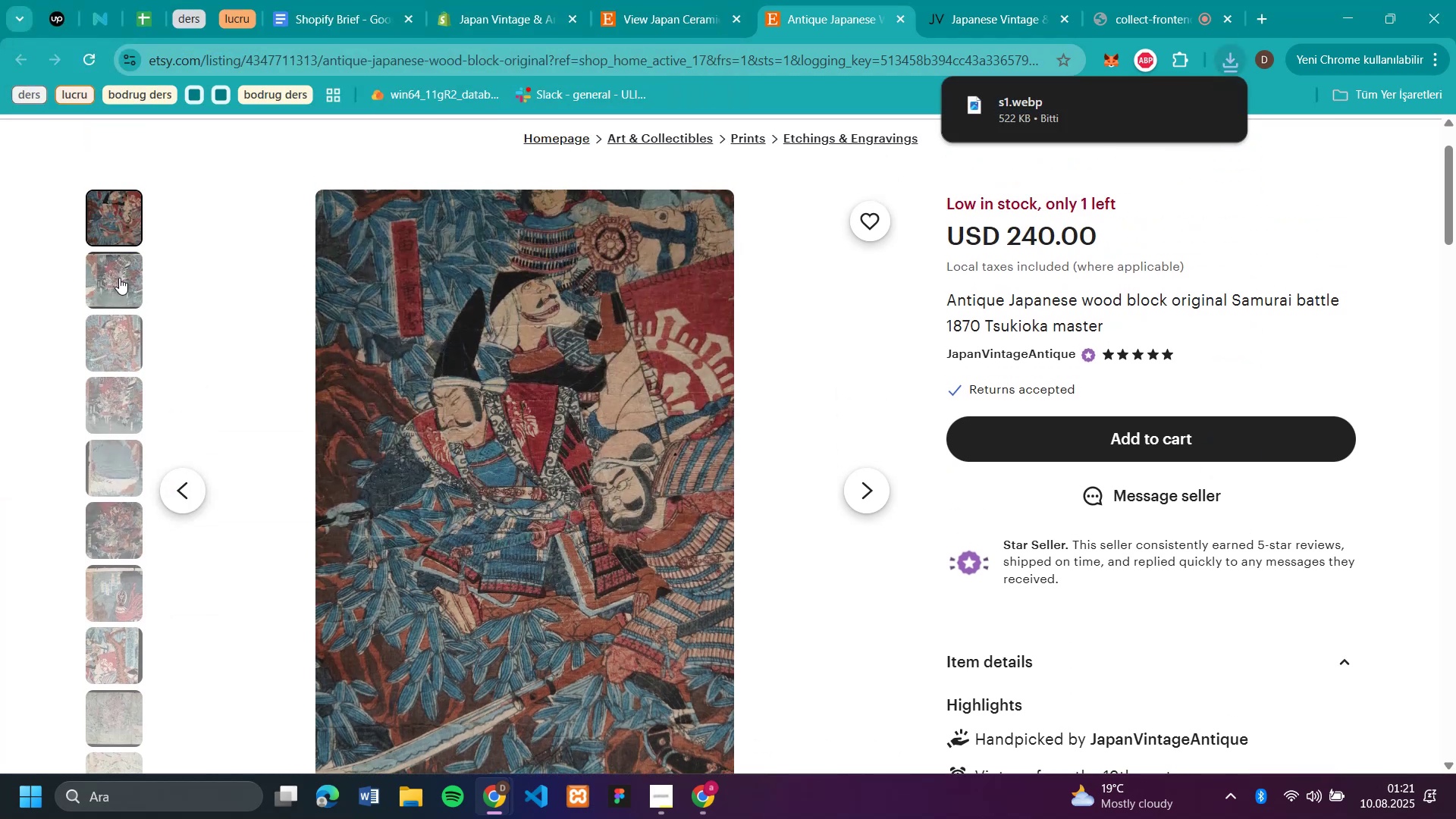 
left_click([119, 278])
 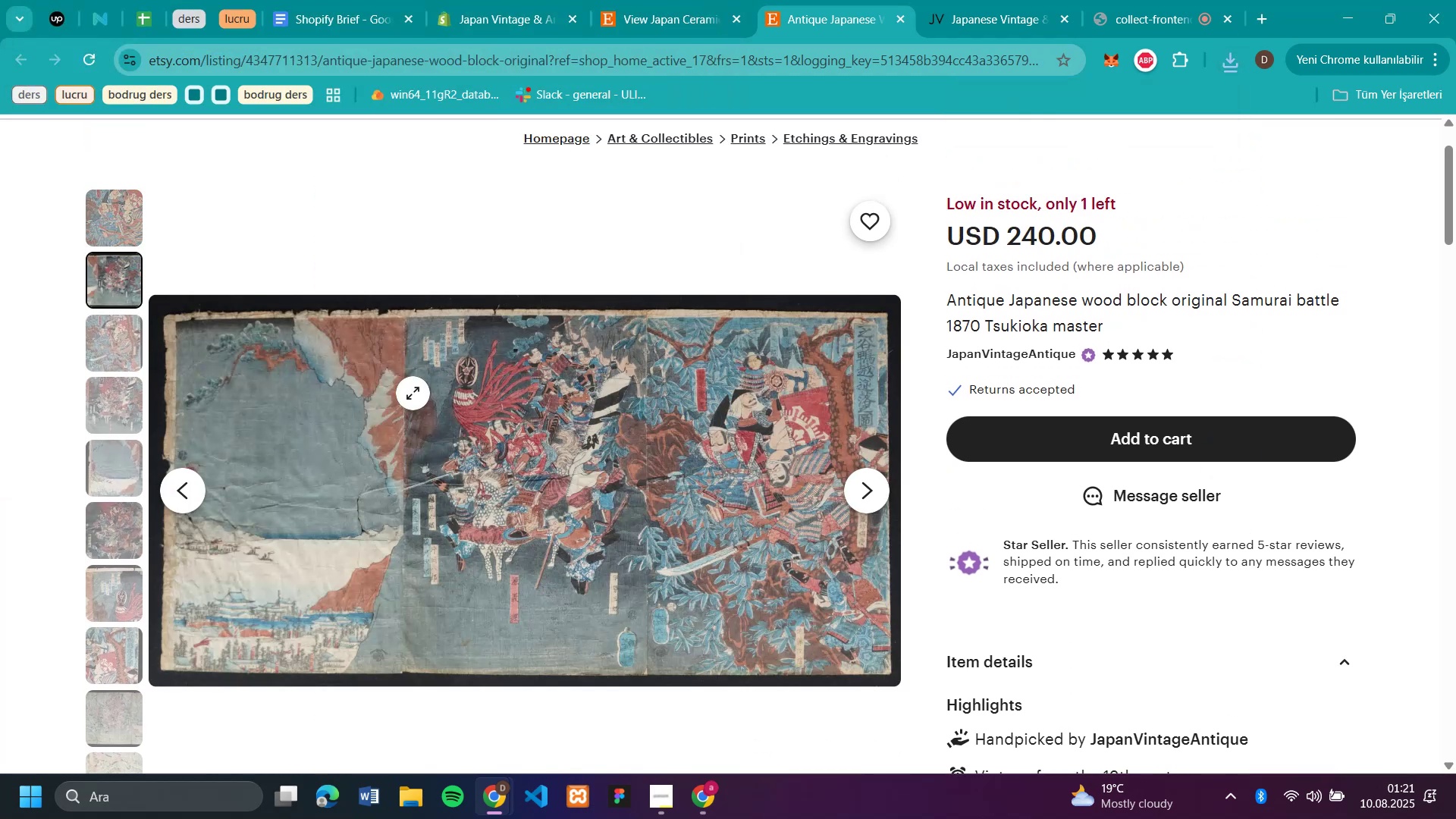 
right_click([413, 393])
 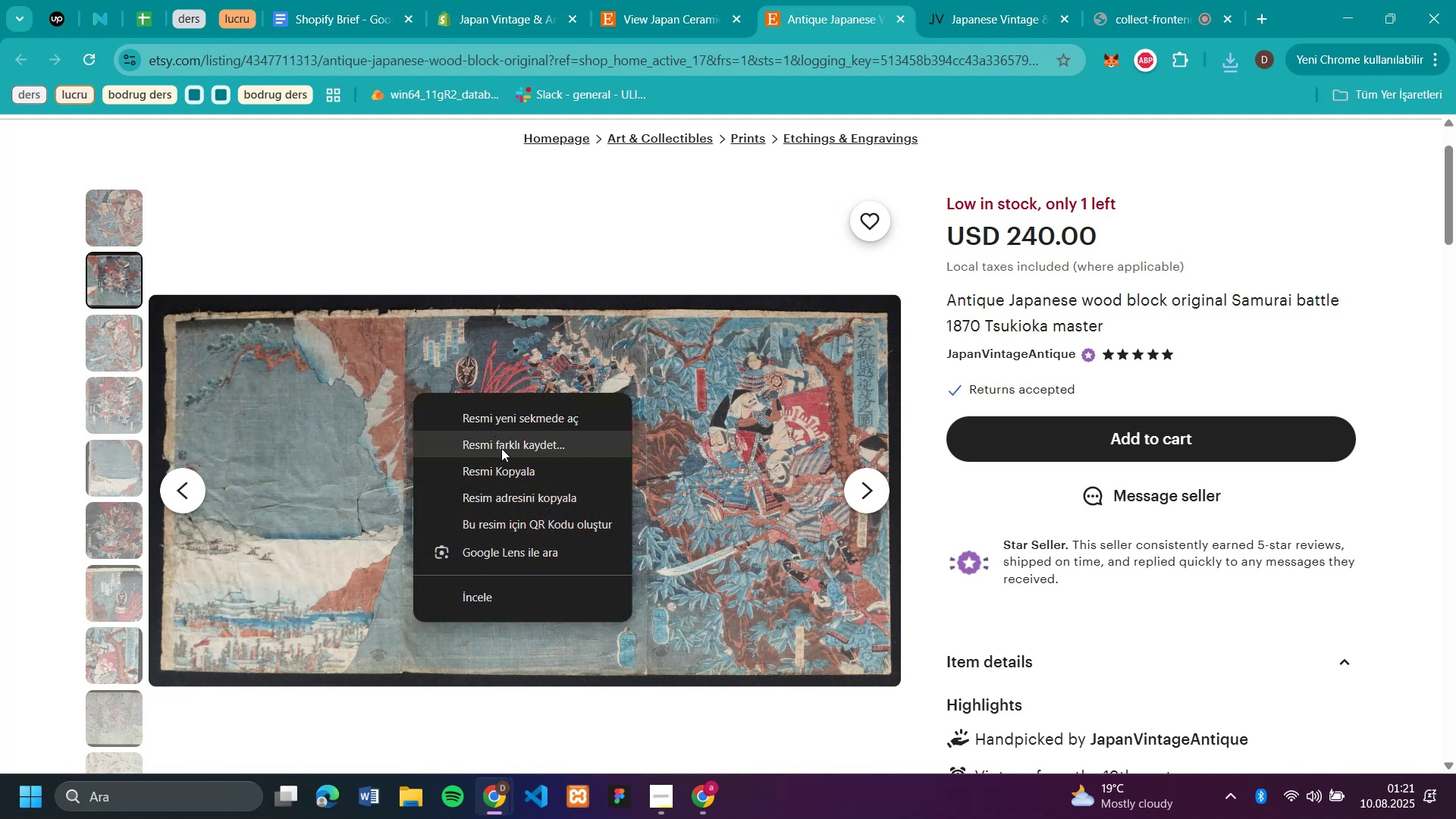 
left_click([501, 448])
 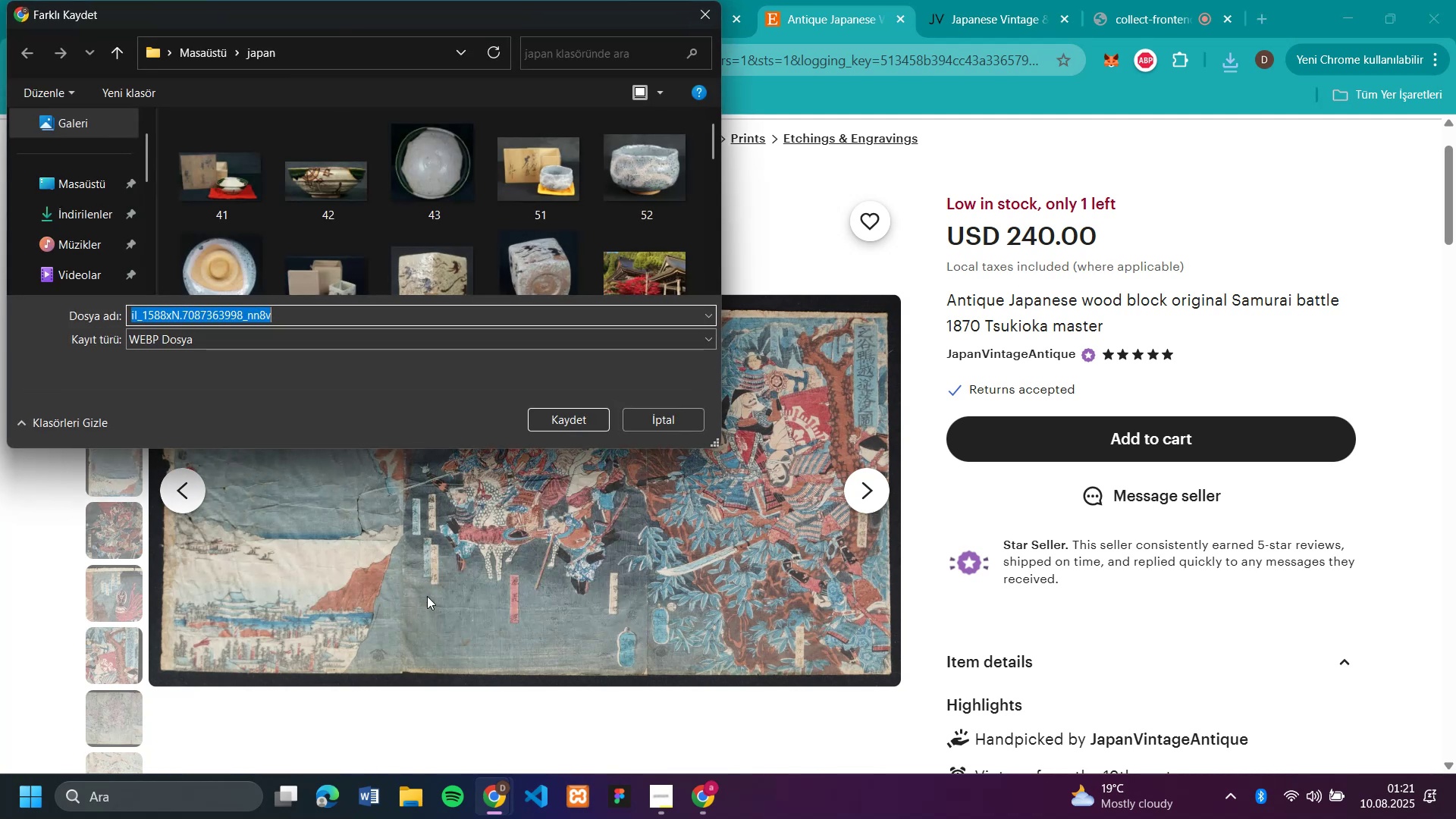 
type(s2)
key(Backspace)
type(12)
 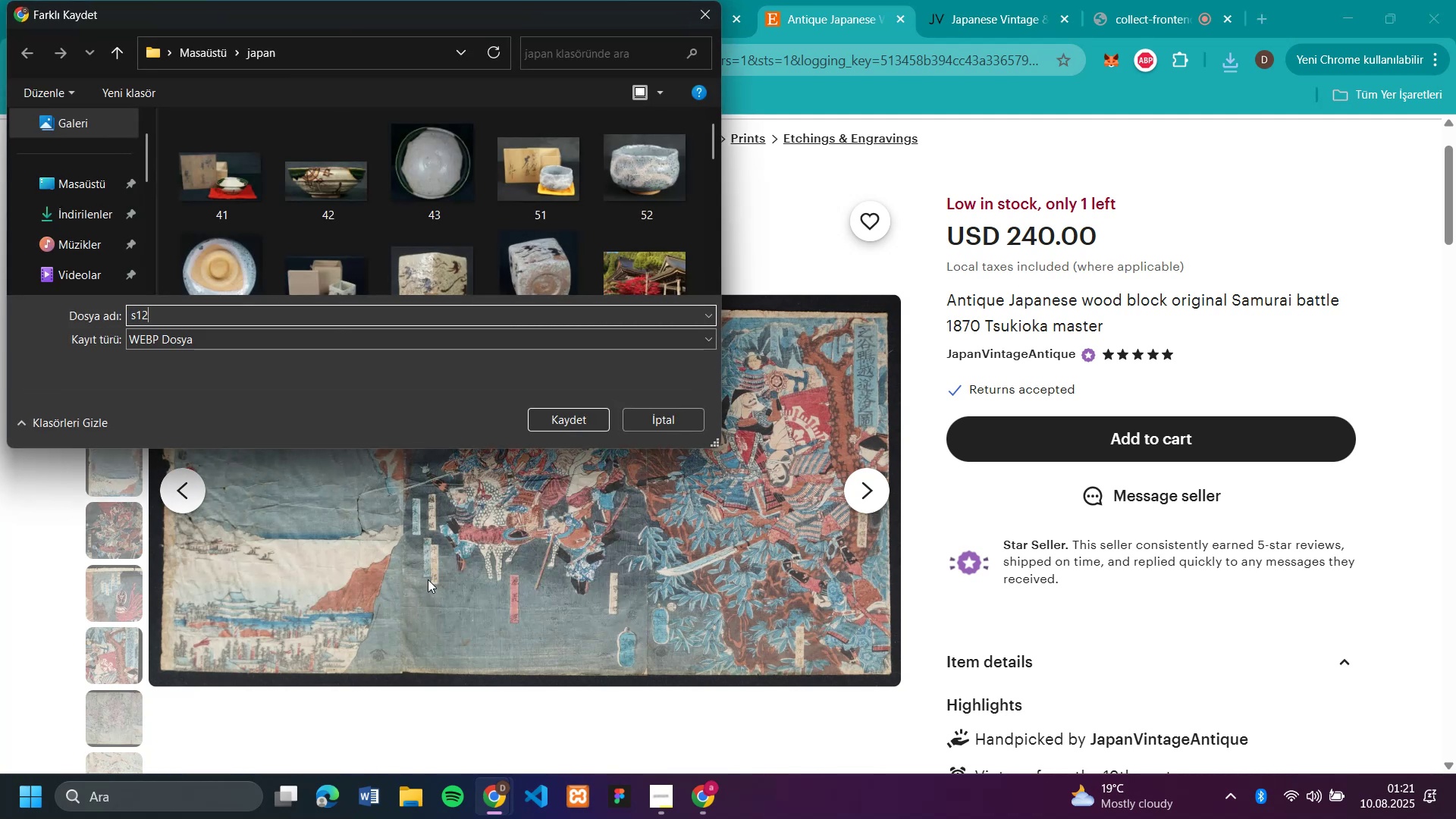 
key(Enter)
 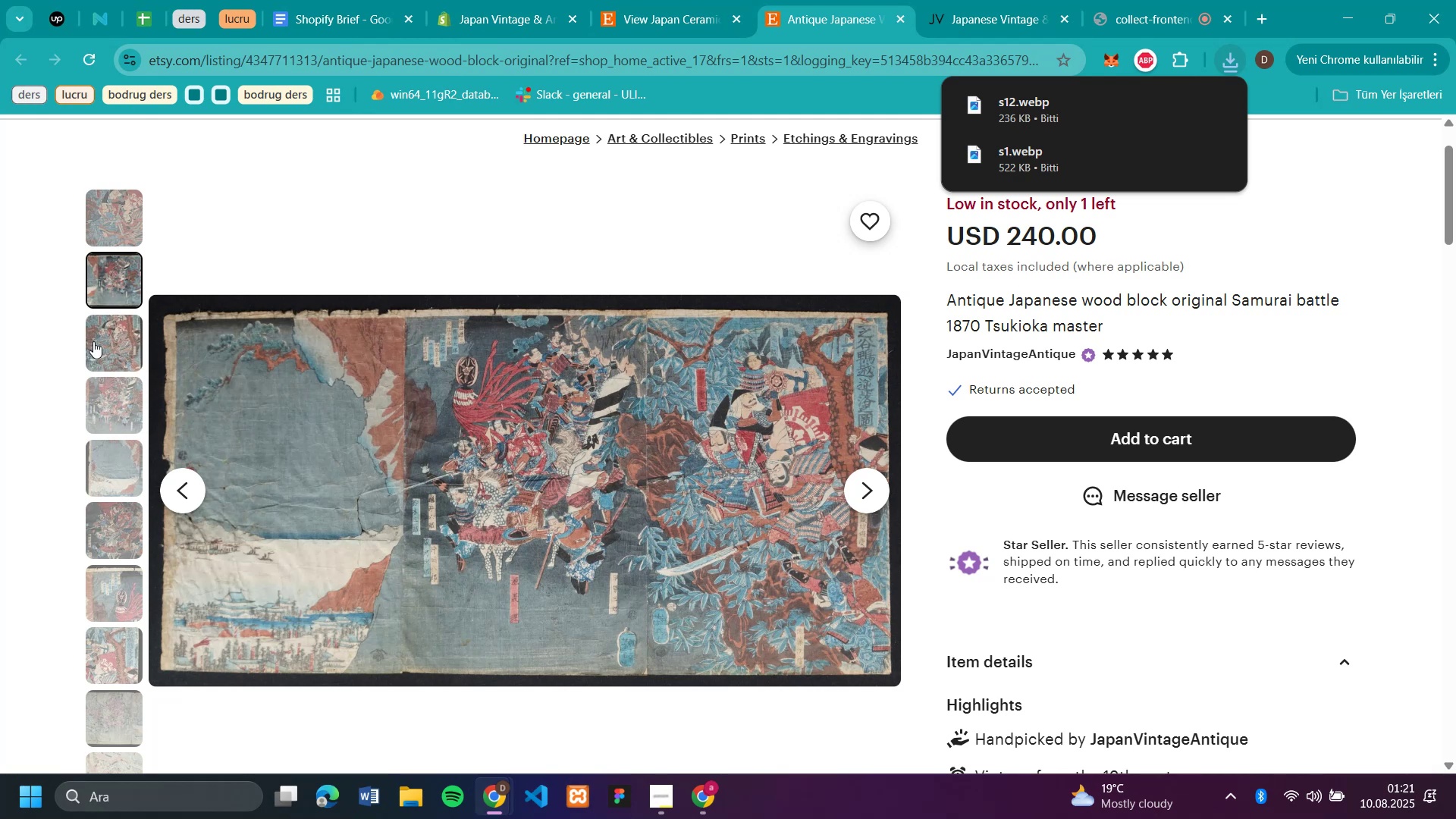 
left_click([93, 341])
 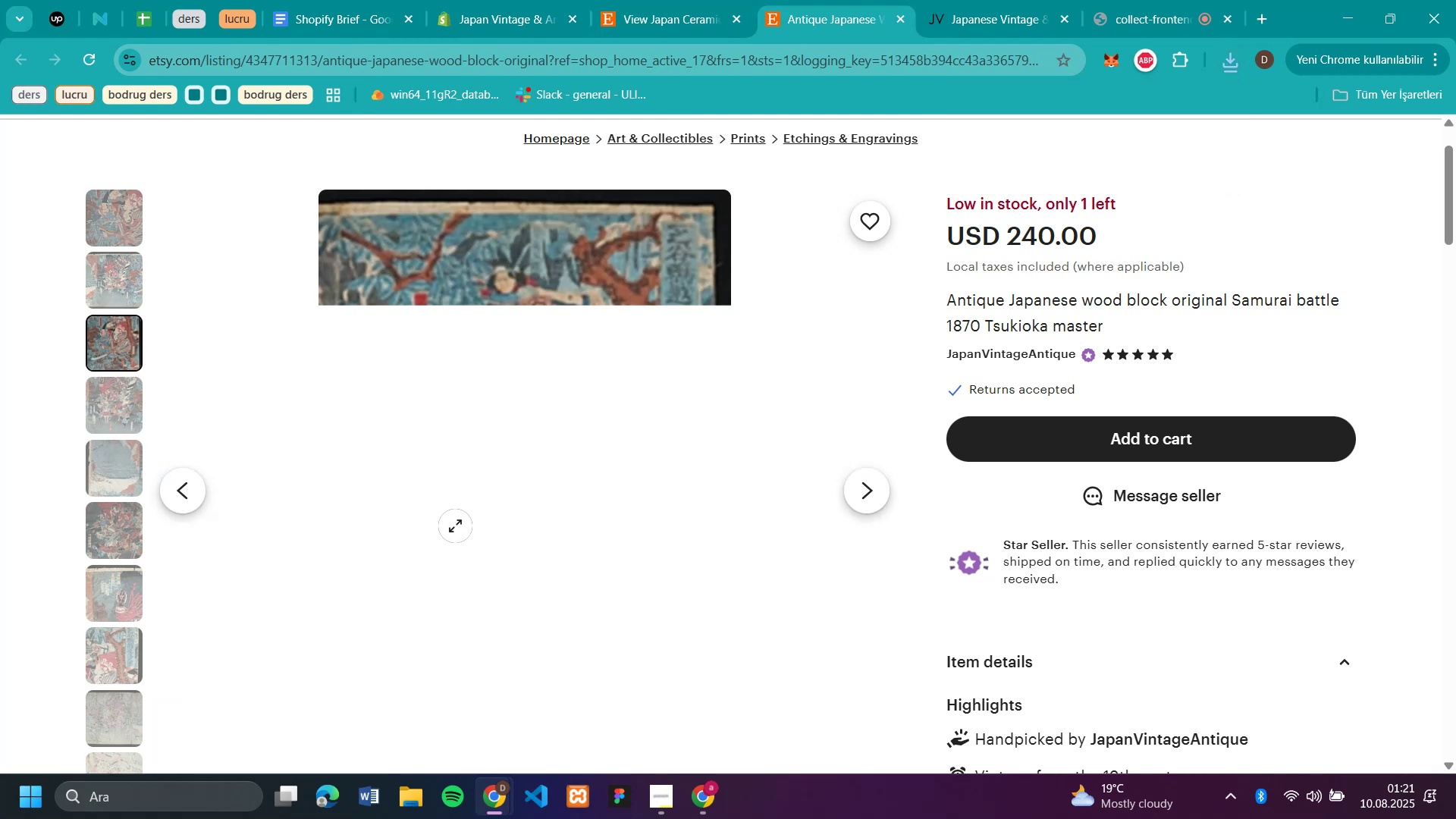 
right_click([455, 526])
 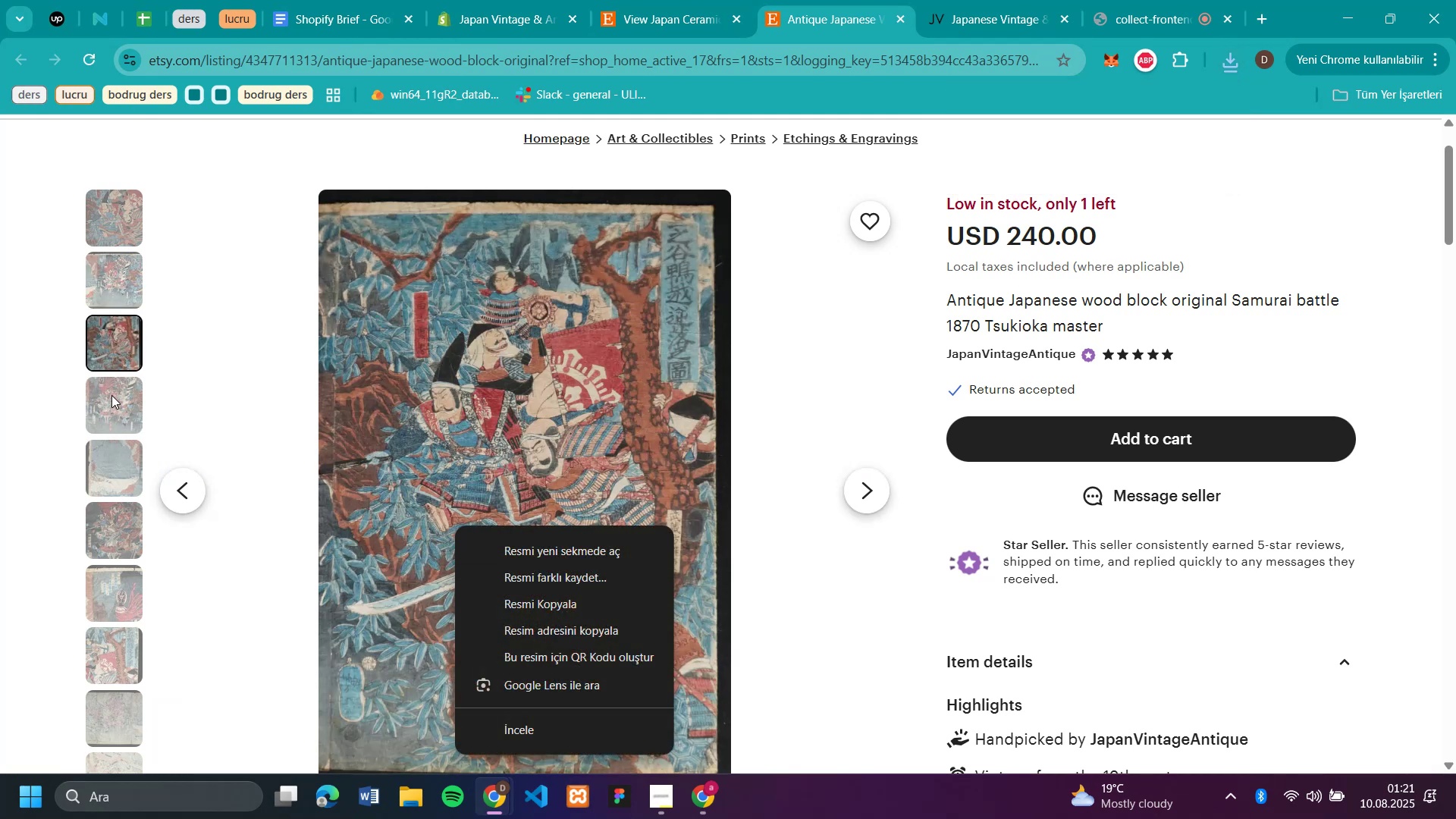 
left_click([111, 395])
 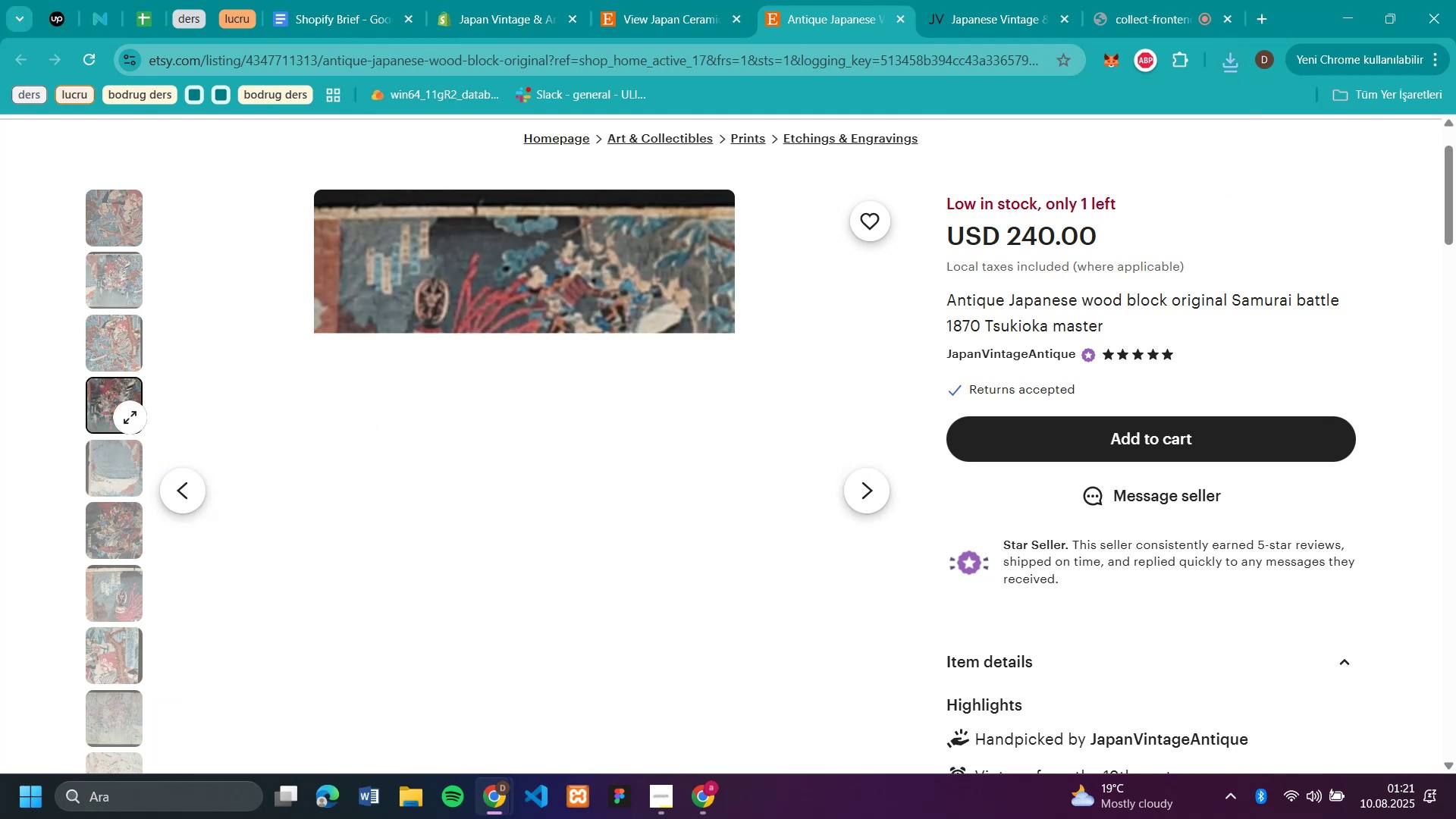 
right_click([508, 430])
 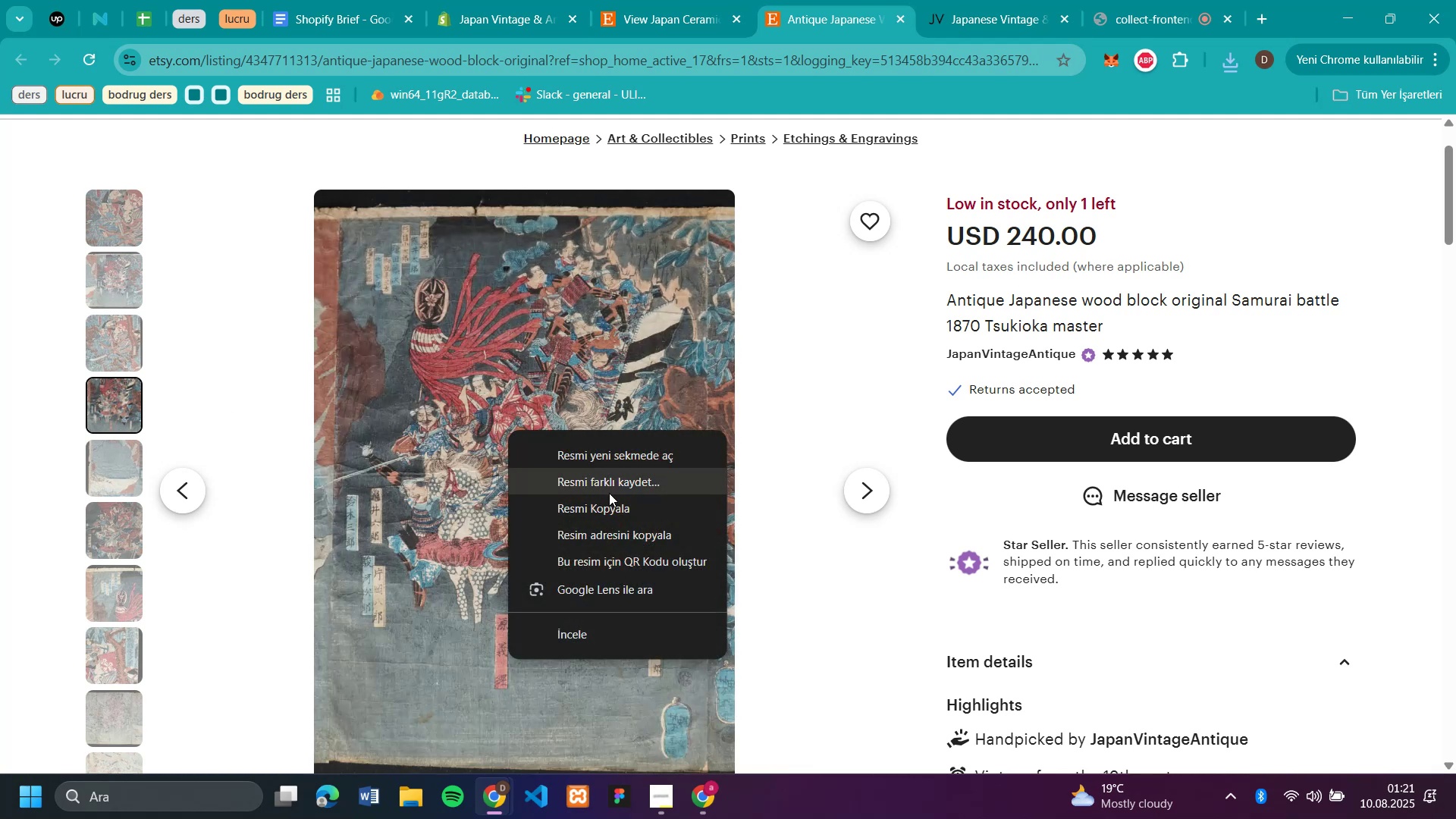 
left_click([610, 493])
 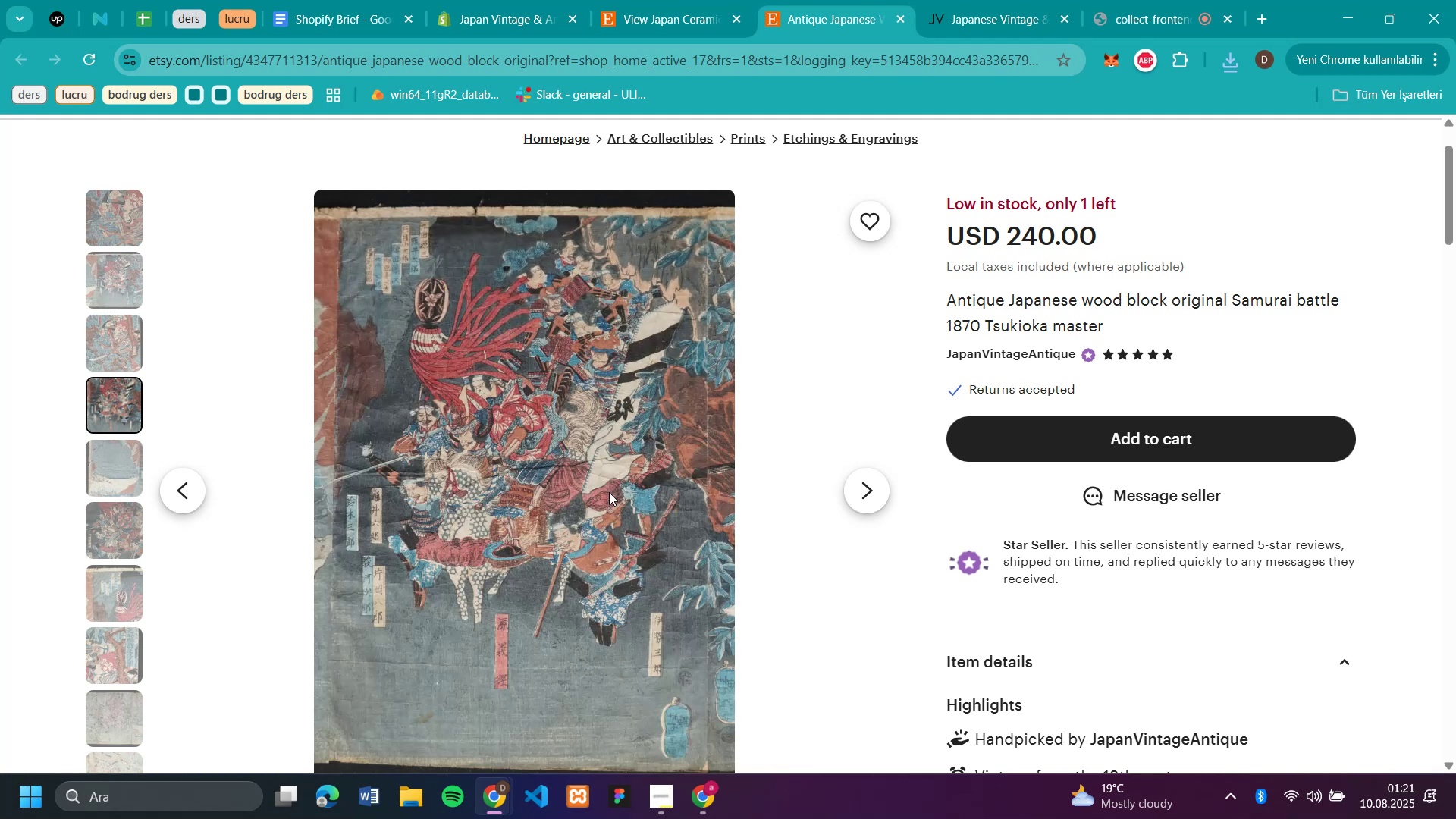 
type(s13)
 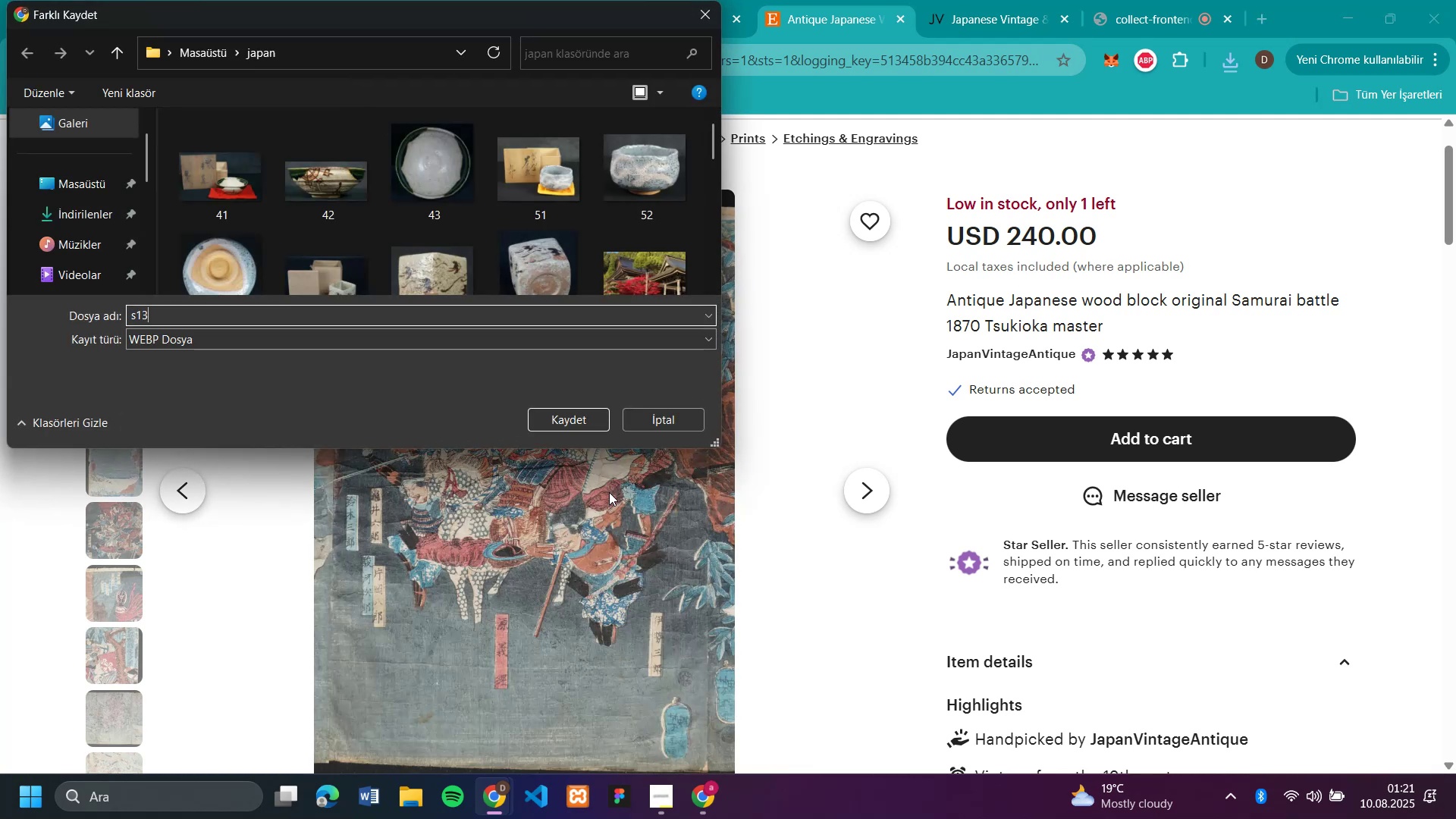 
key(Enter)
 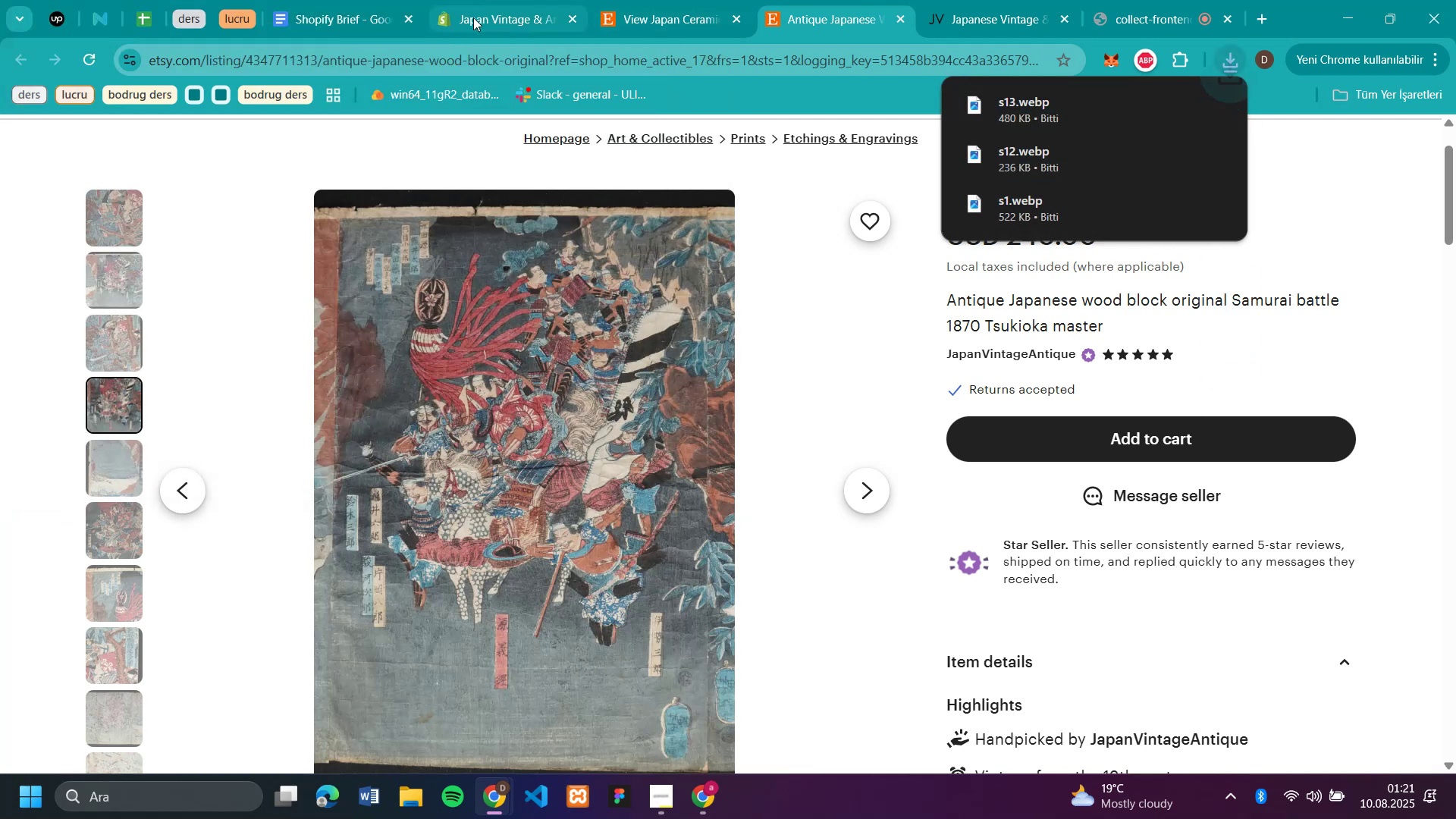 
left_click([478, 22])
 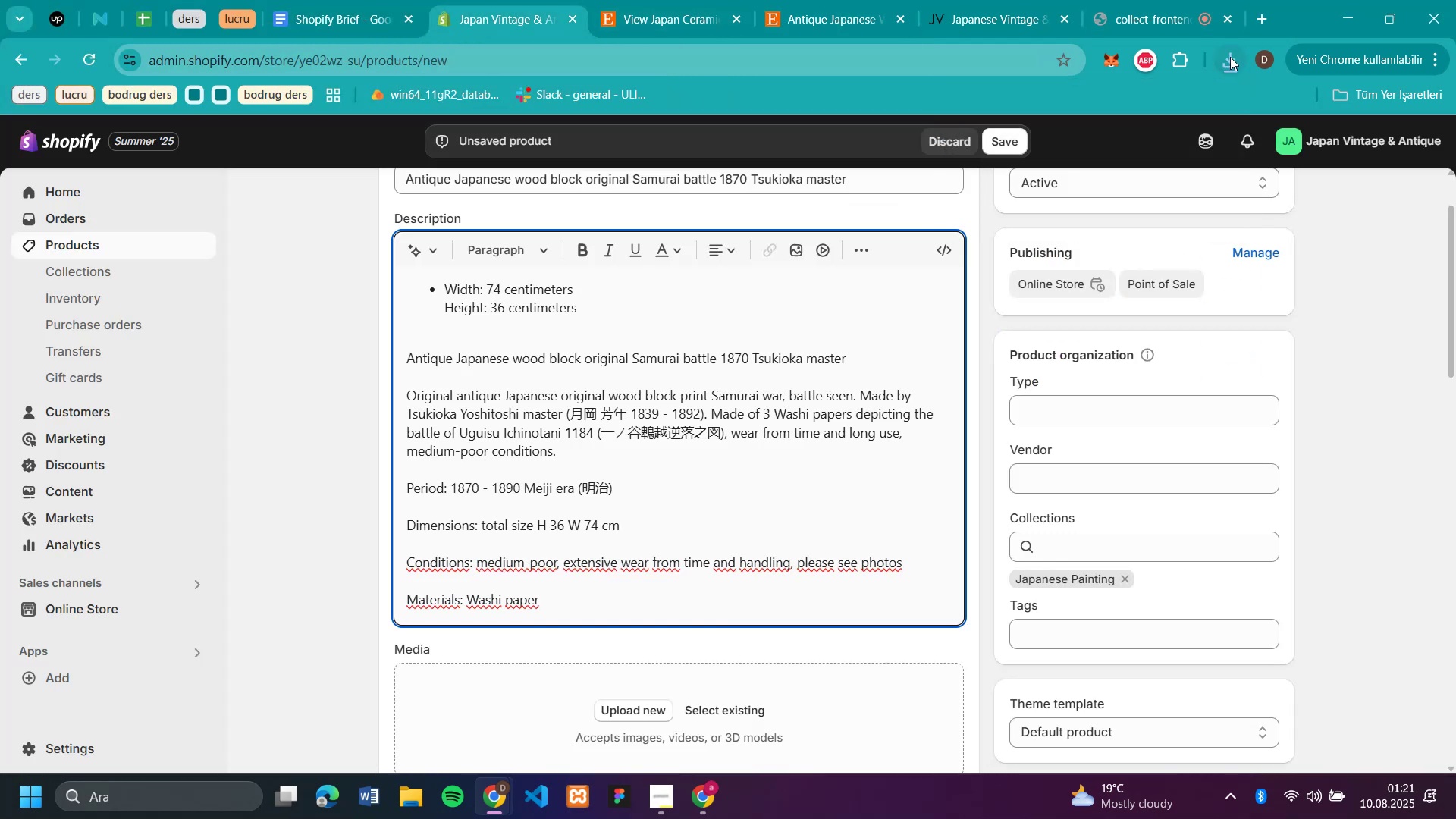 
left_click([1230, 58])
 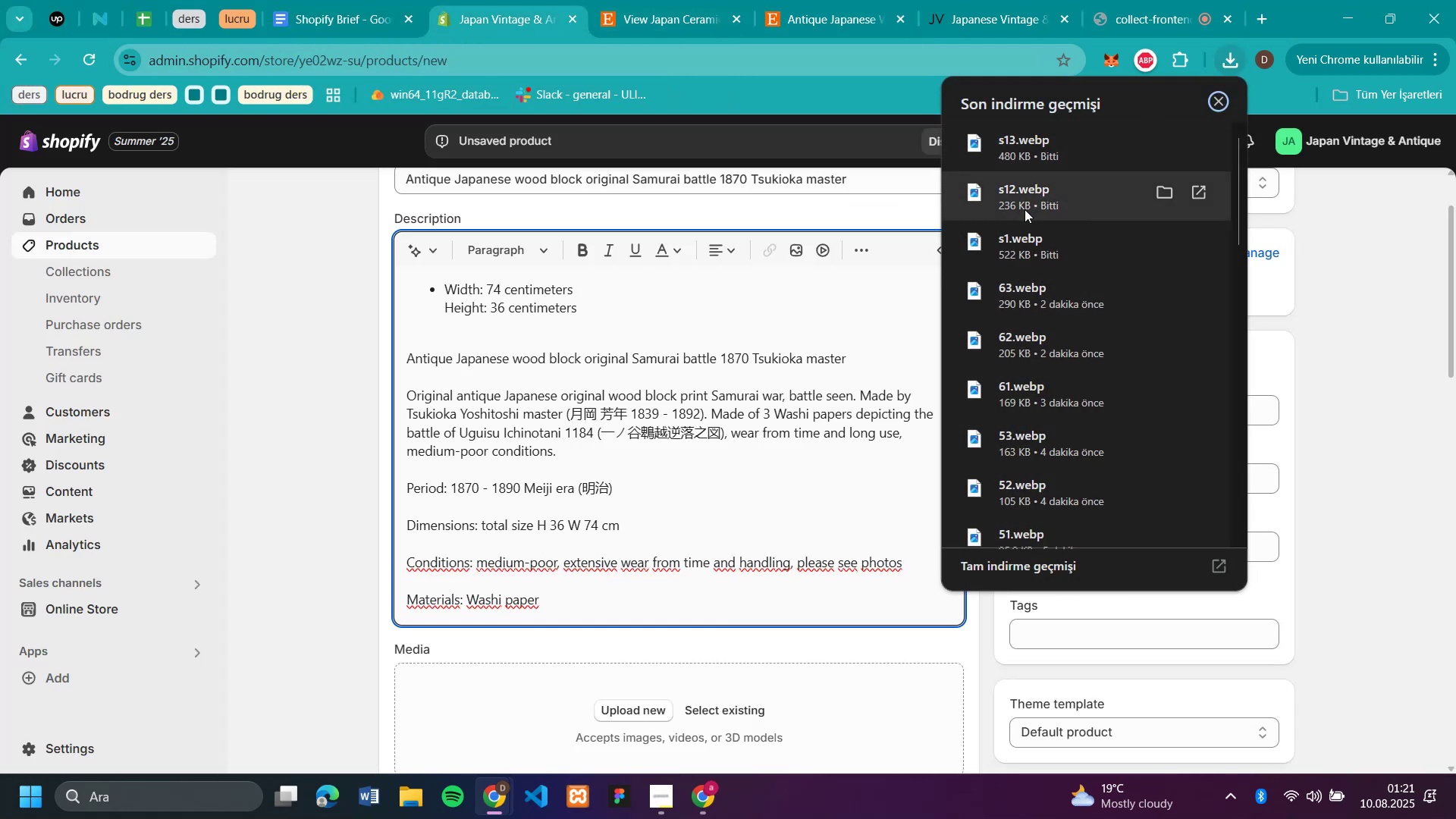 
left_click_drag(start_coordinate=[1012, 238], to_coordinate=[515, 754])
 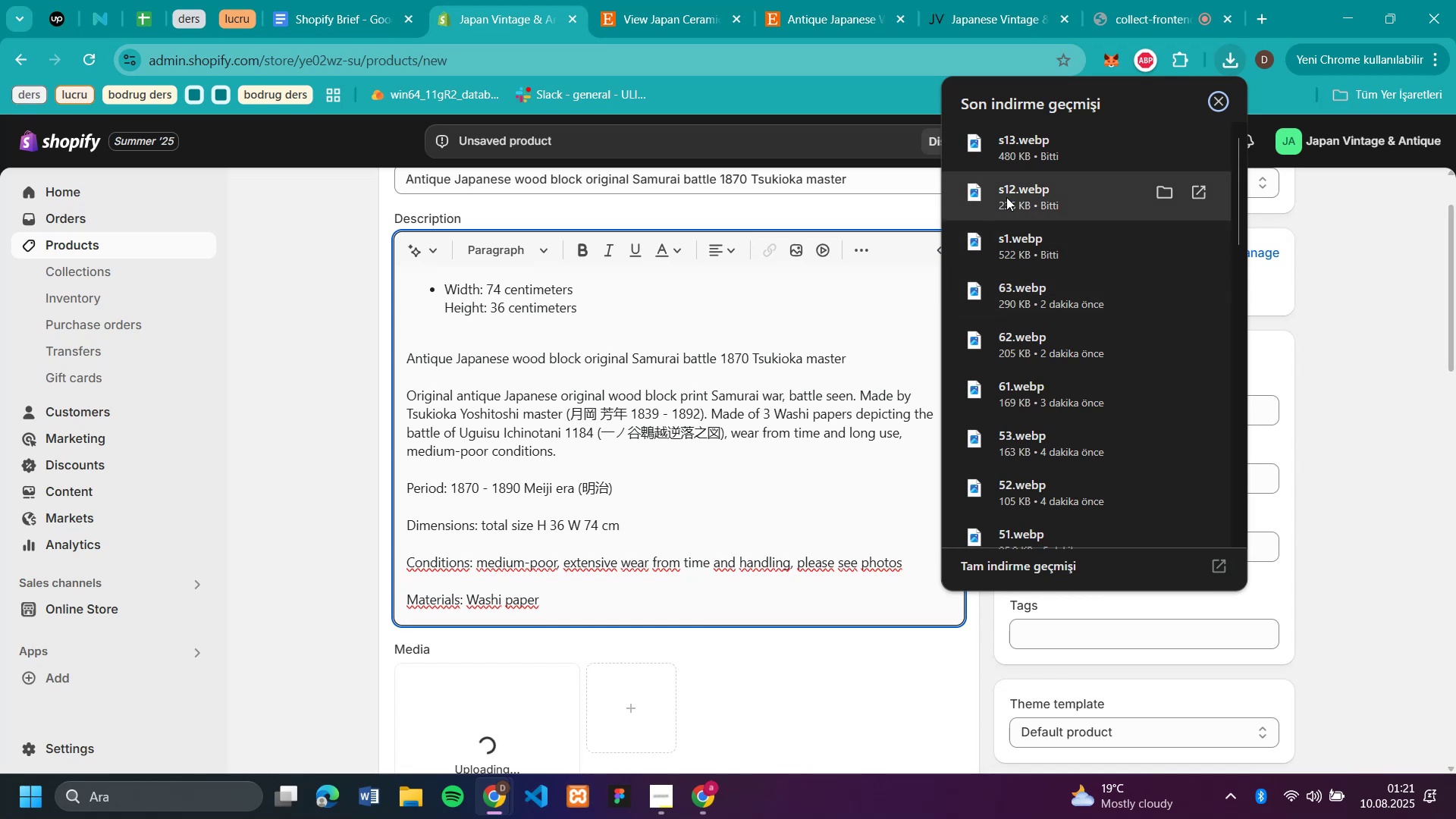 
left_click_drag(start_coordinate=[1006, 197], to_coordinate=[652, 697])
 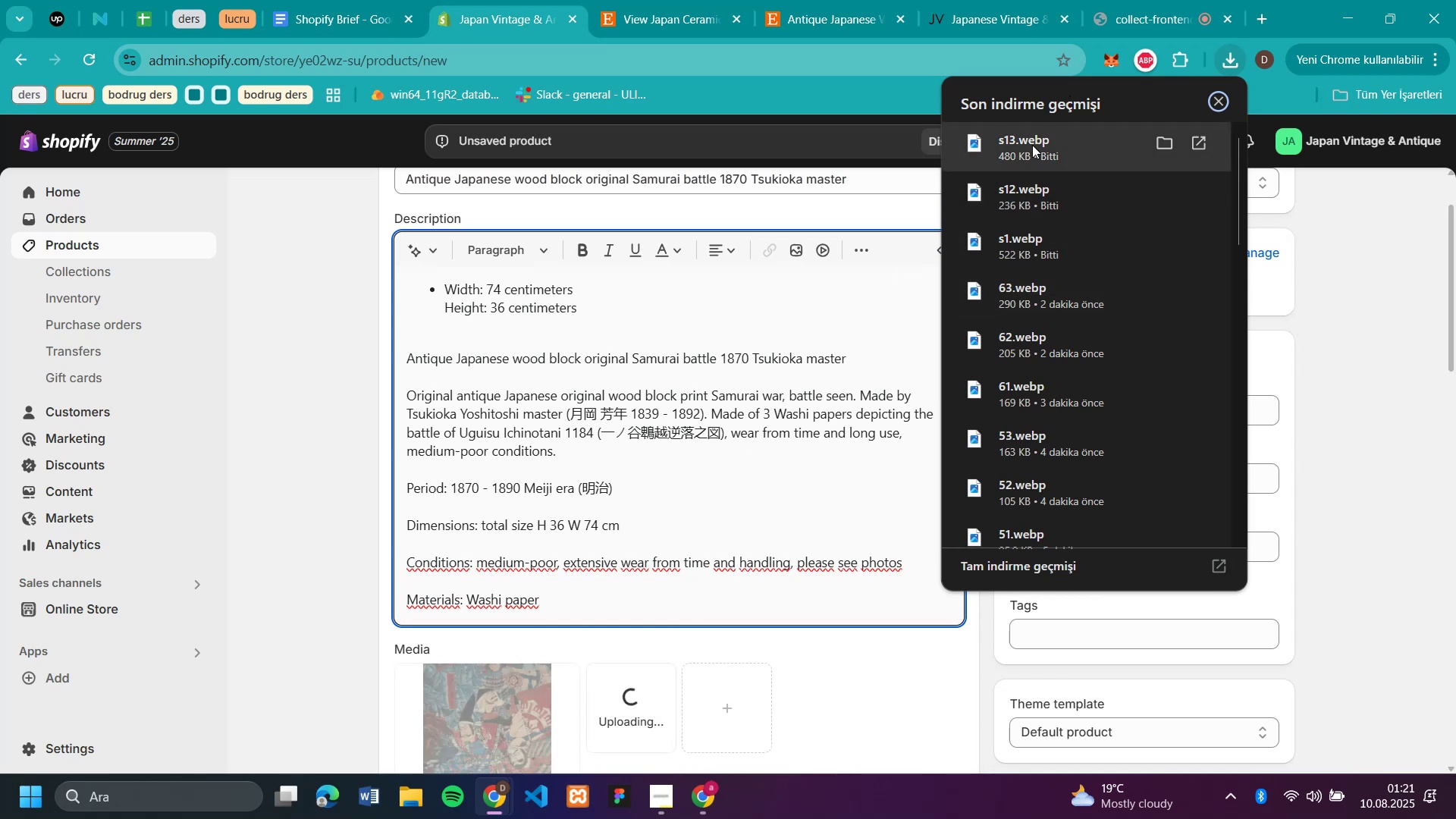 
left_click_drag(start_coordinate=[1032, 145], to_coordinate=[819, 673])
 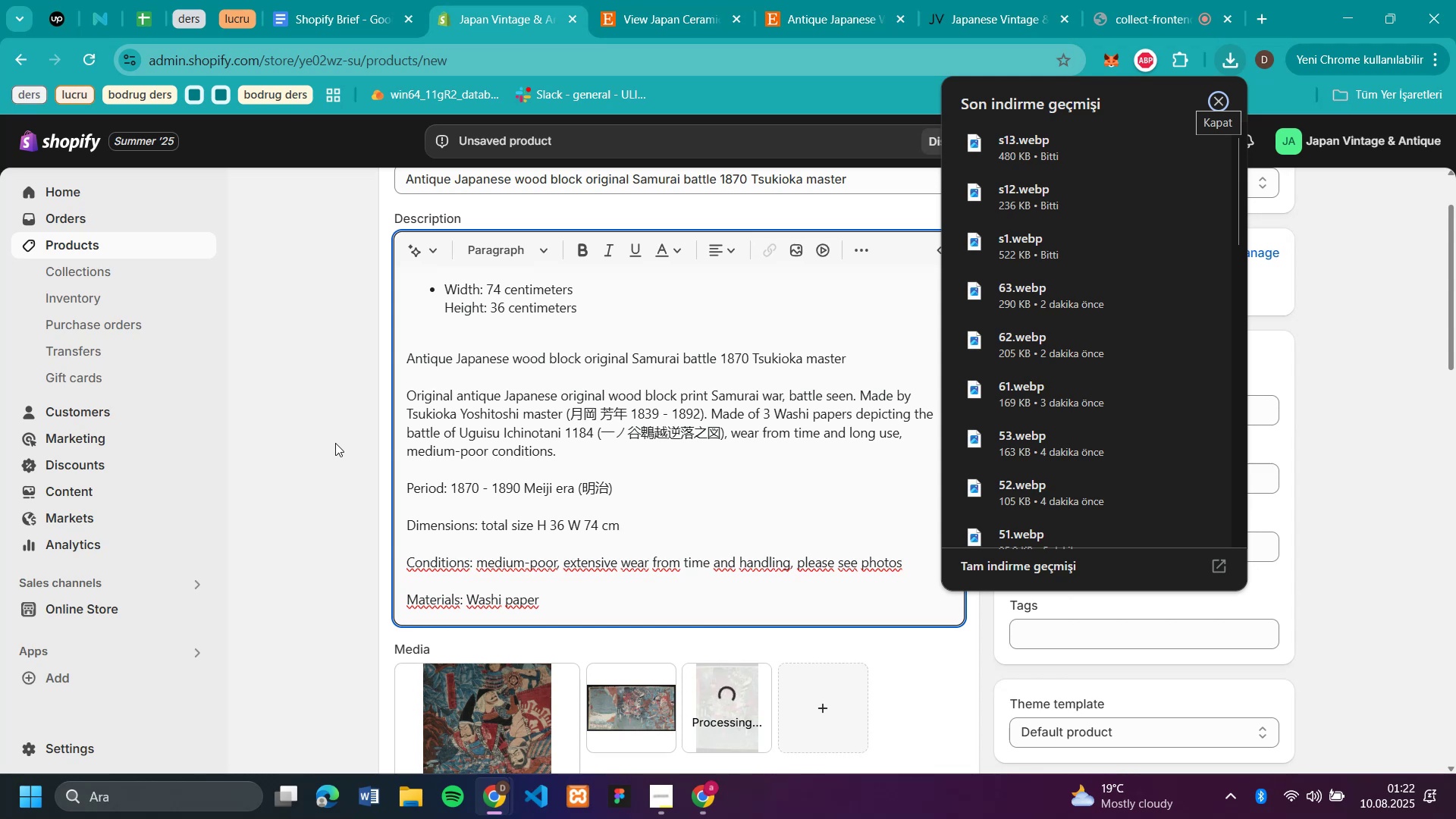 
wait(5.5)
 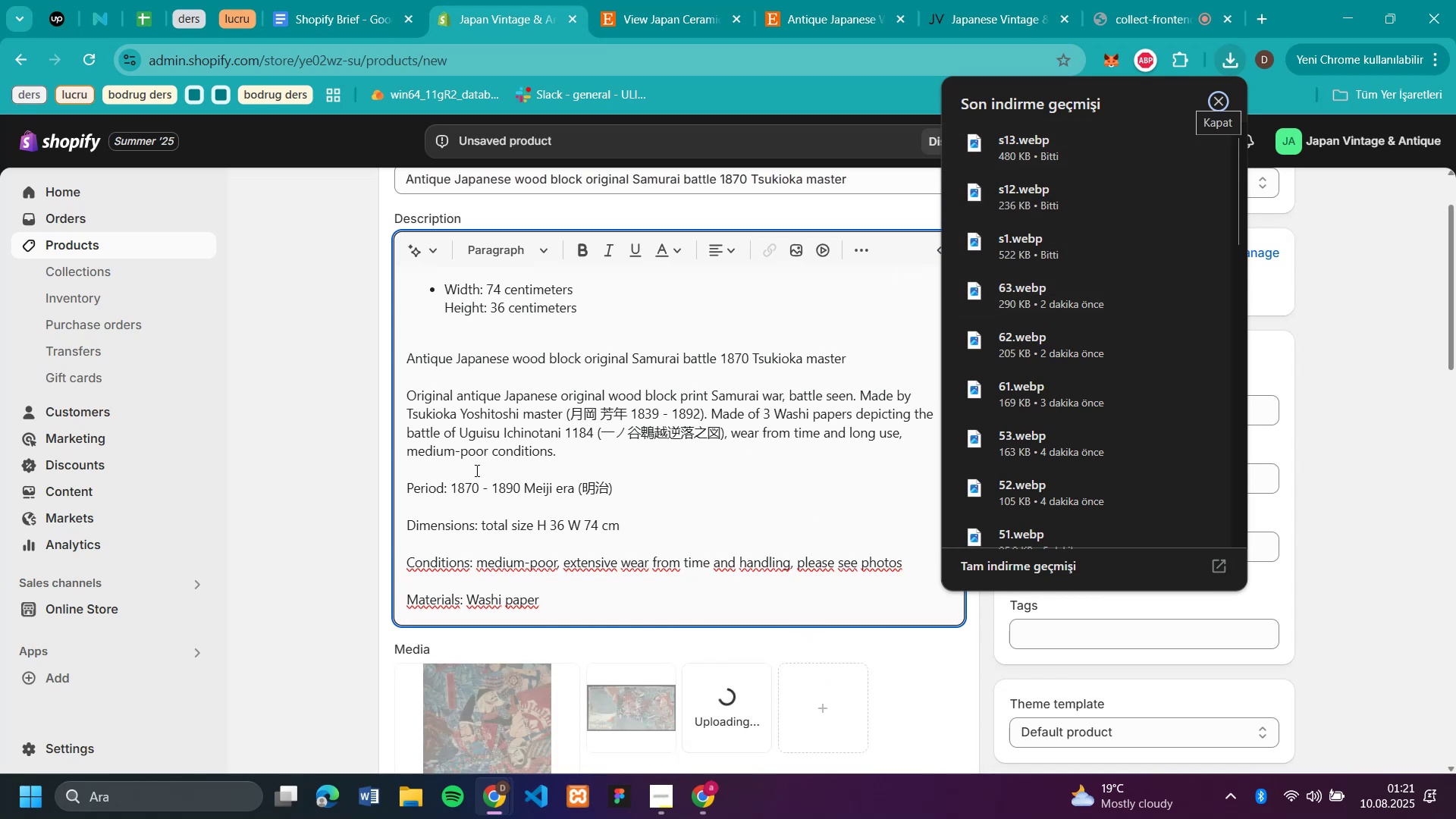 
left_click_drag(start_coordinate=[733, 697], to_coordinate=[625, 542])
 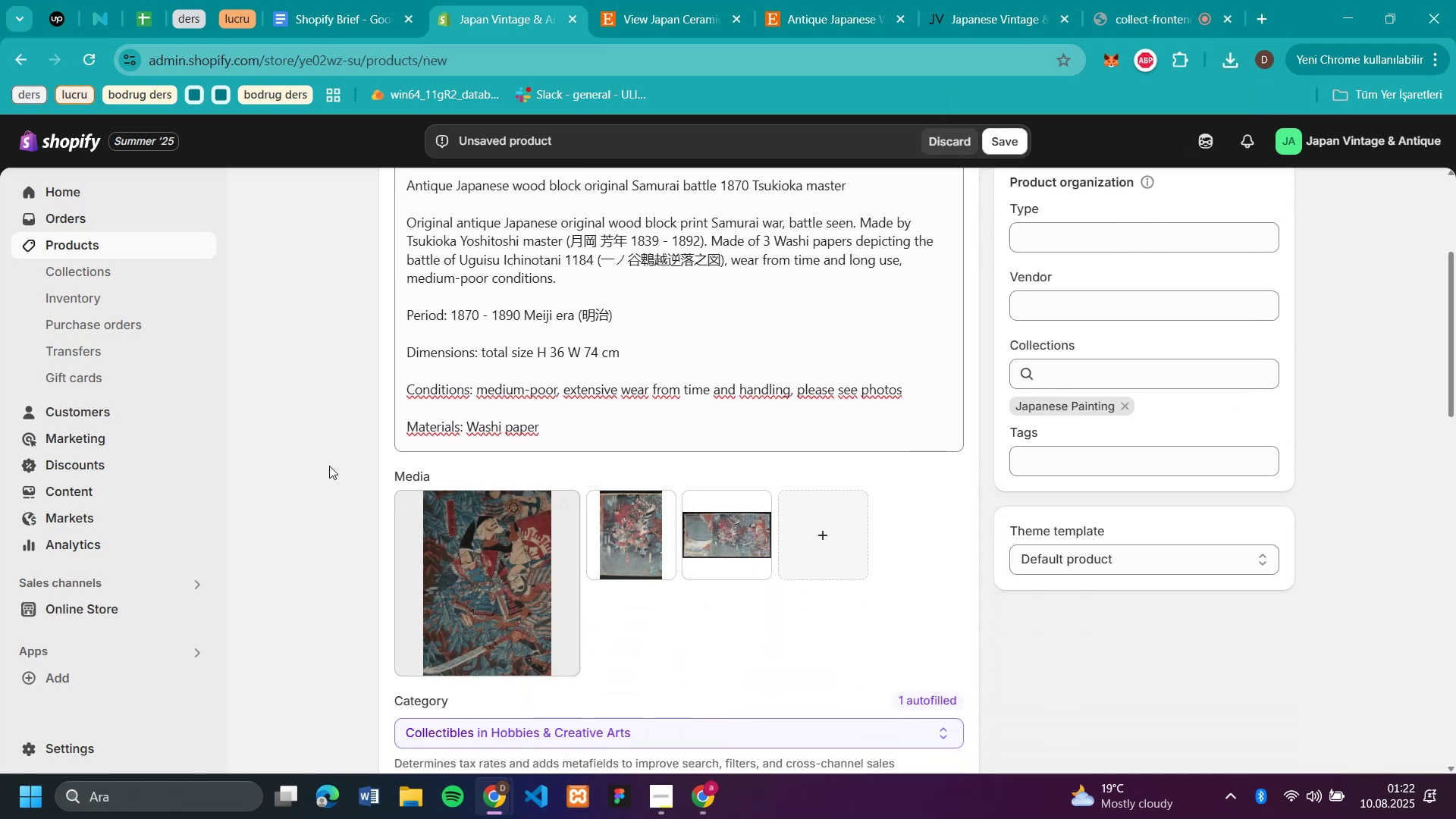 
left_click([320, 456])
 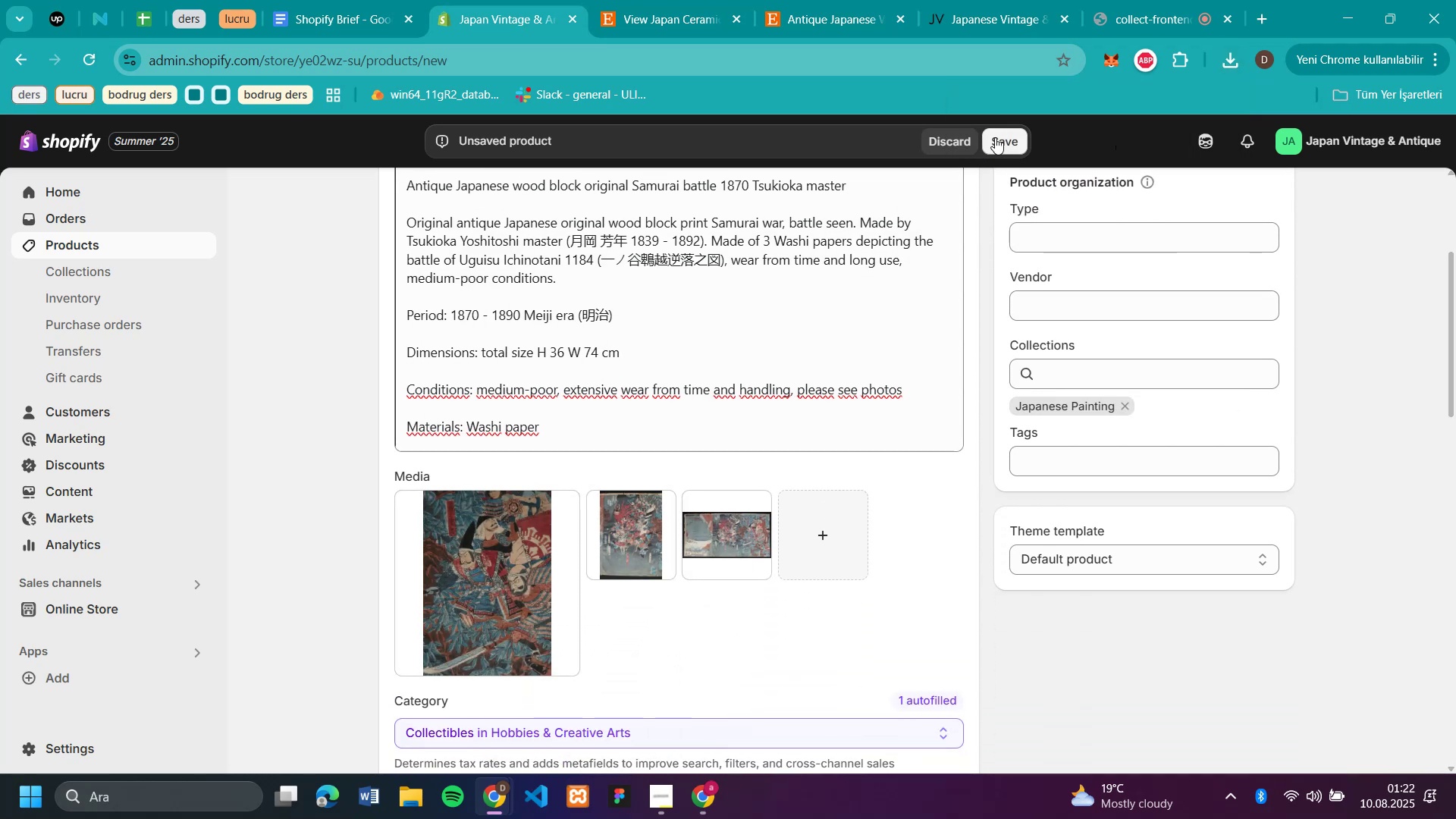 
left_click([995, 137])
 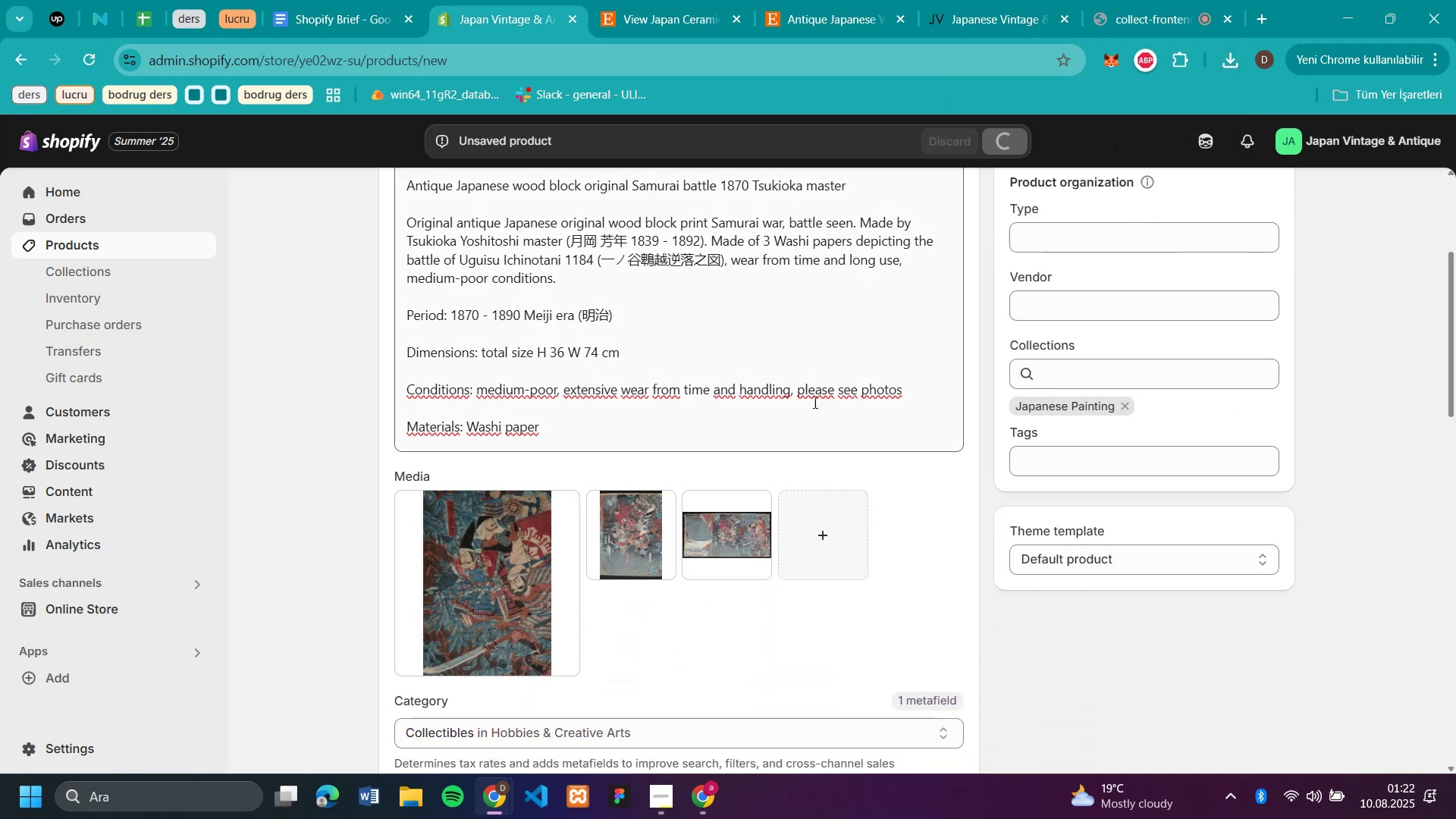 
scroll: coordinate [535, 315], scroll_direction: up, amount: 11.0
 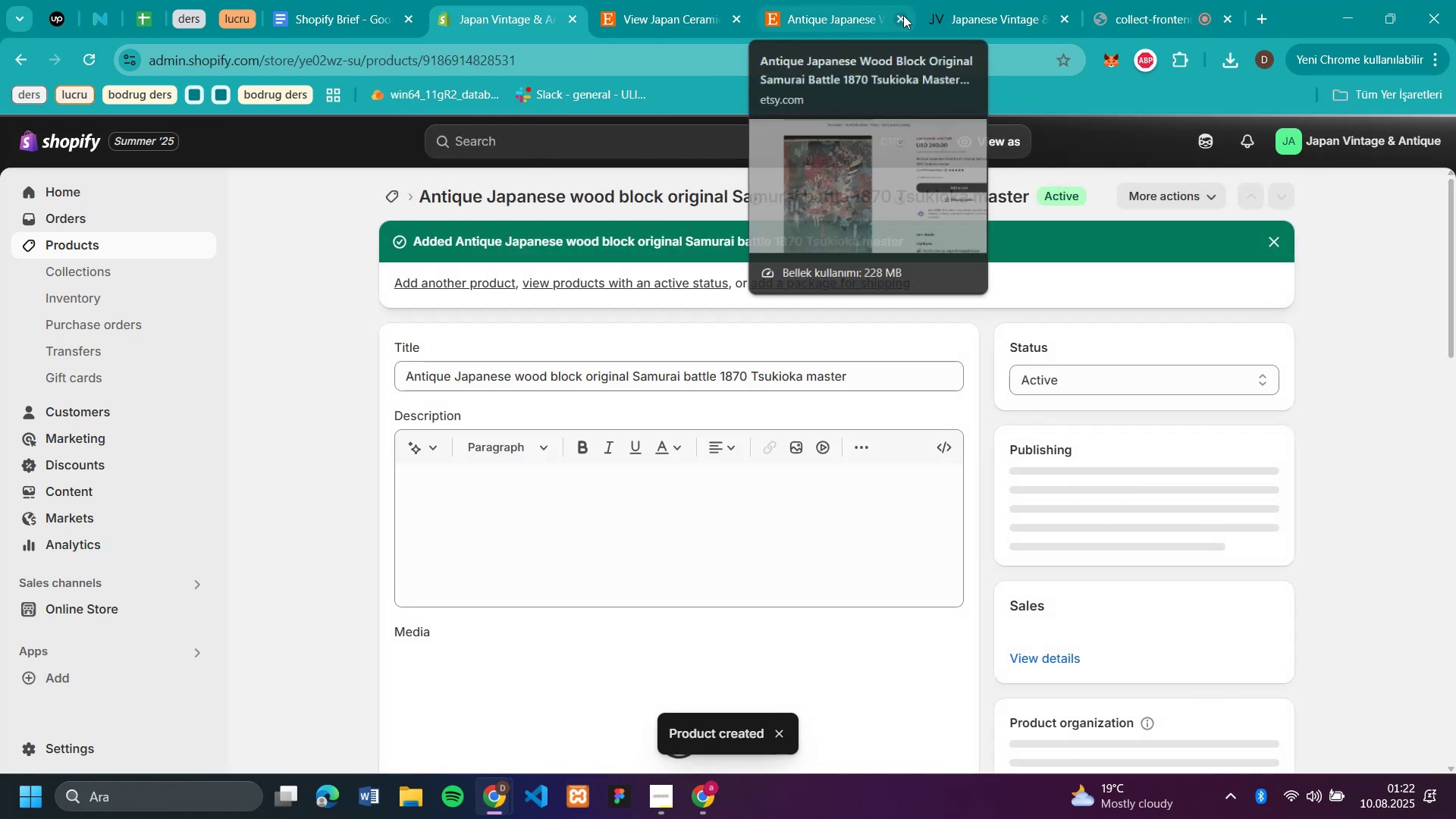 
left_click([903, 15])
 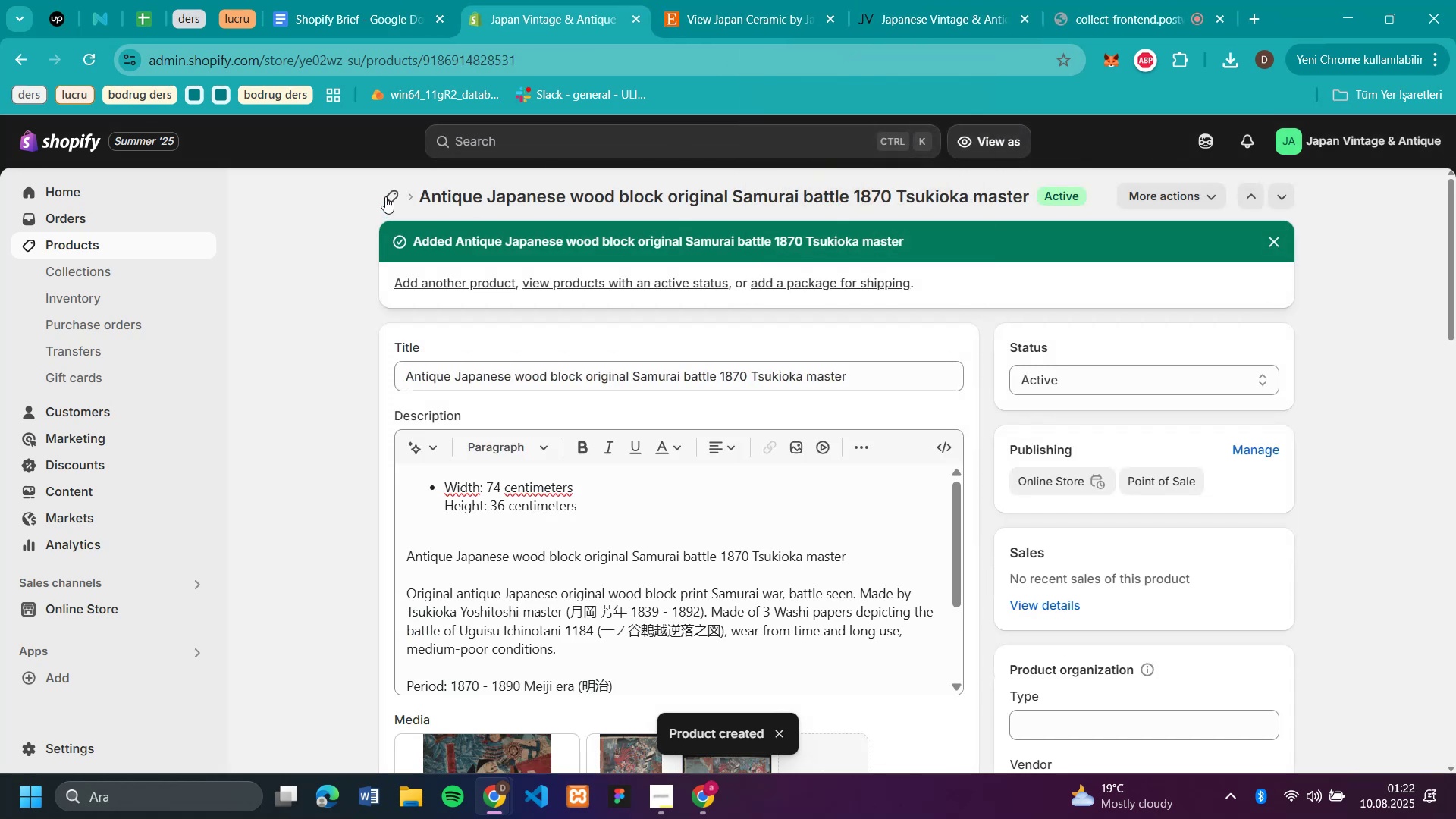 
left_click([389, 192])
 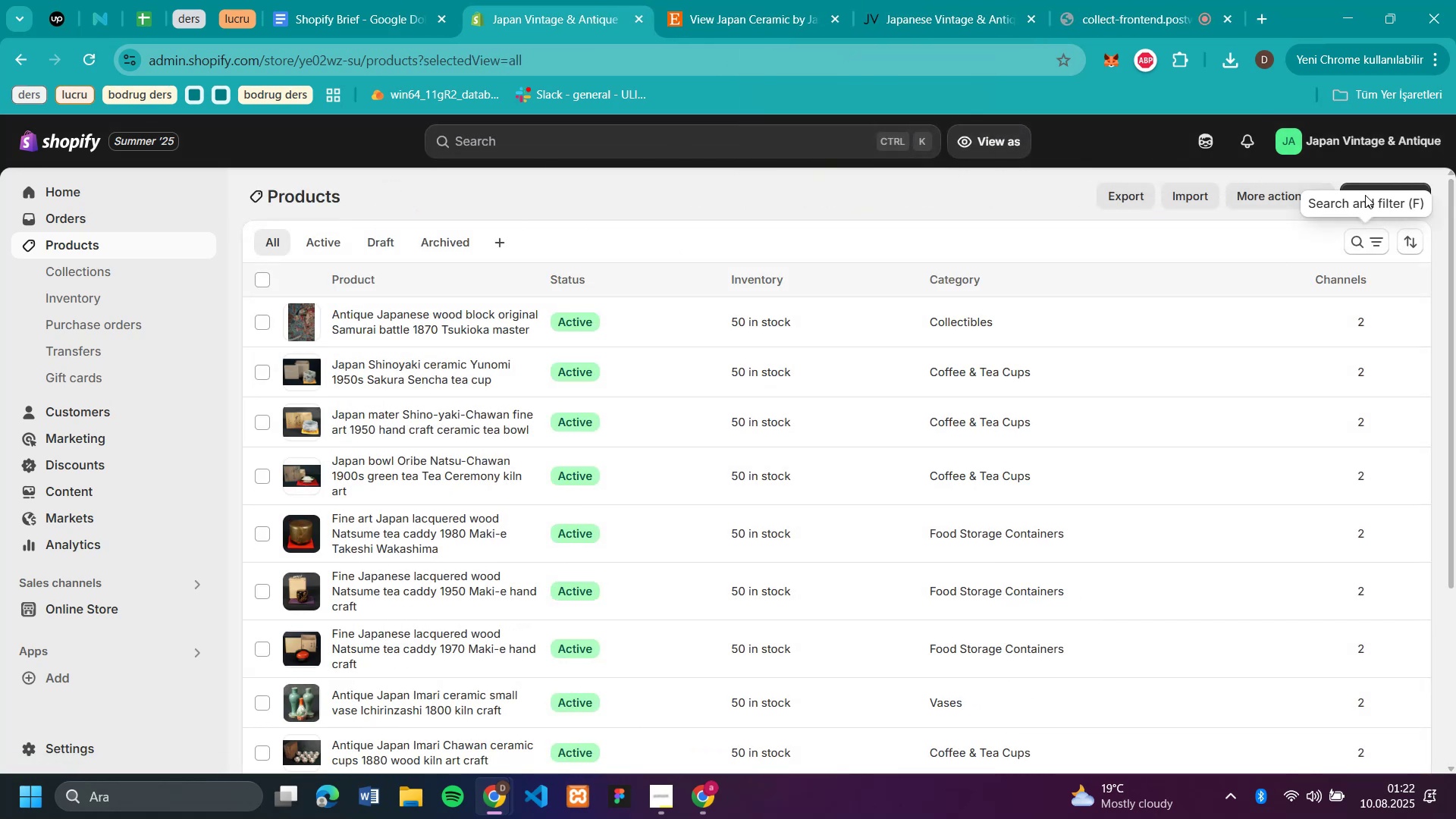 
left_click([1382, 185])
 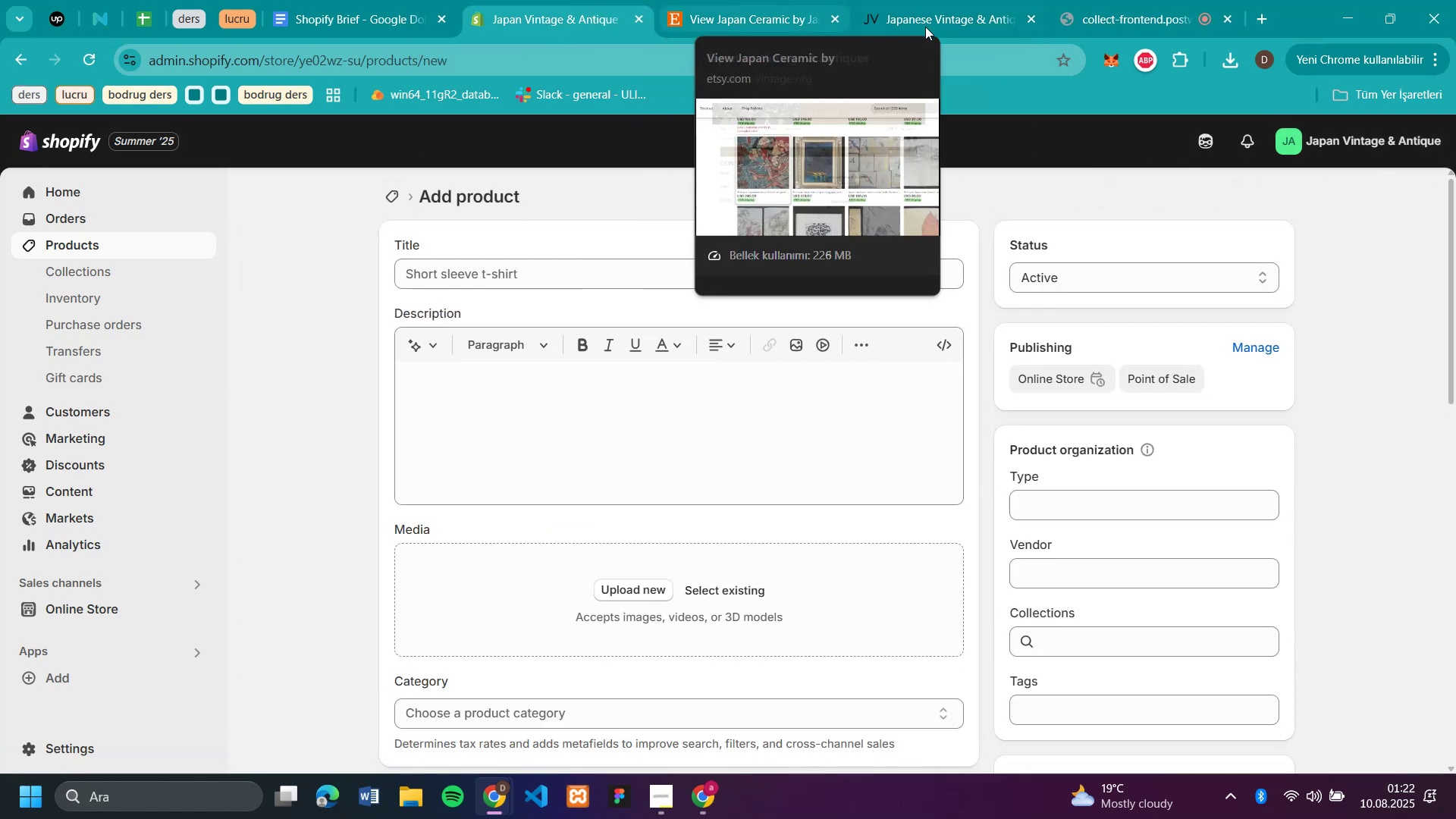 
left_click([734, 21])
 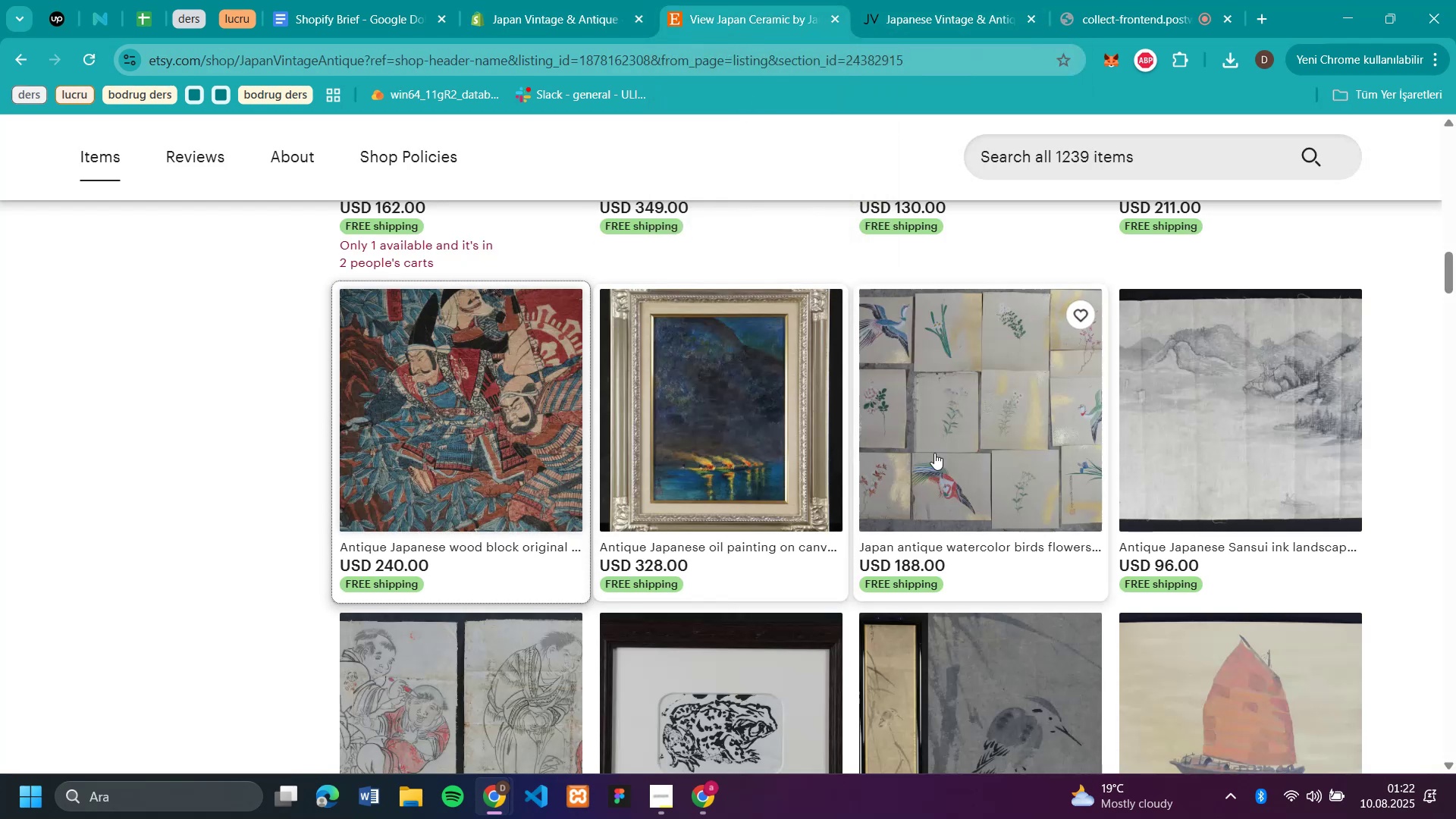 
scroll: coordinate [1136, 439], scroll_direction: down, amount: 6.0
 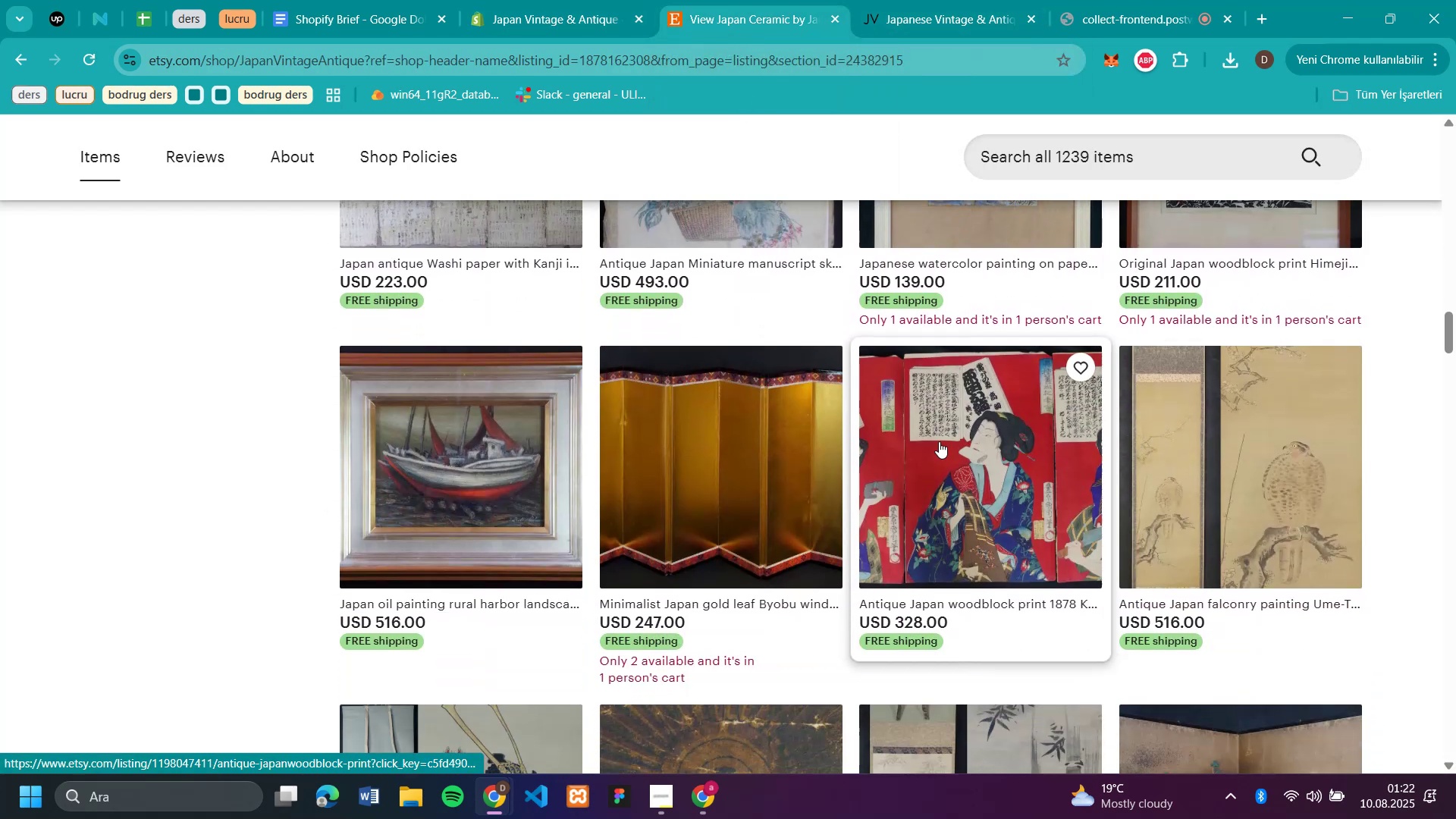 
left_click([939, 441])
 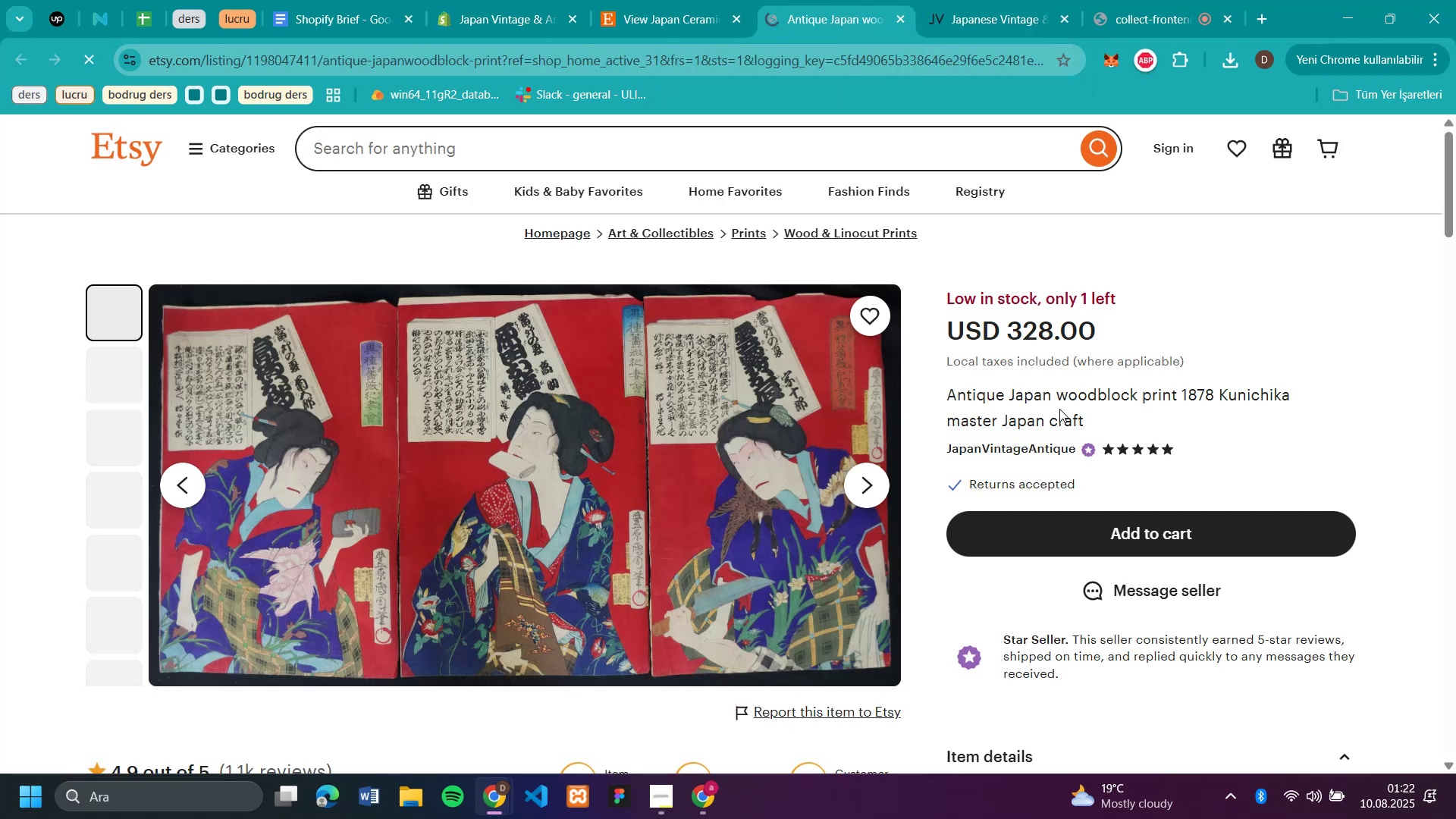 
left_click_drag(start_coordinate=[1102, 422], to_coordinate=[949, 406])
 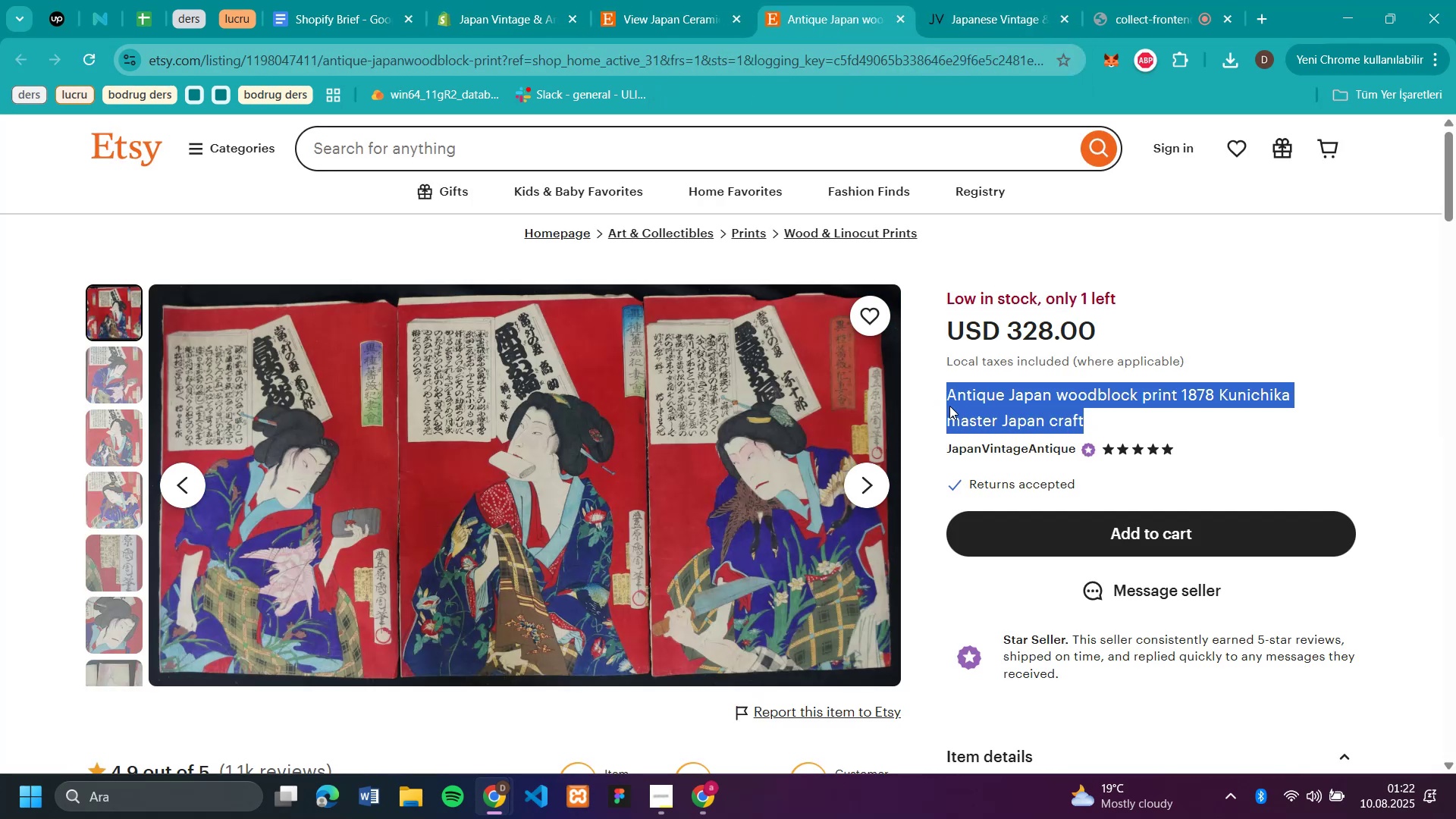 
key(Control+C)
 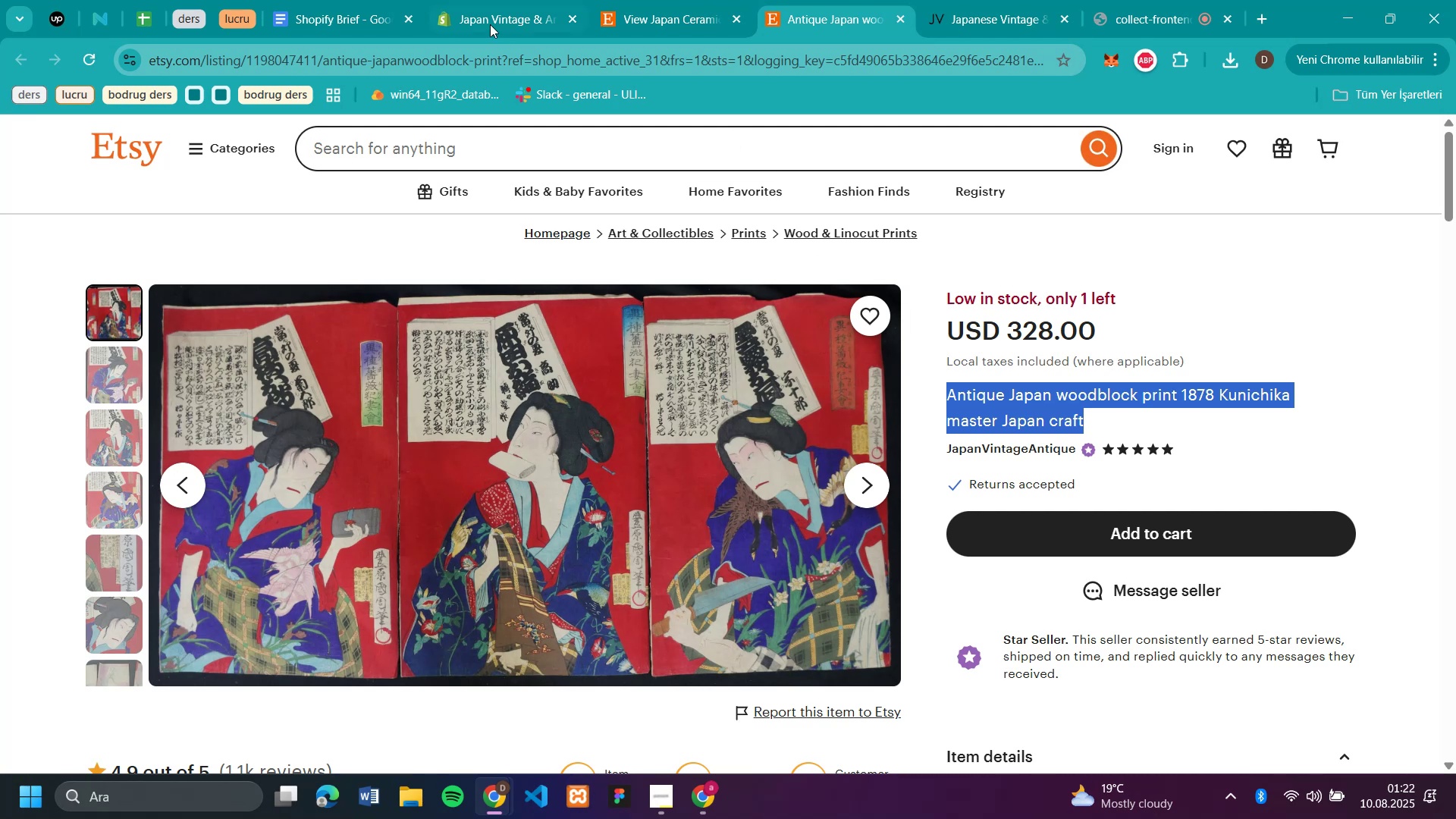 
left_click([486, 13])
 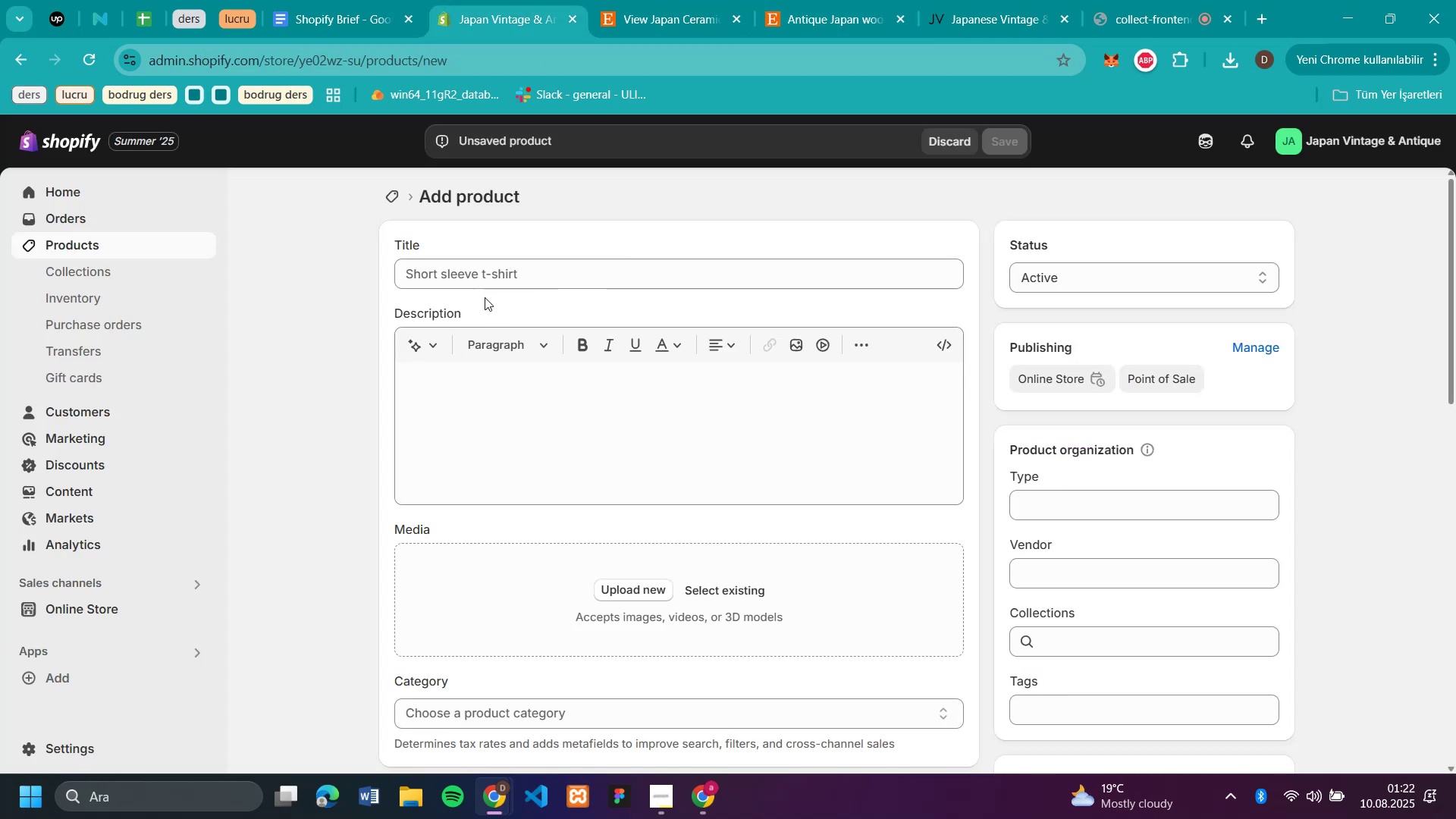 
left_click([482, 278])
 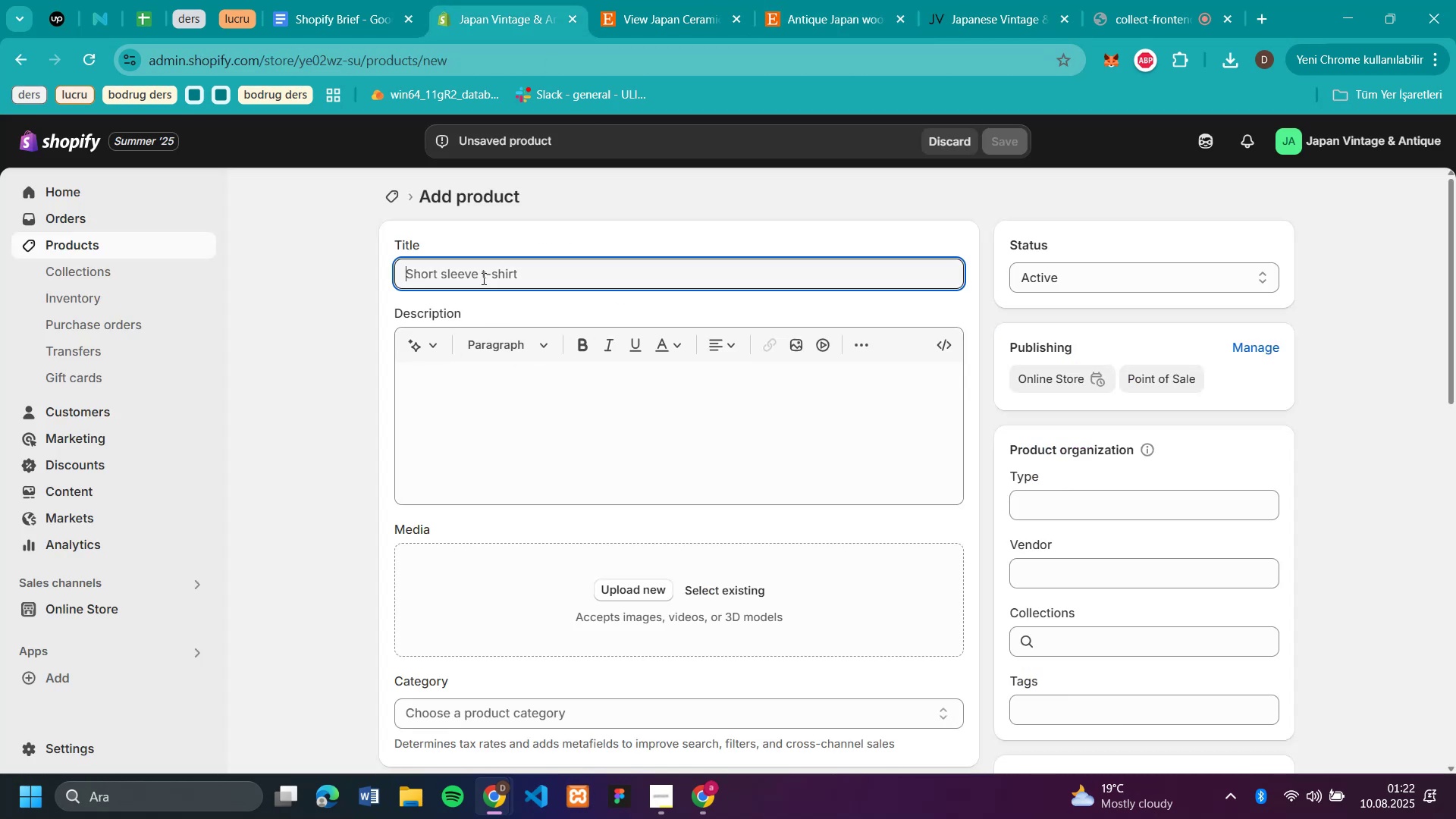 
key(Control+V)
 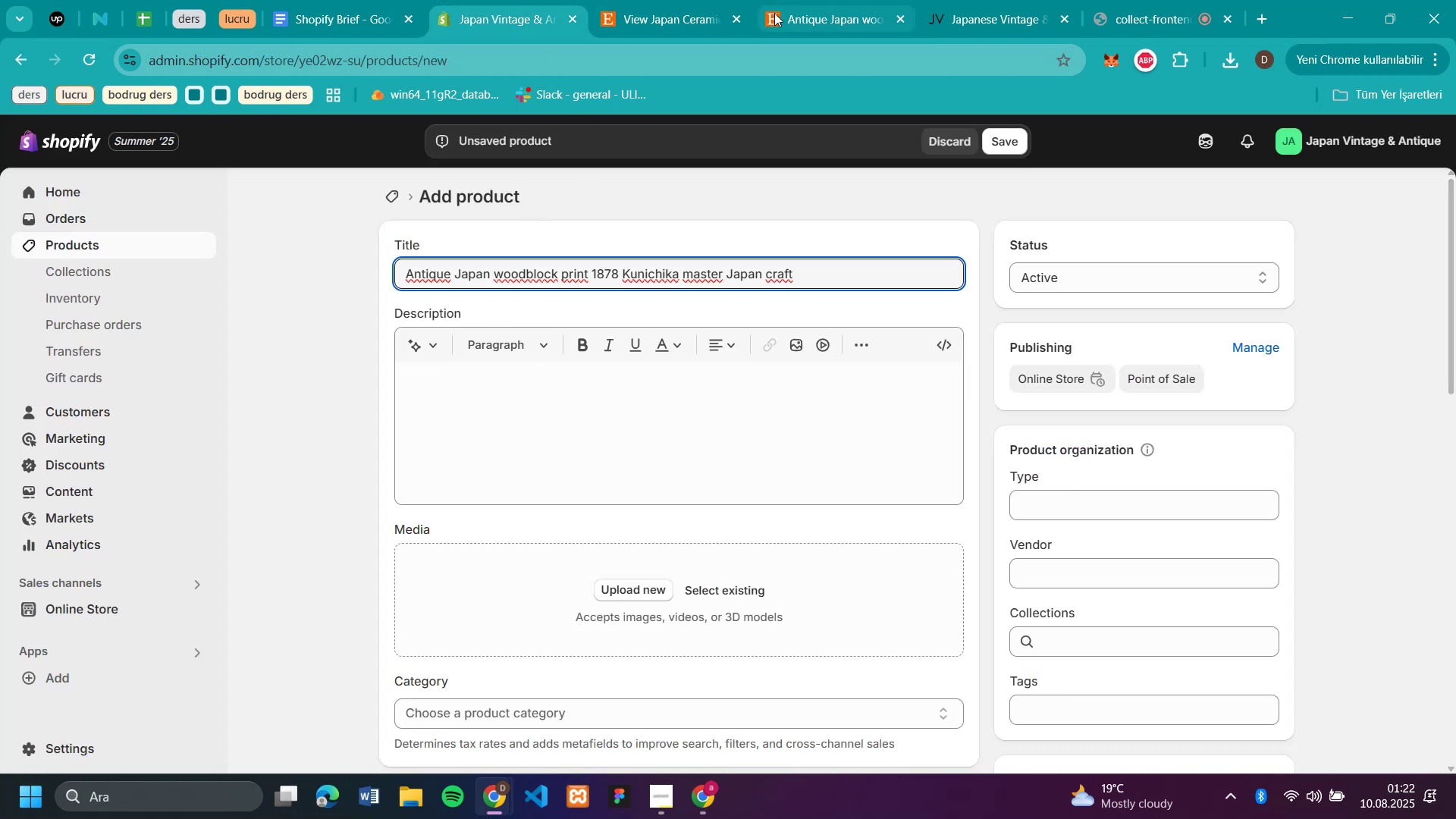 
left_click([815, 22])
 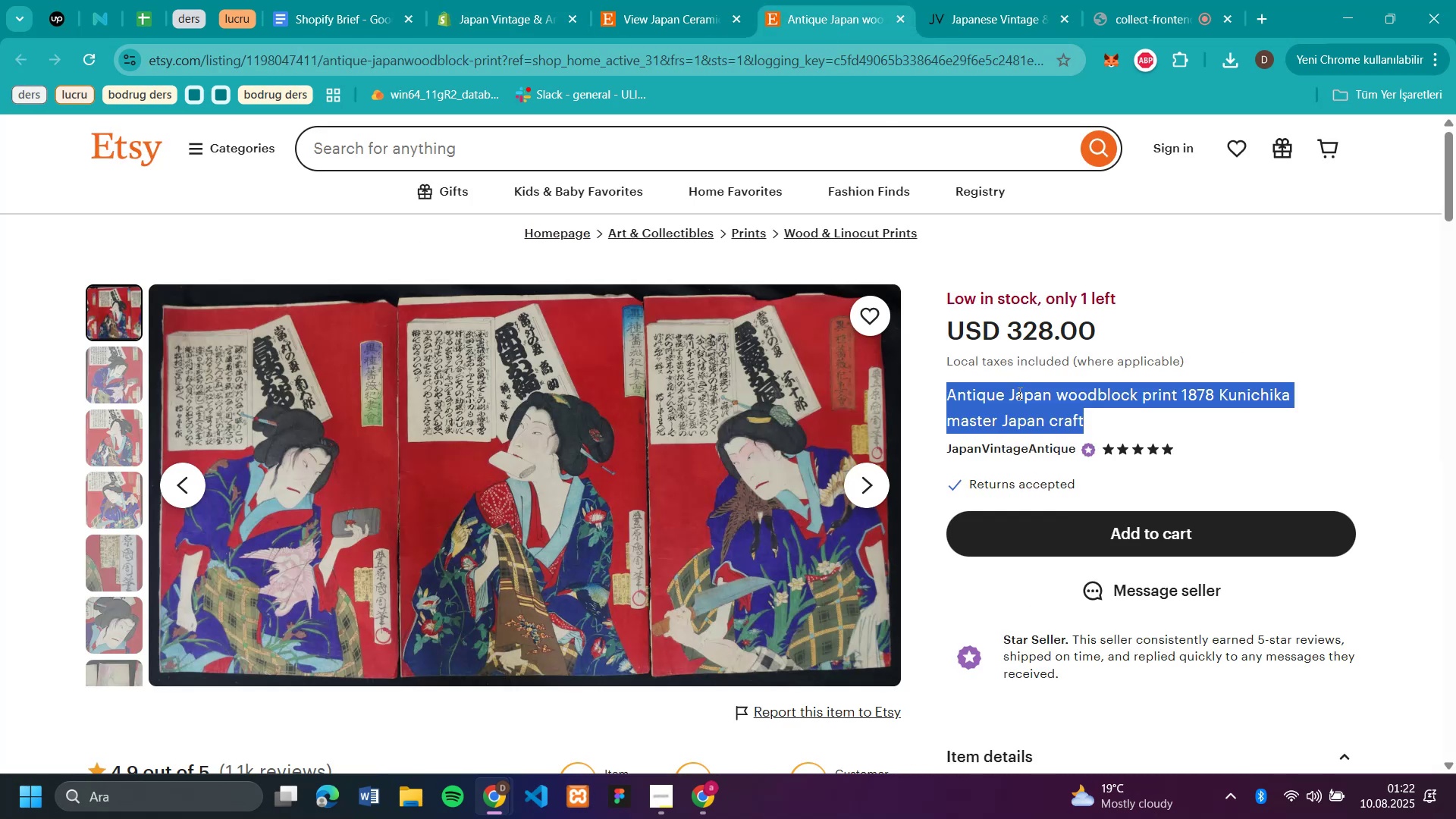 
scroll: coordinate [1046, 592], scroll_direction: down, amount: 5.0
 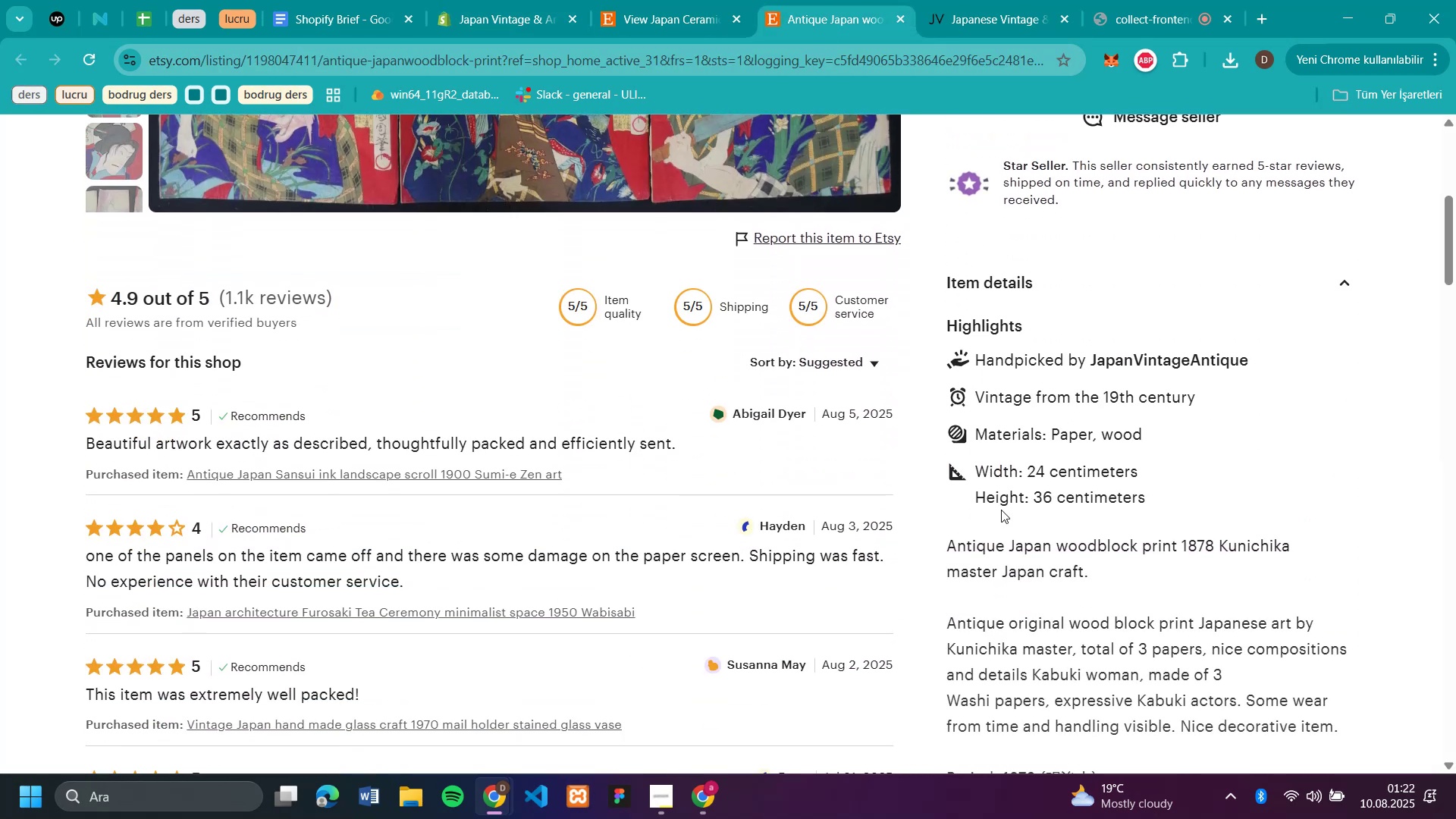 
left_click_drag(start_coordinate=[977, 467], to_coordinate=[1144, 618])
 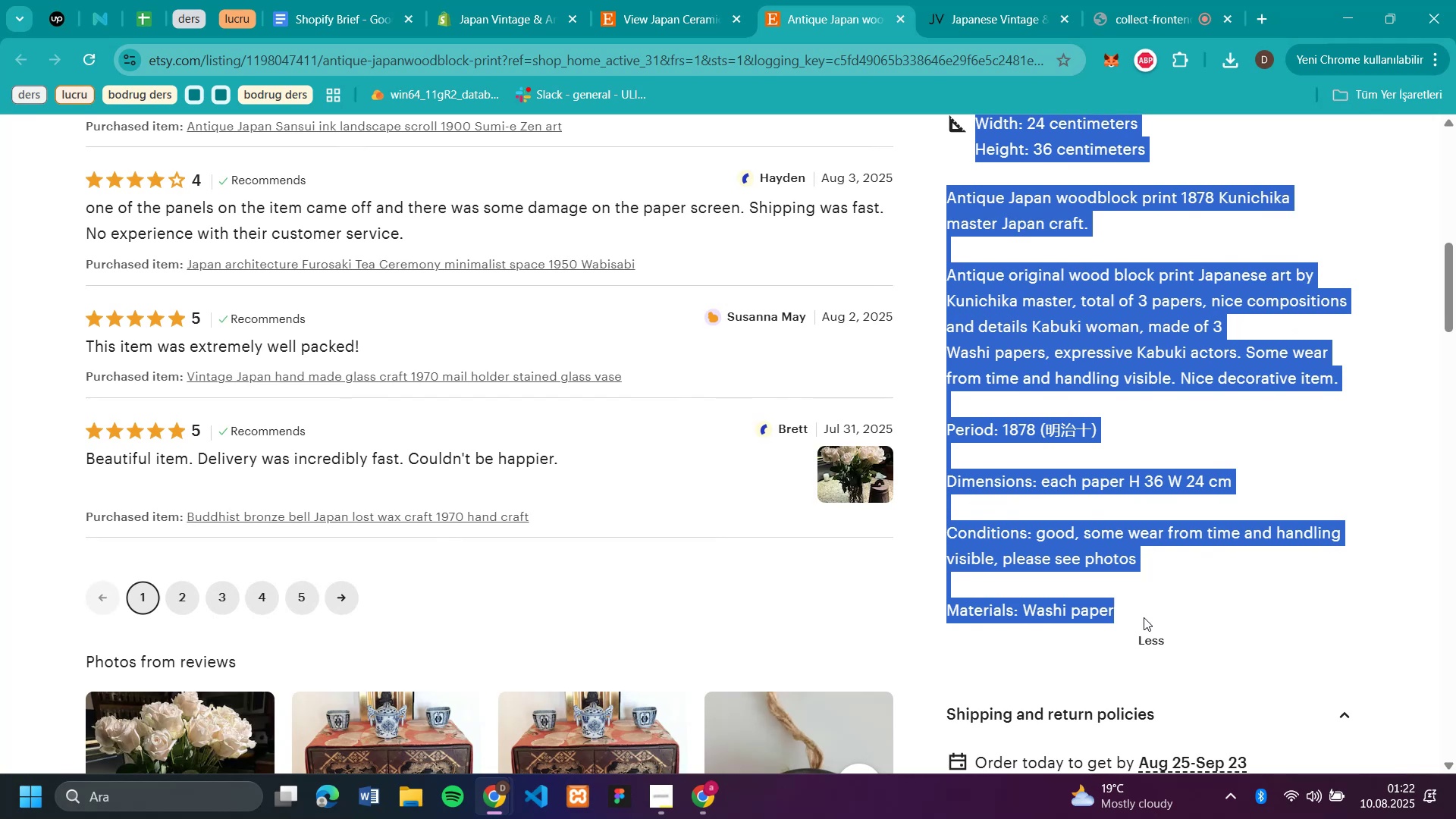 
key(Control+C)
 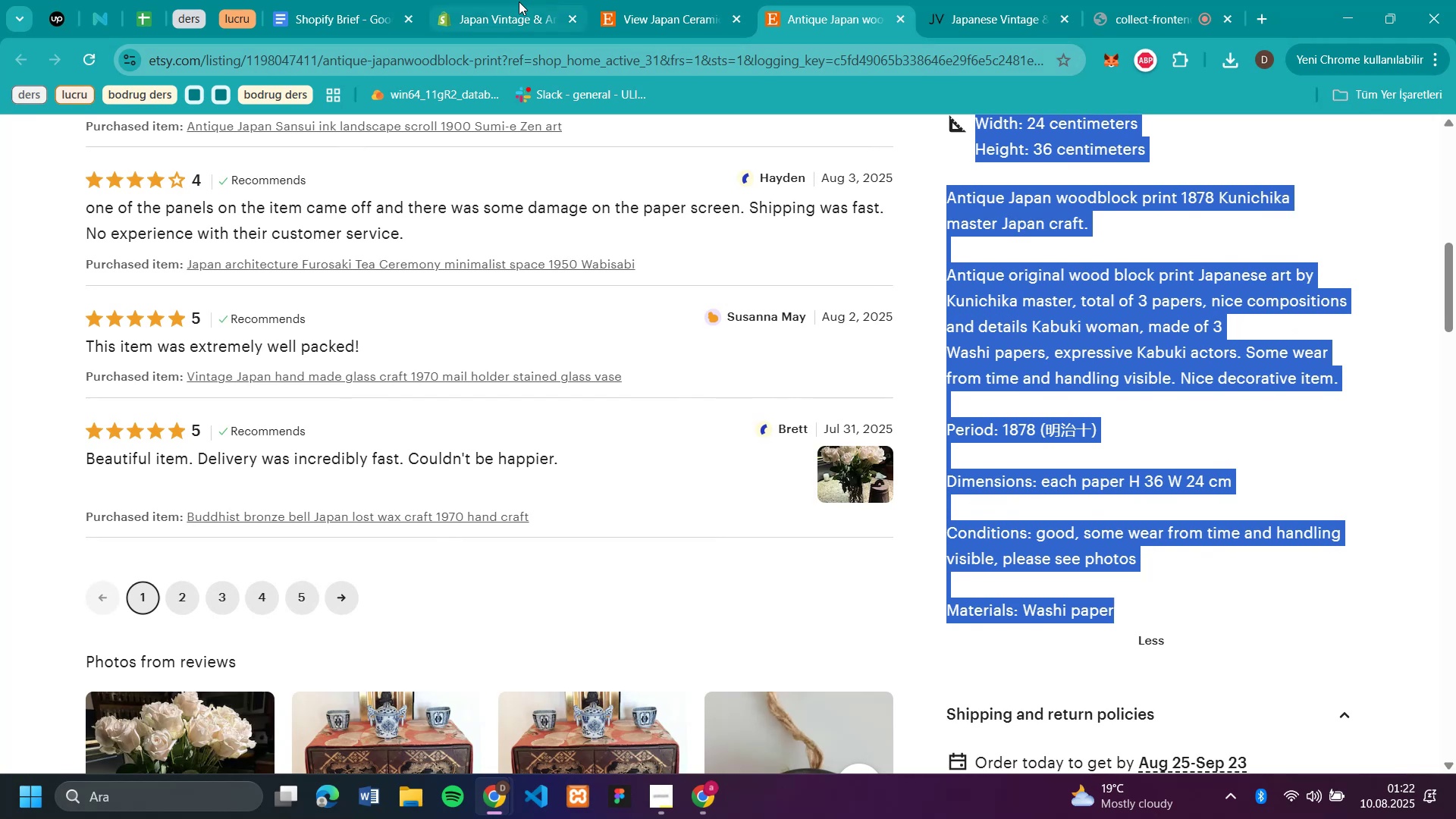 
left_click([499, 14])
 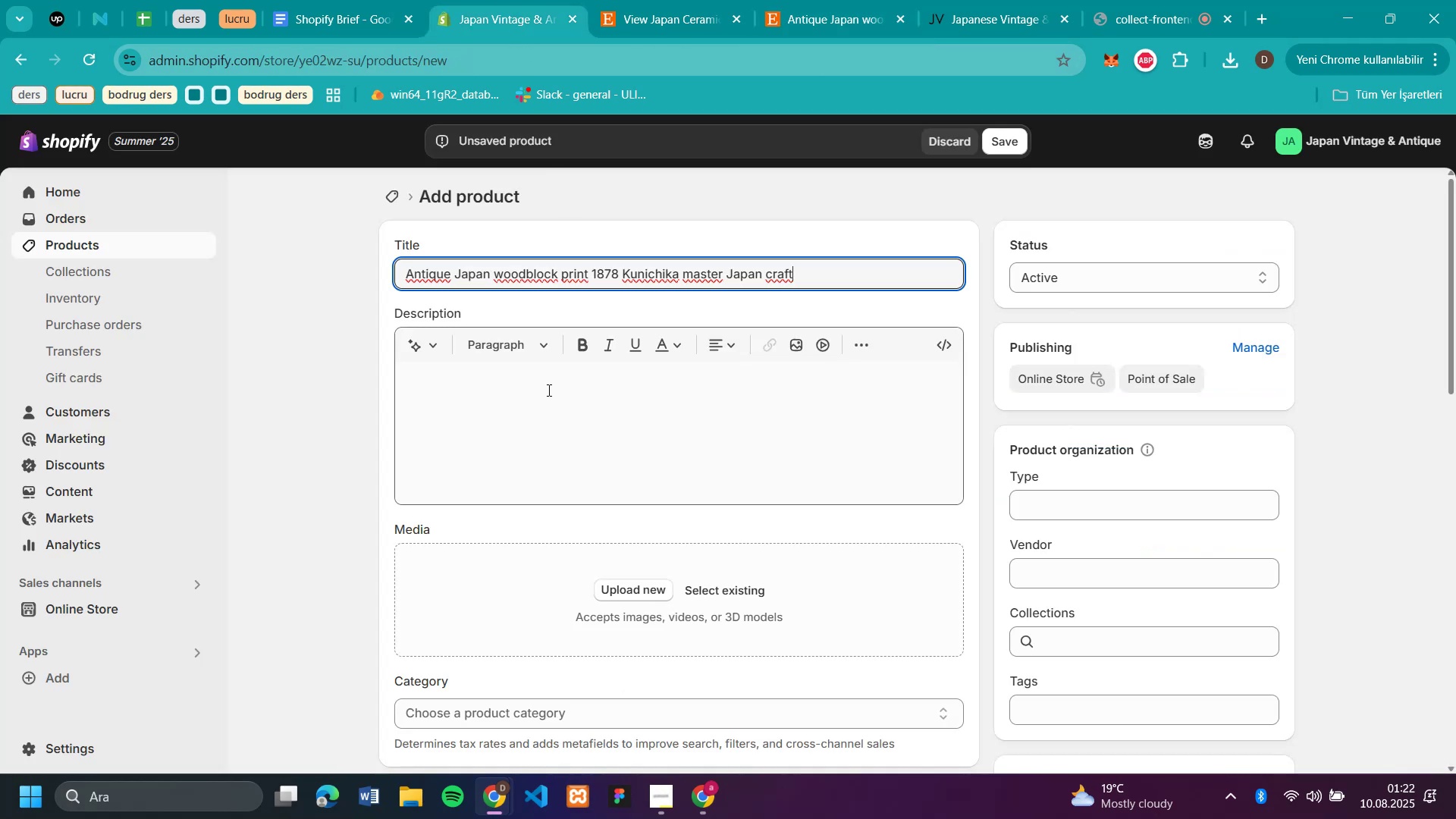 
left_click([541, 410])
 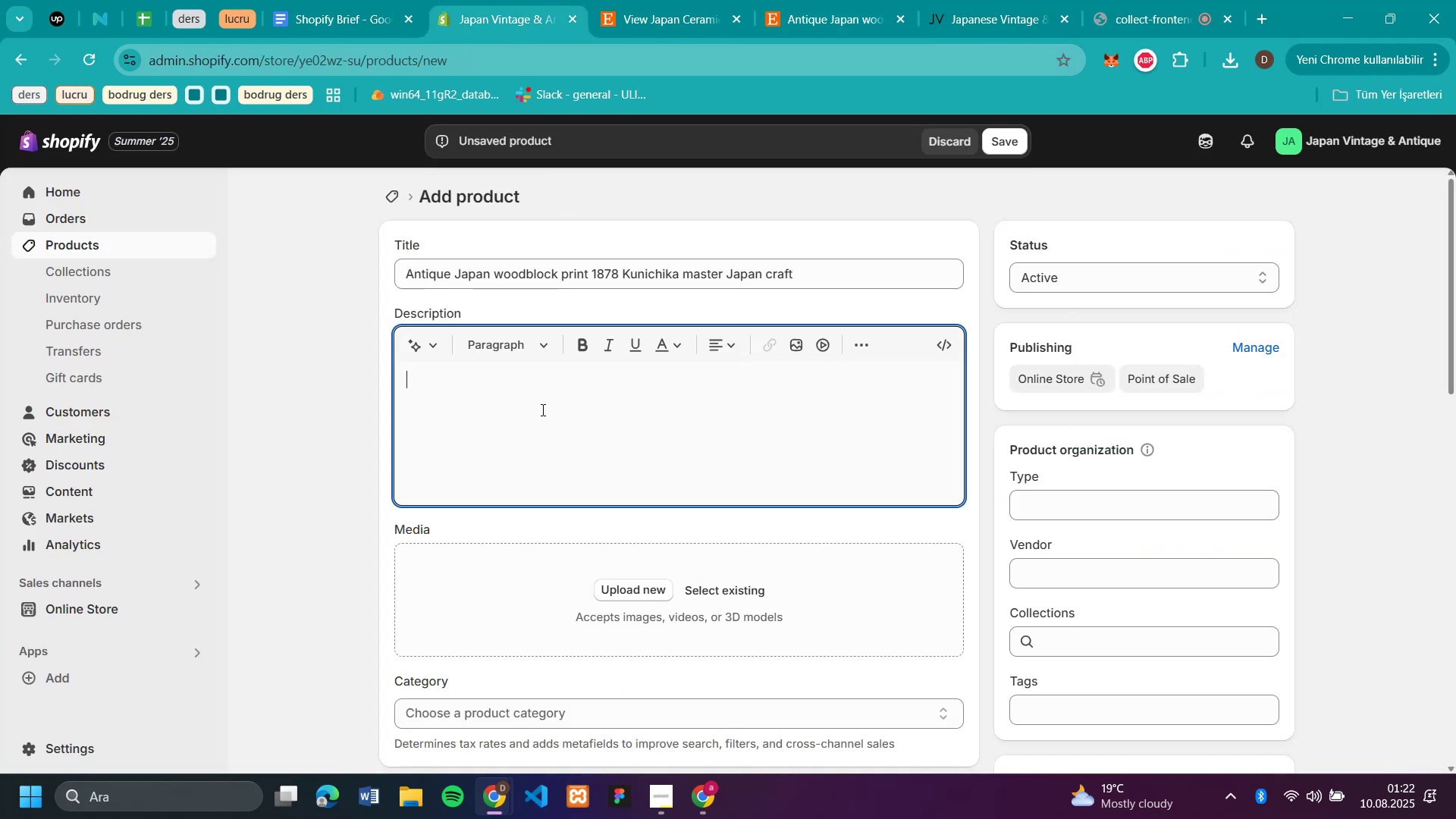 
key(Control+V)
 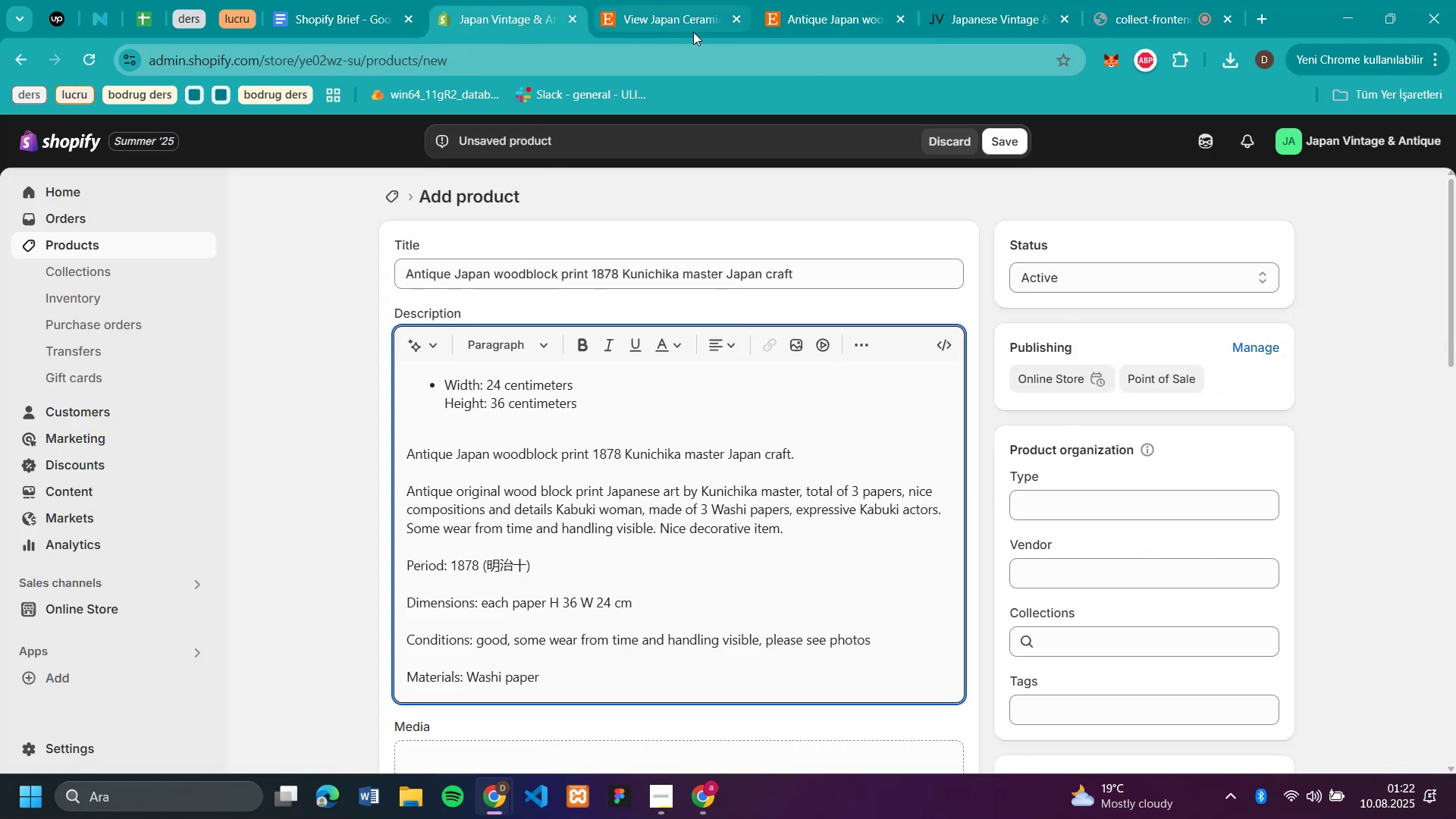 
left_click([803, 20])
 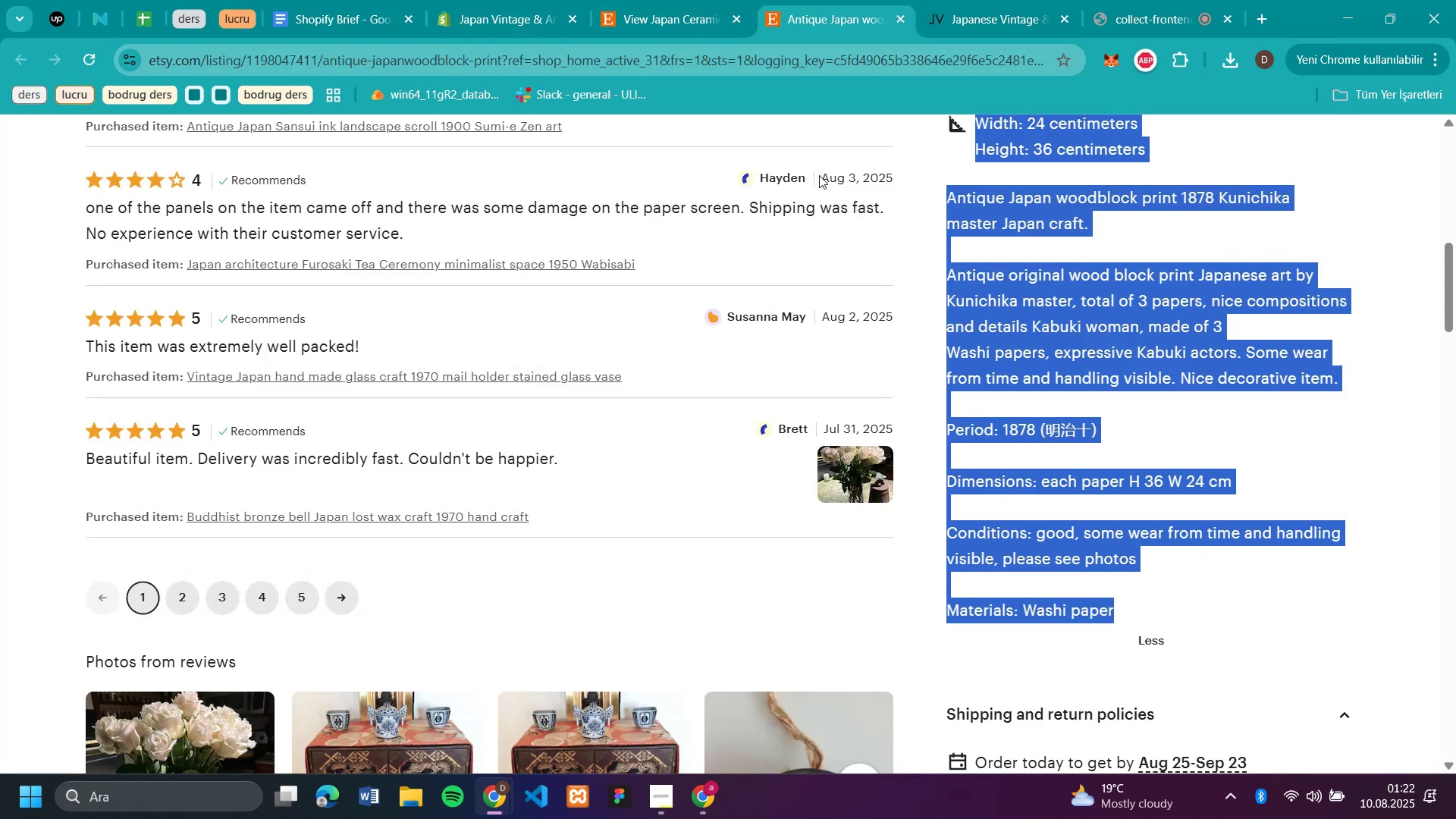 
scroll: coordinate [880, 344], scroll_direction: up, amount: 8.0
 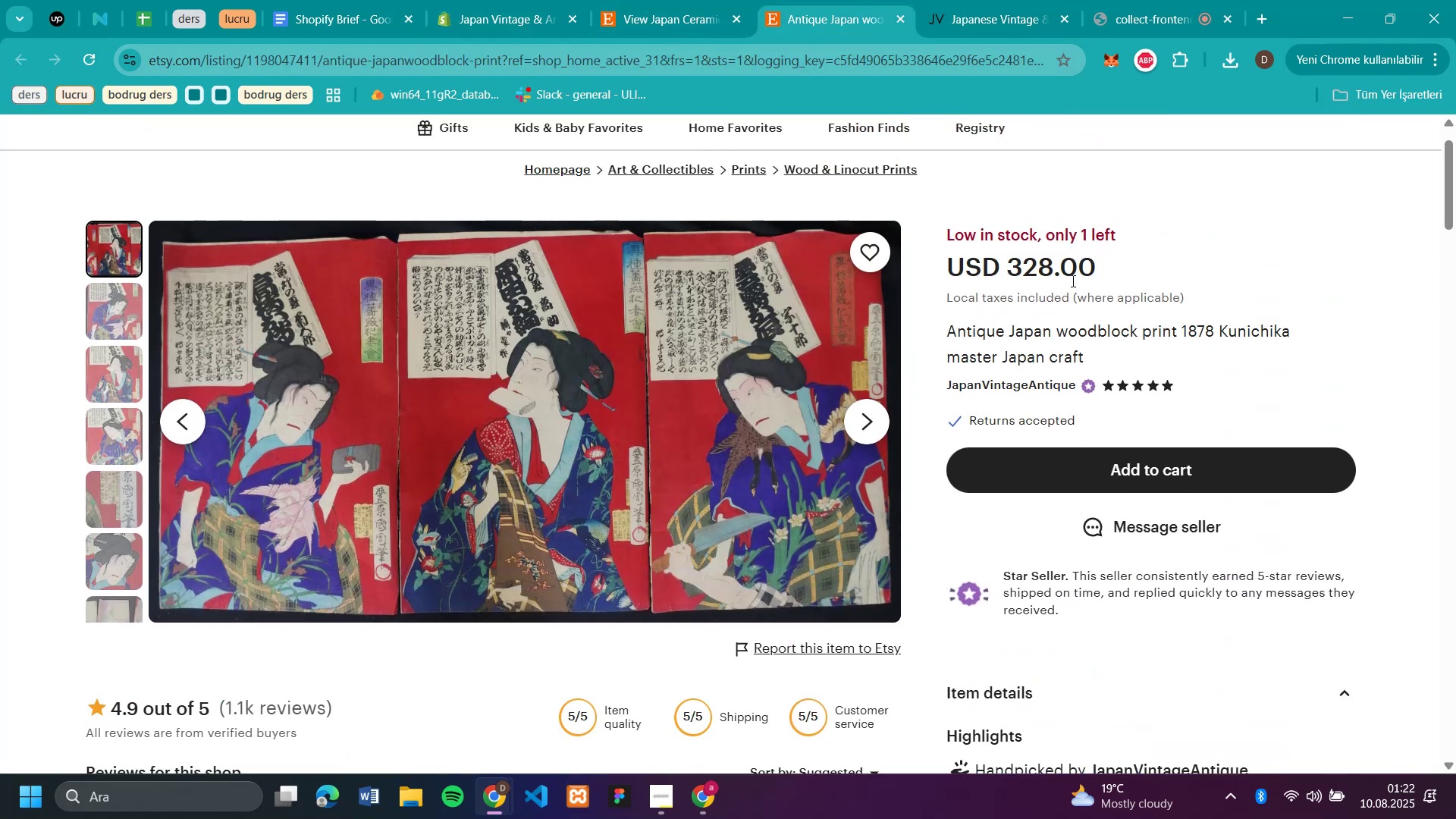 
left_click_drag(start_coordinate=[1094, 267], to_coordinate=[1009, 272])
 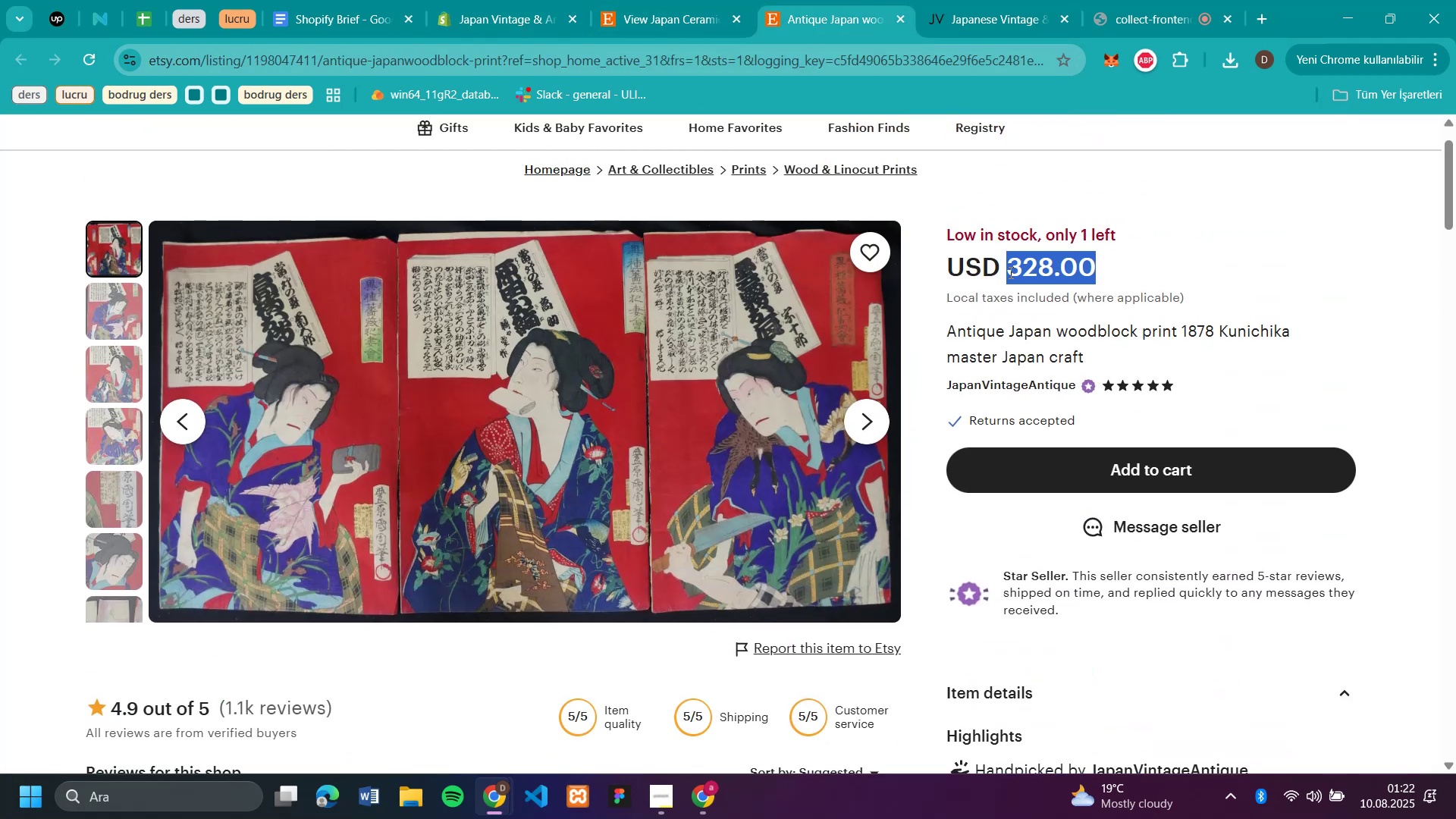 
key(Control+C)
 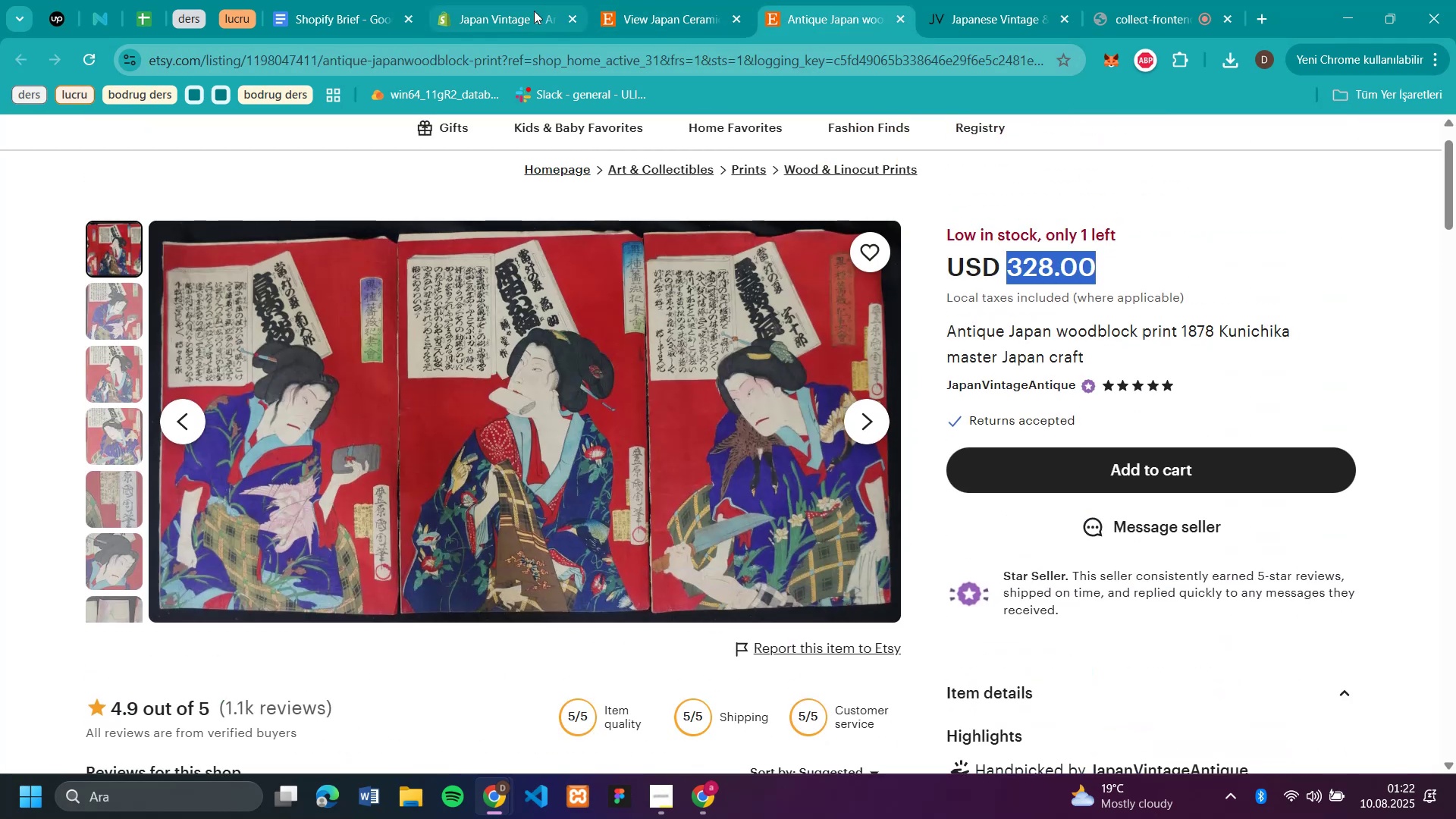 
left_click([445, 22])
 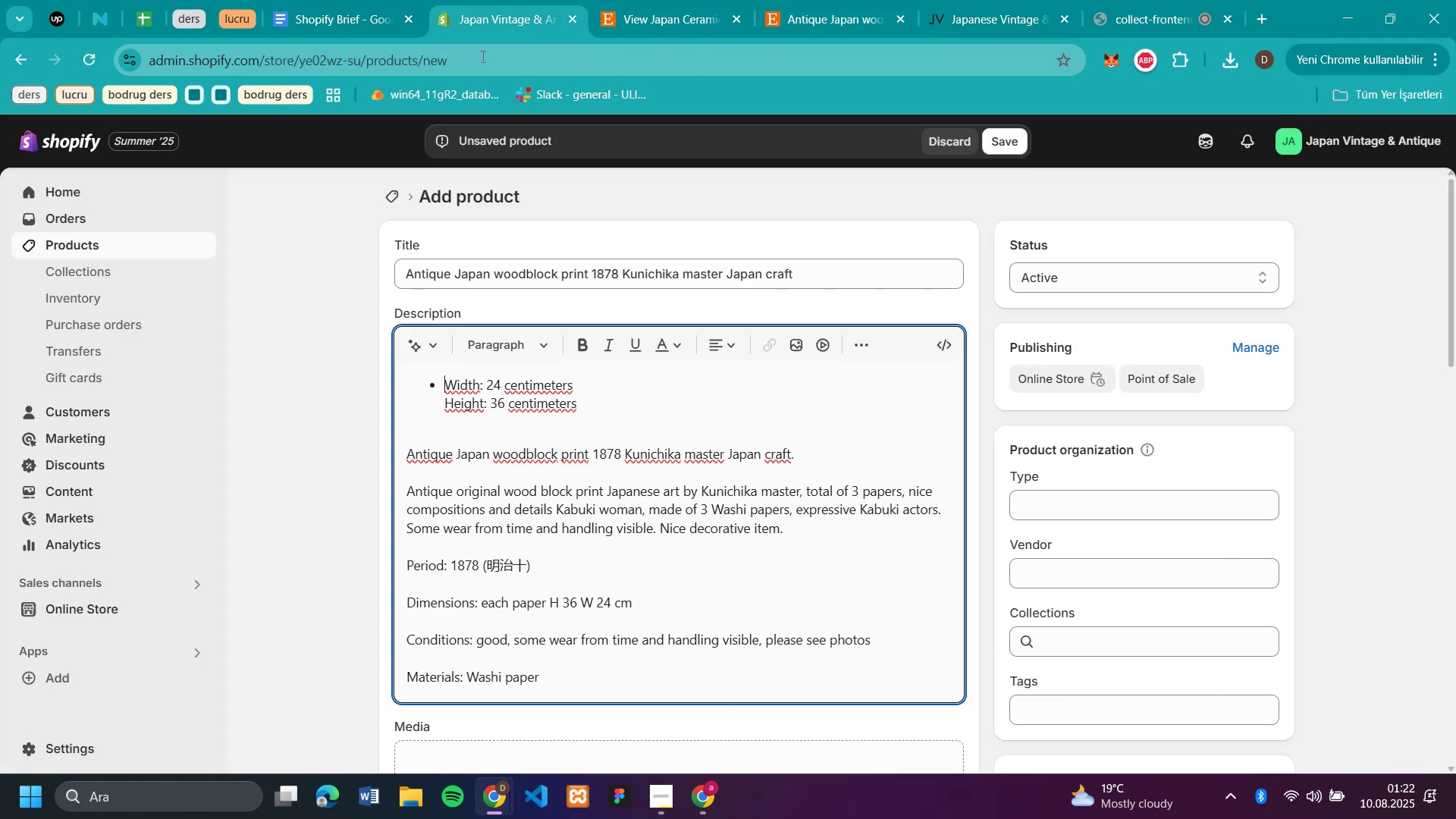 
scroll: coordinate [590, 500], scroll_direction: down, amount: 6.0
 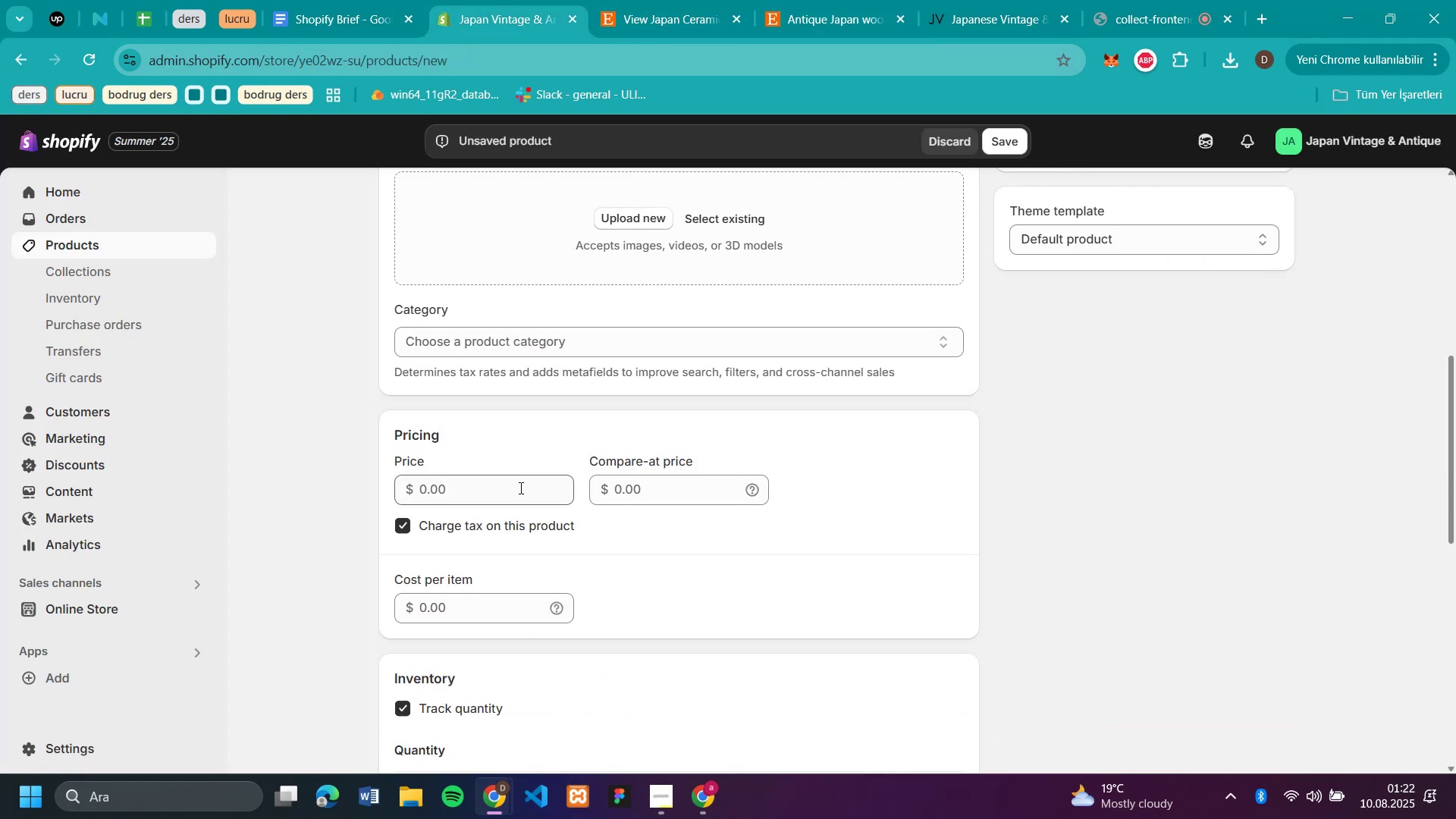 
key(Control+V)
 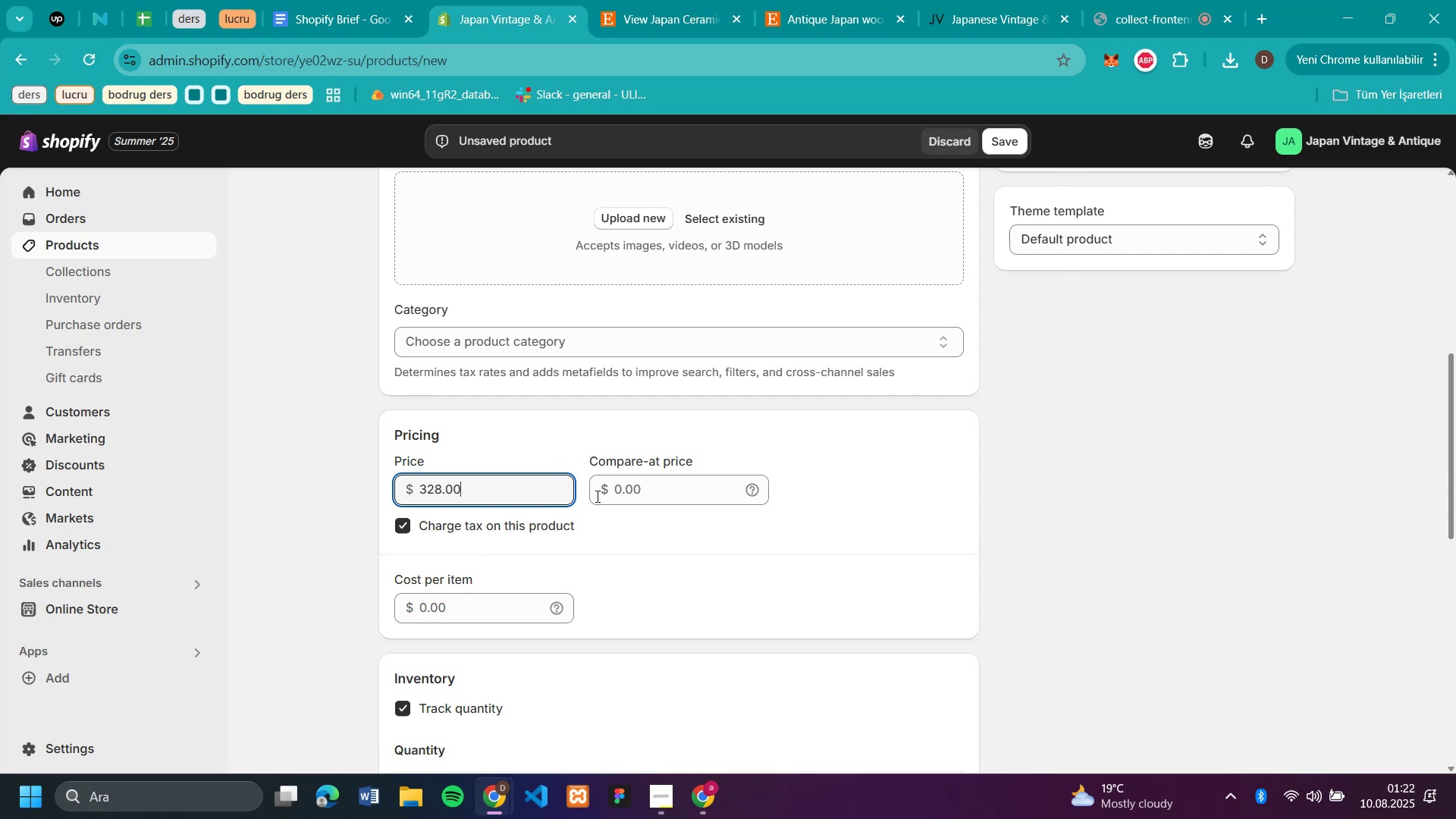 
scroll: coordinate [860, 548], scroll_direction: down, amount: 4.0
 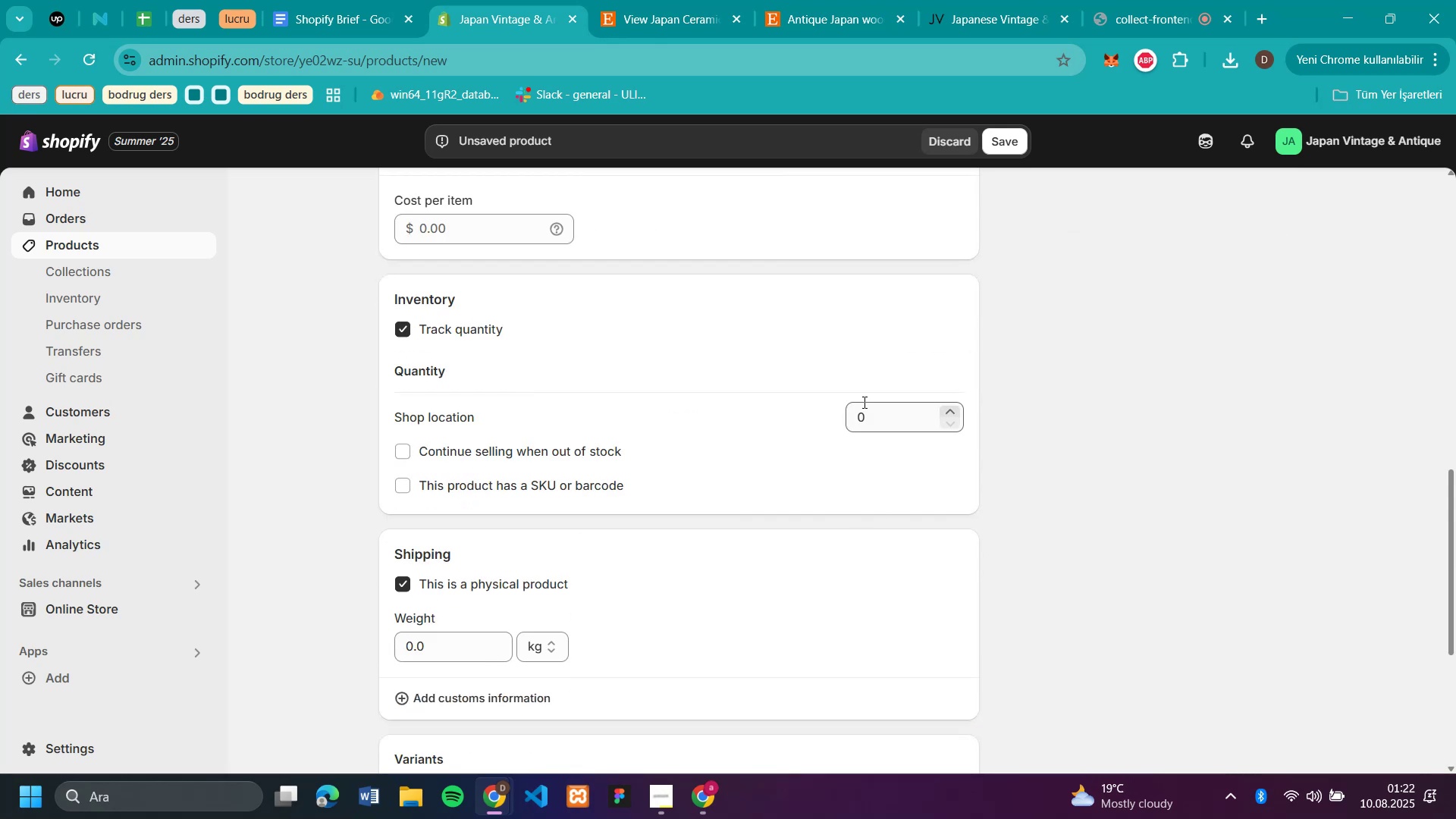 
left_click([869, 416])
 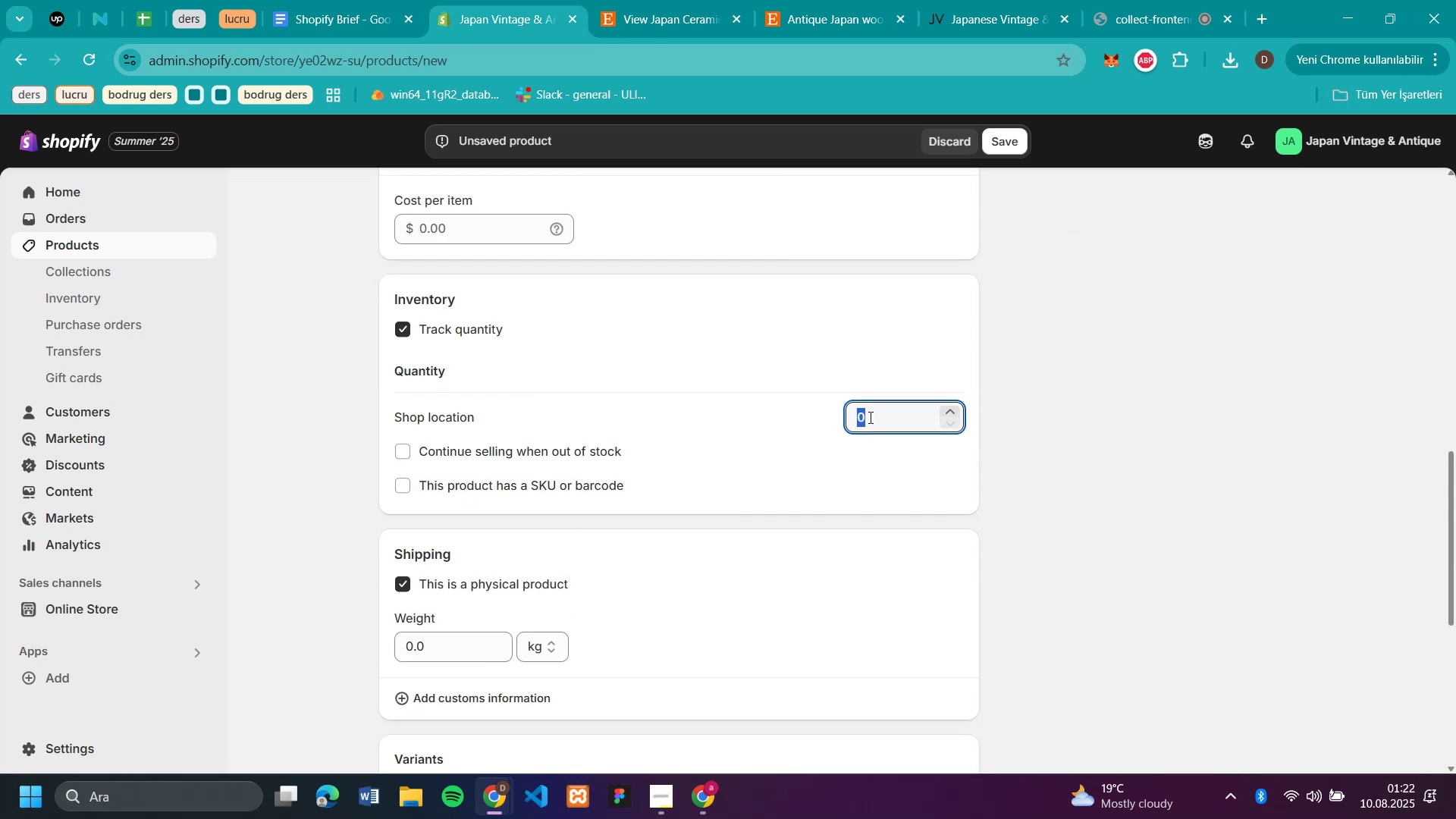 
type(50)
 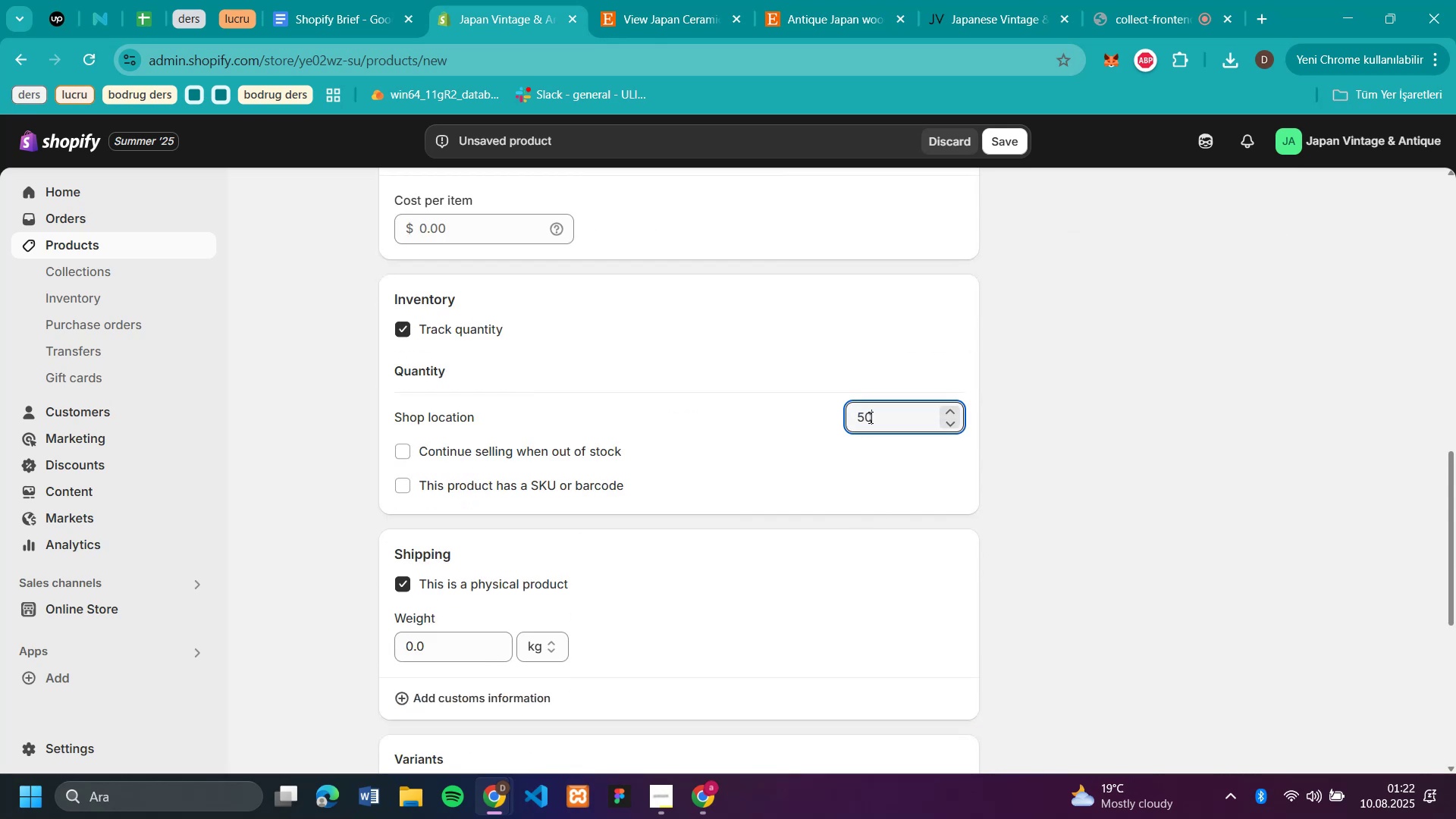 
scroll: coordinate [773, 421], scroll_direction: up, amount: 7.0
 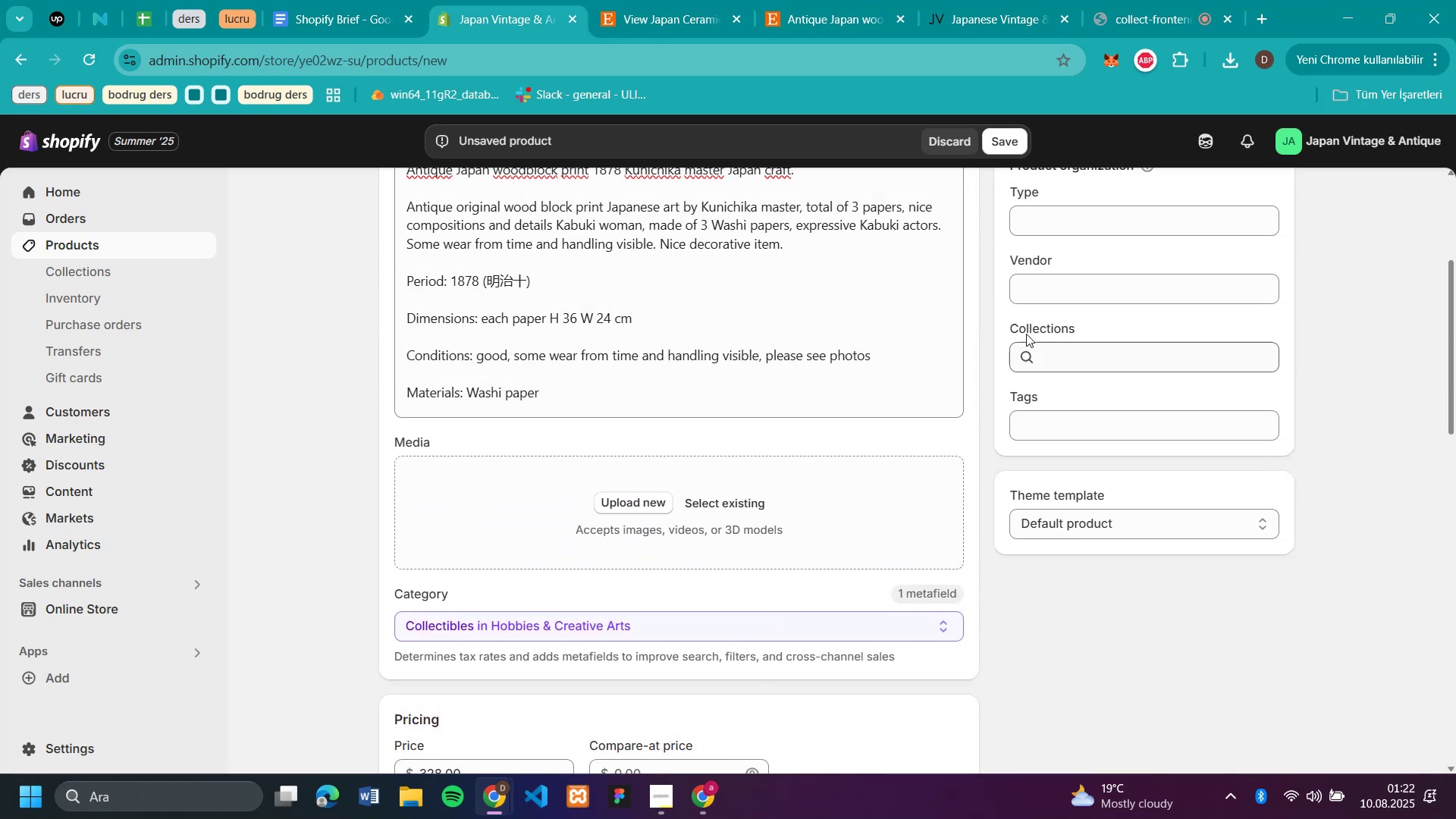 
left_click([1056, 353])
 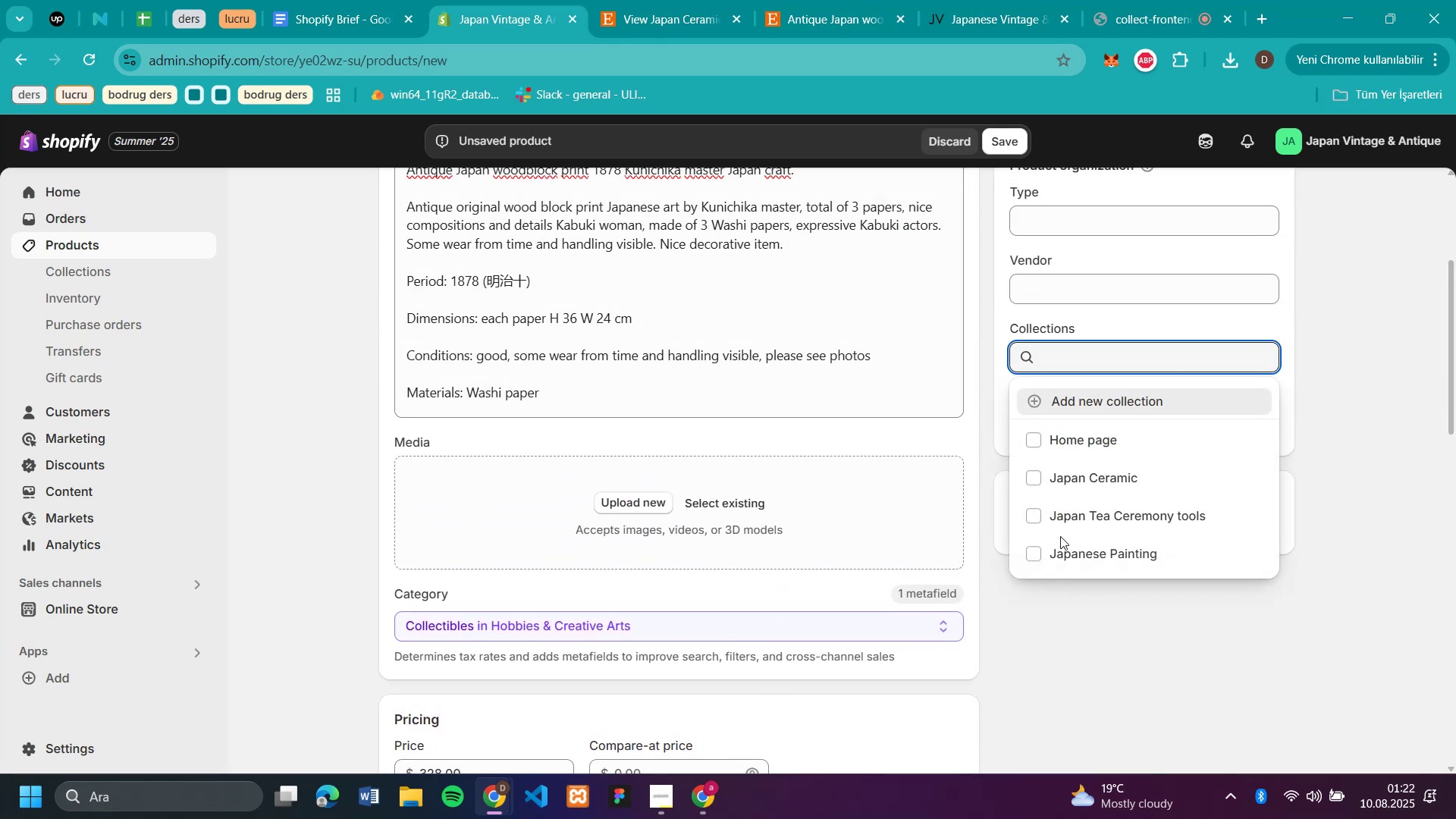 
left_click([1048, 558])
 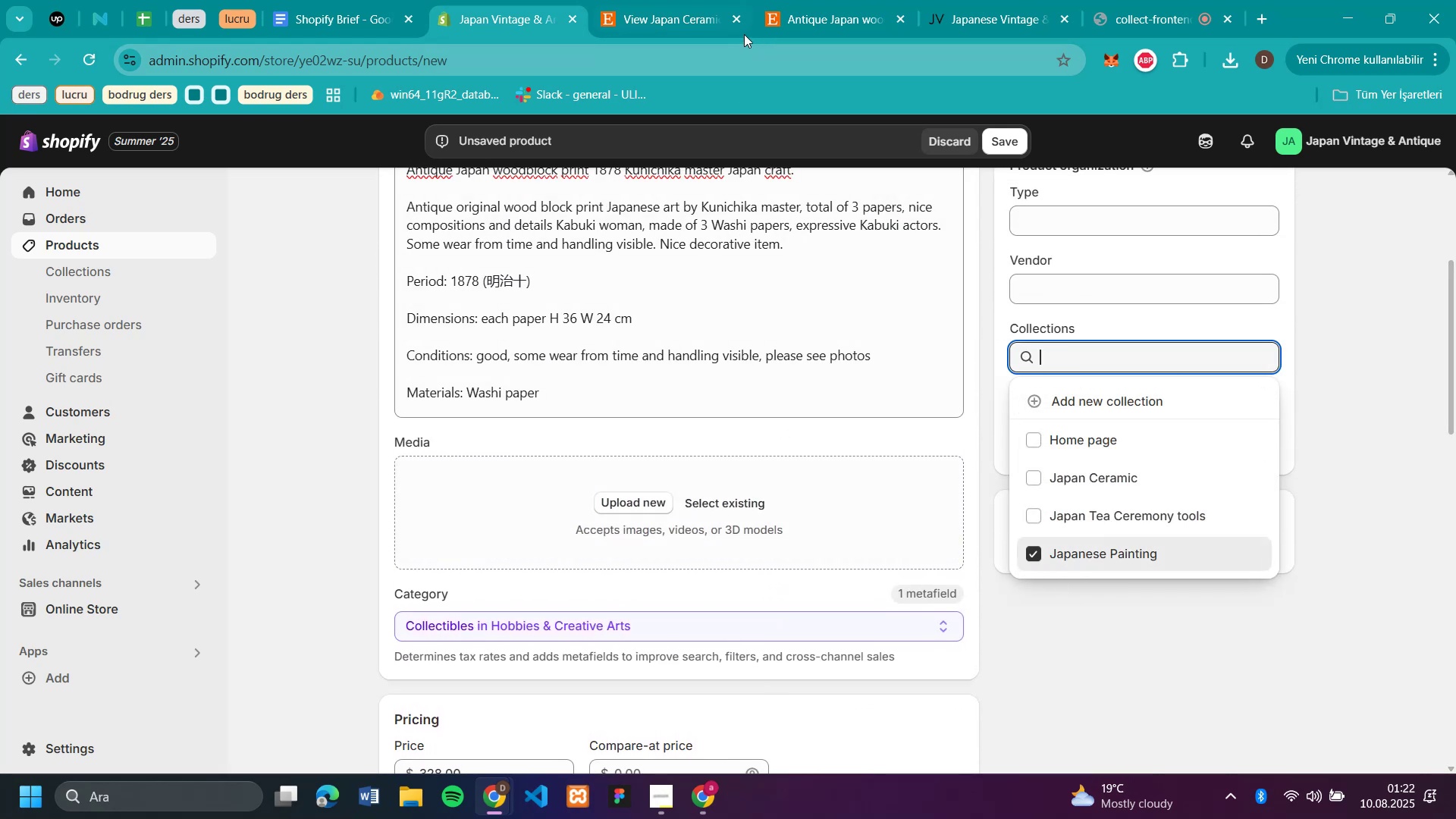 
left_click([830, 26])
 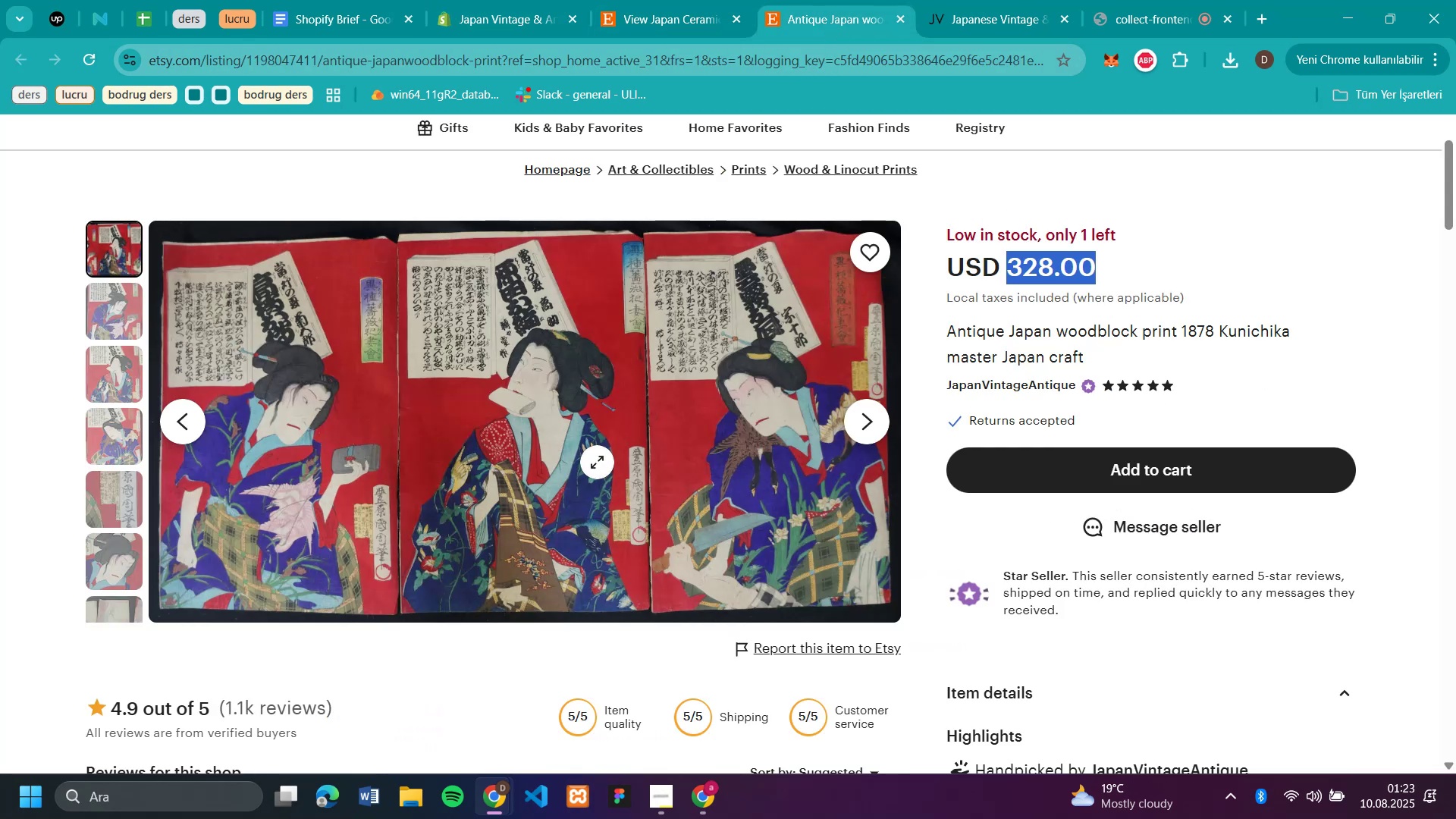 
right_click([597, 462])
 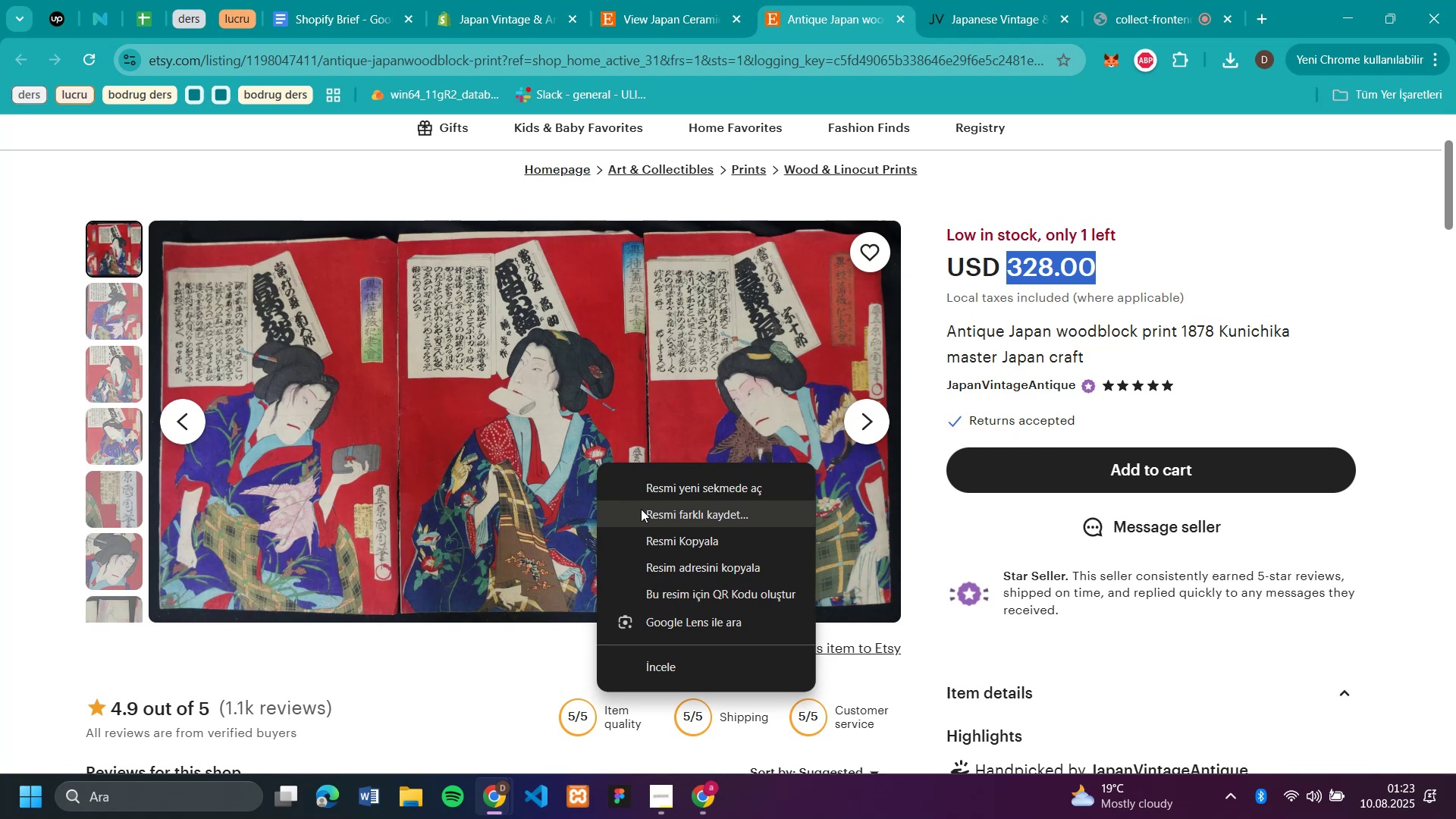 
left_click([642, 510])
 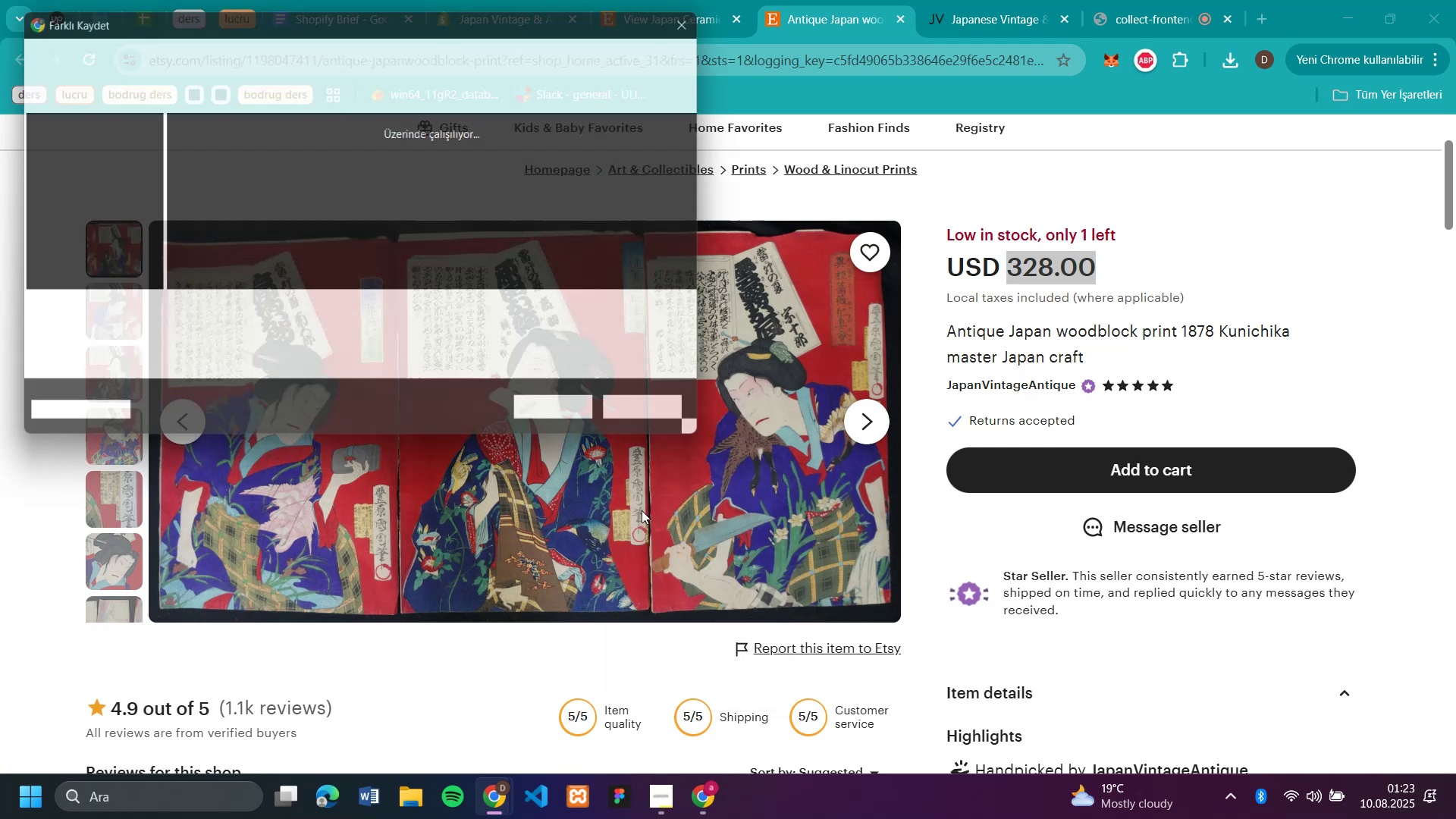 
type(s2)
 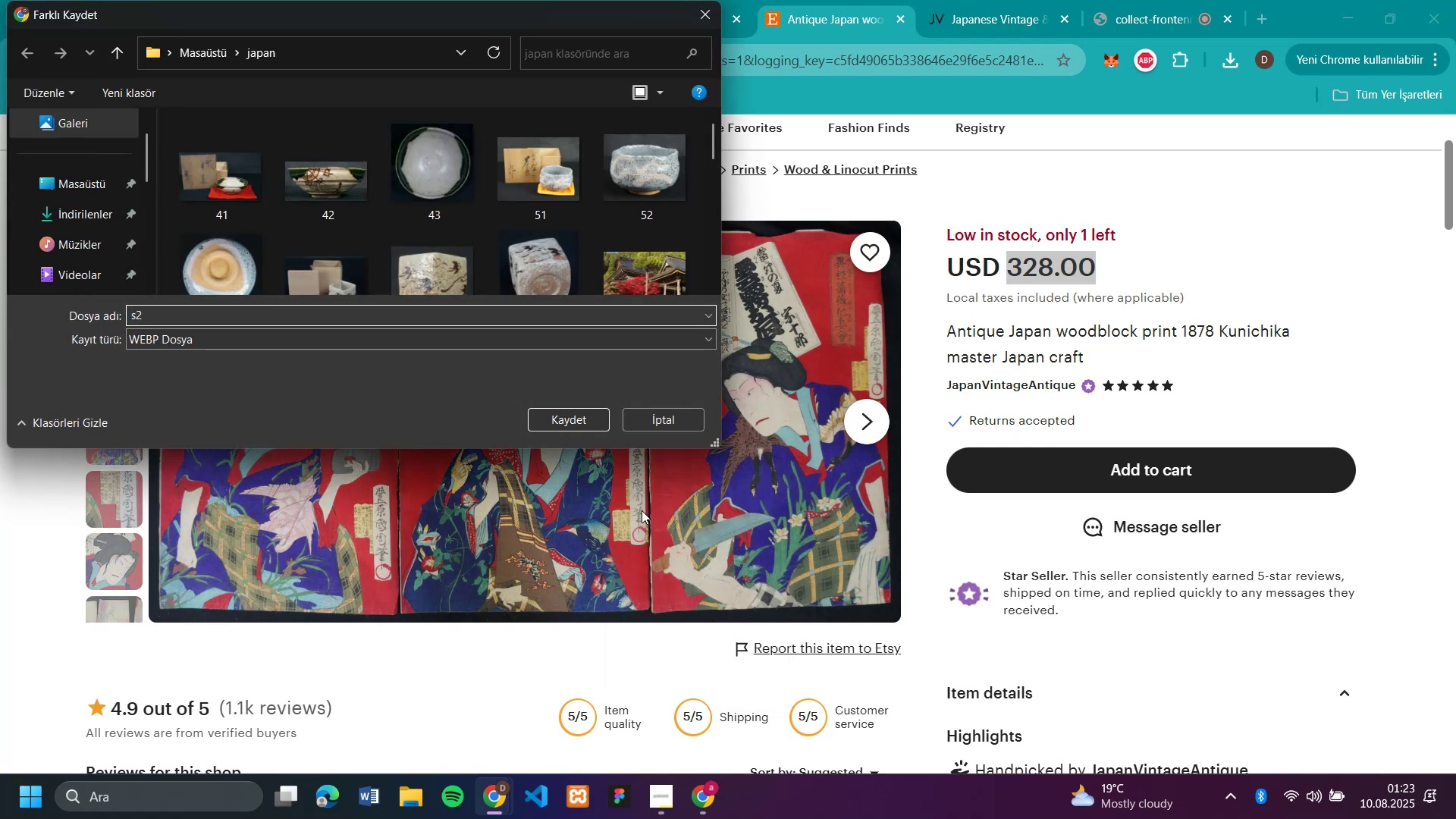 
key(Enter)
 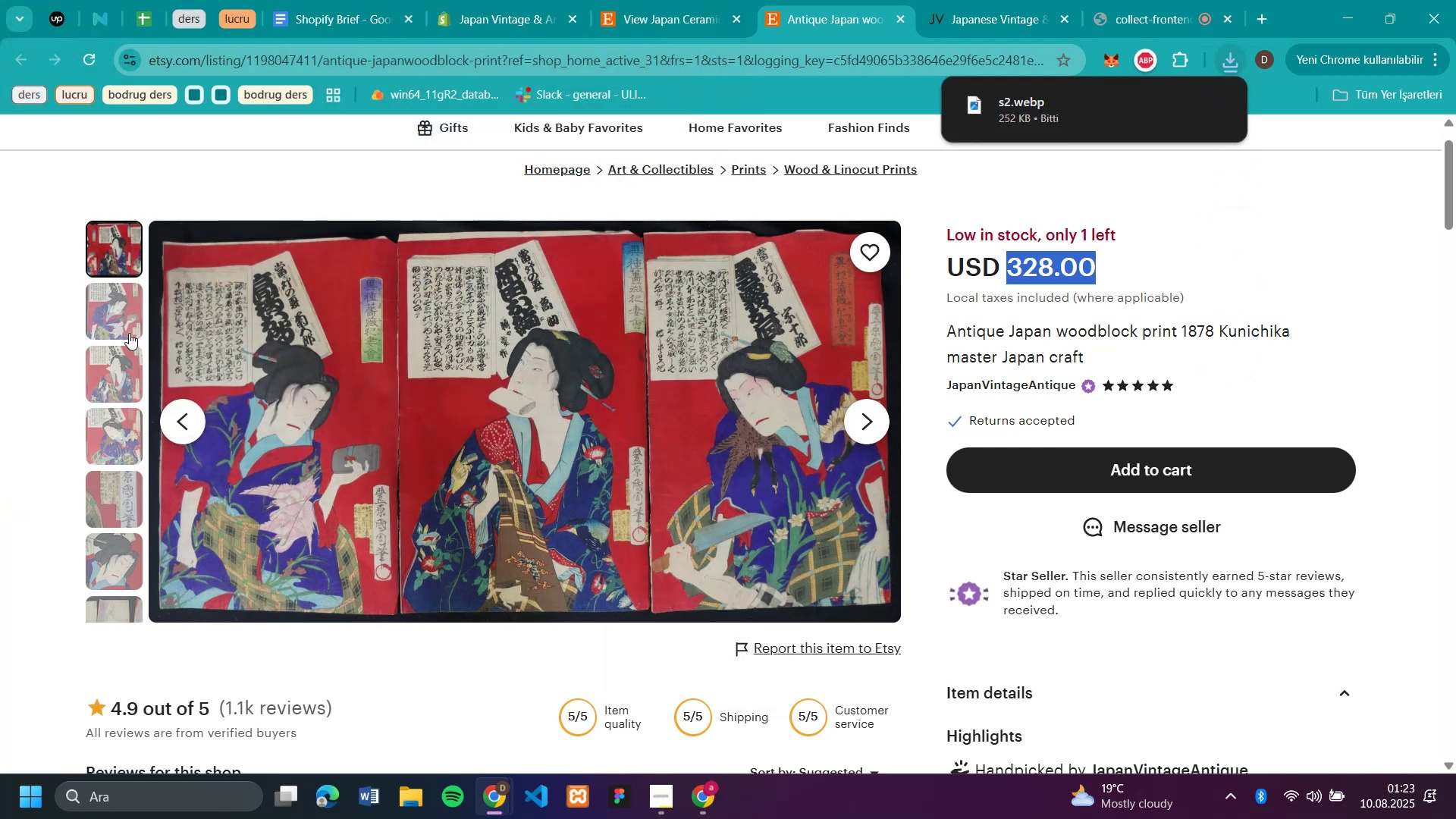 
left_click([114, 311])
 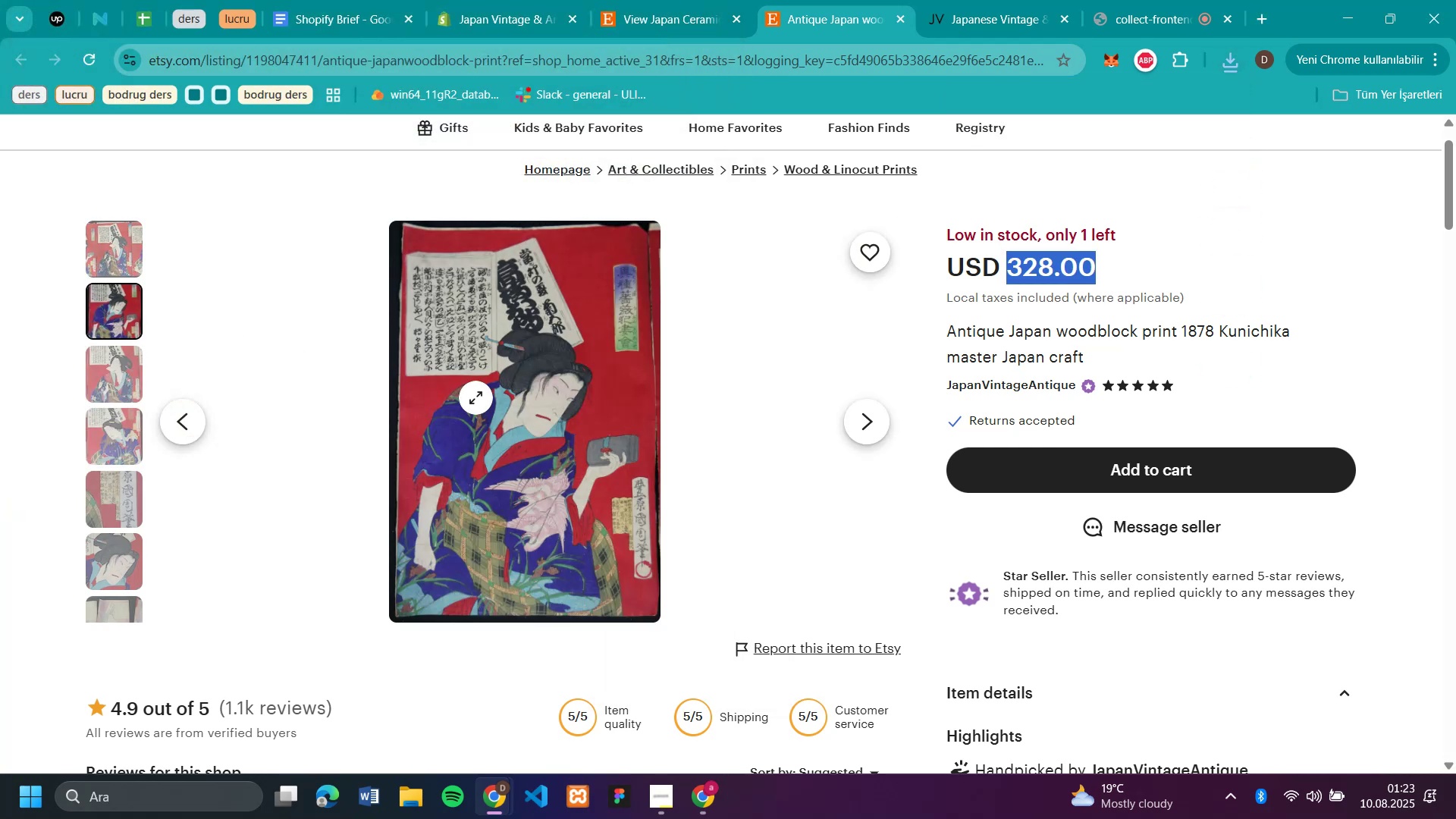 
right_click([475, 397])
 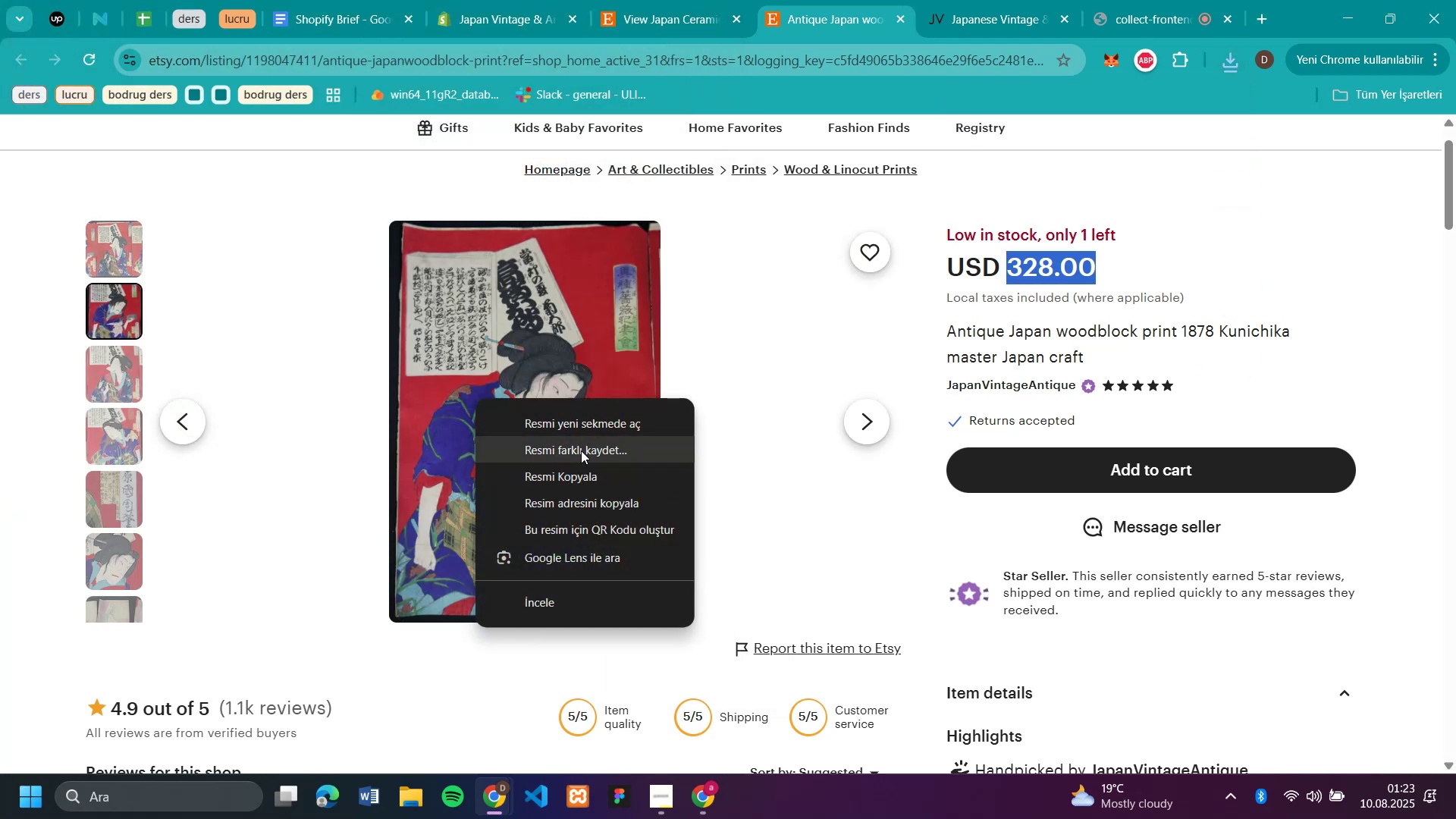 
left_click([581, 450])
 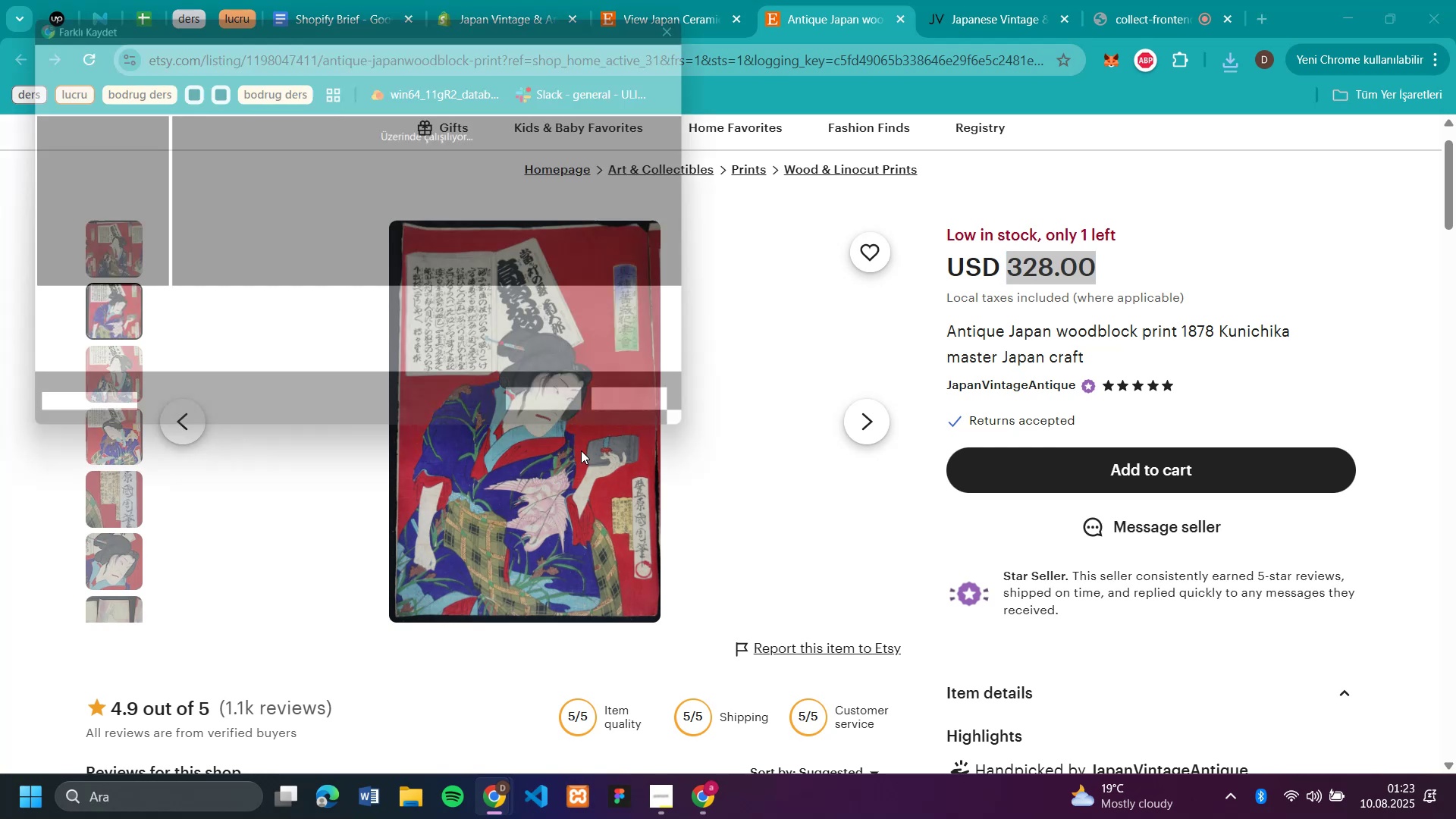 
type(s22)
 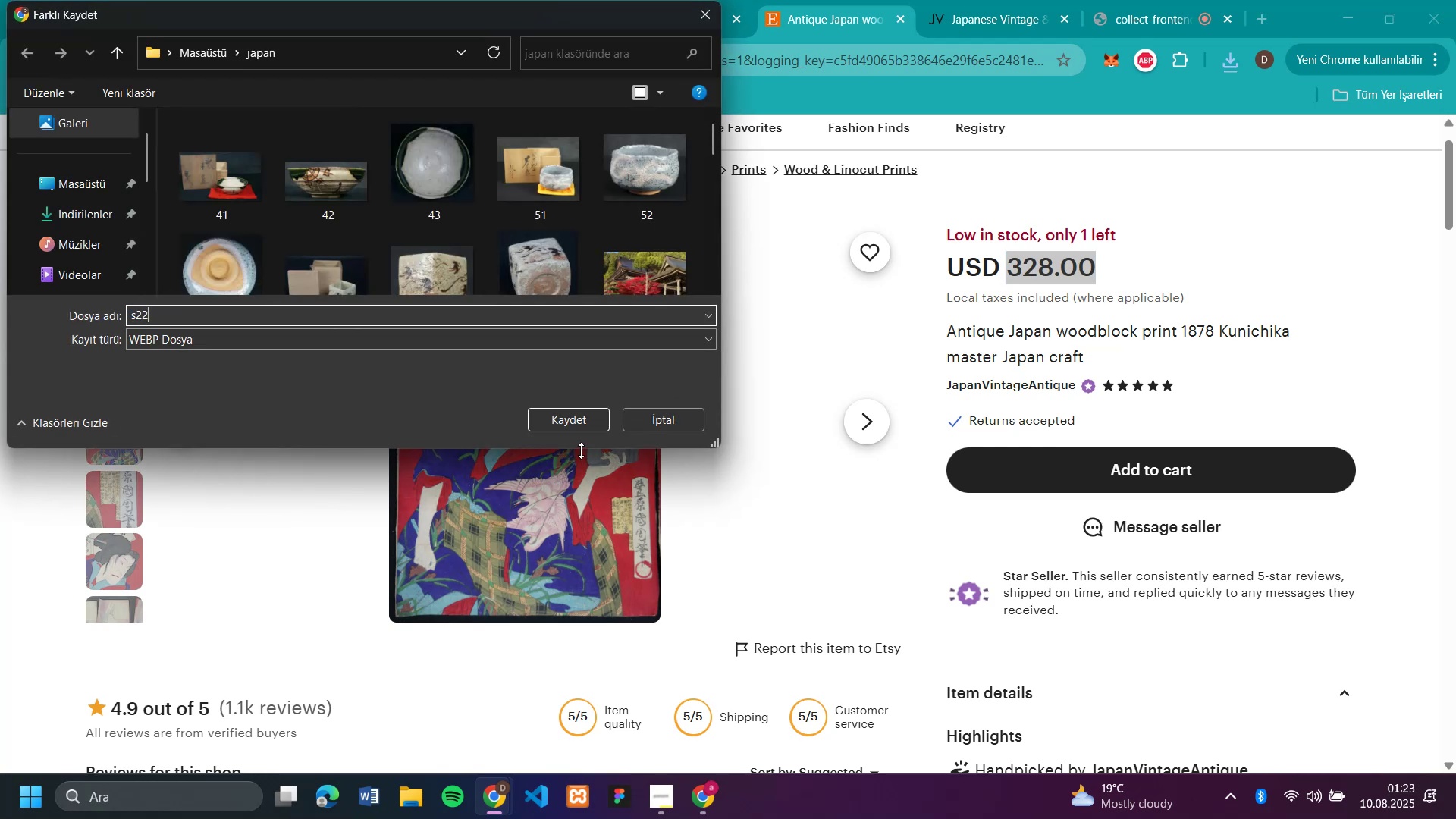 
key(Enter)
 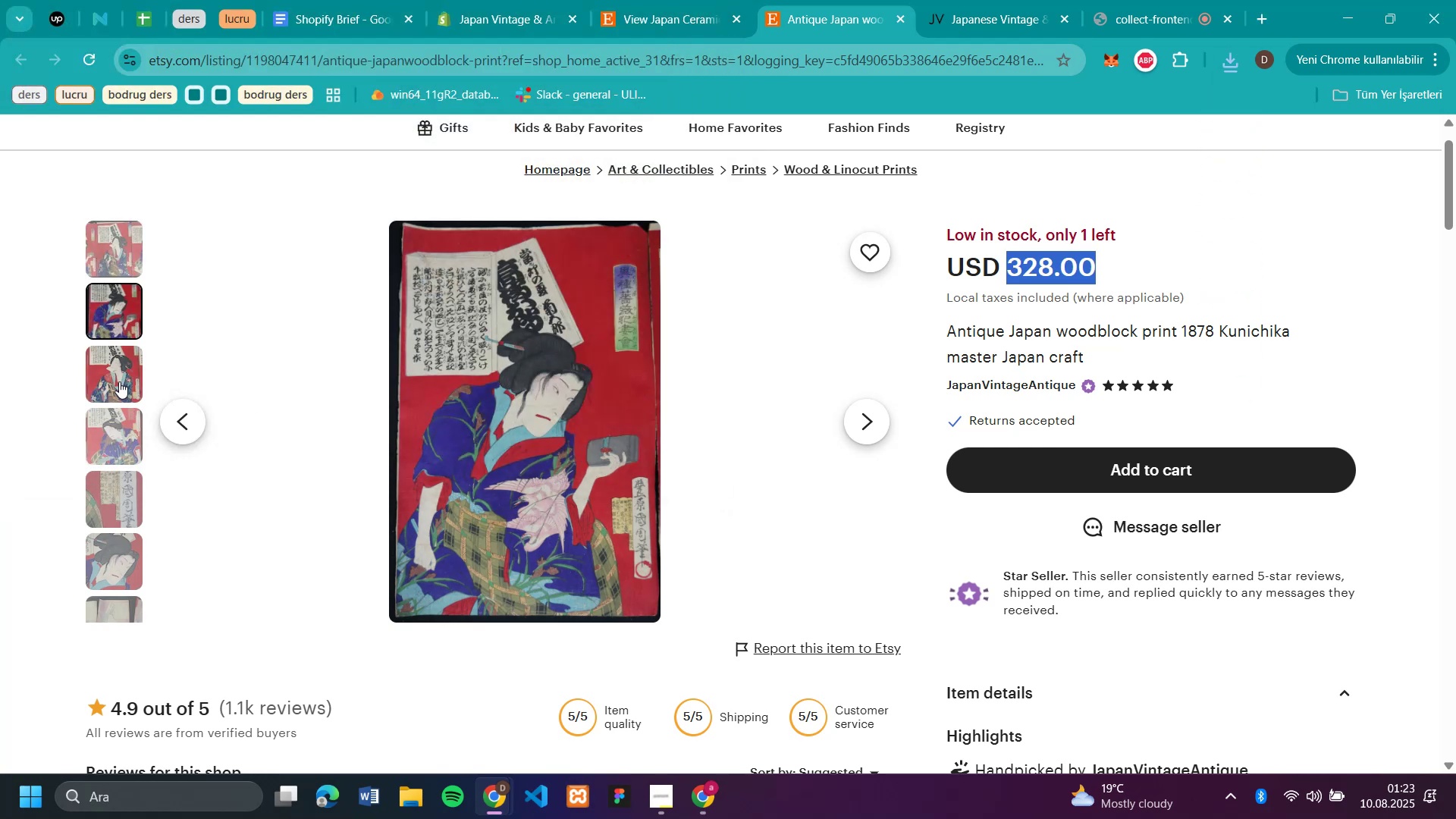 
left_click([124, 488])
 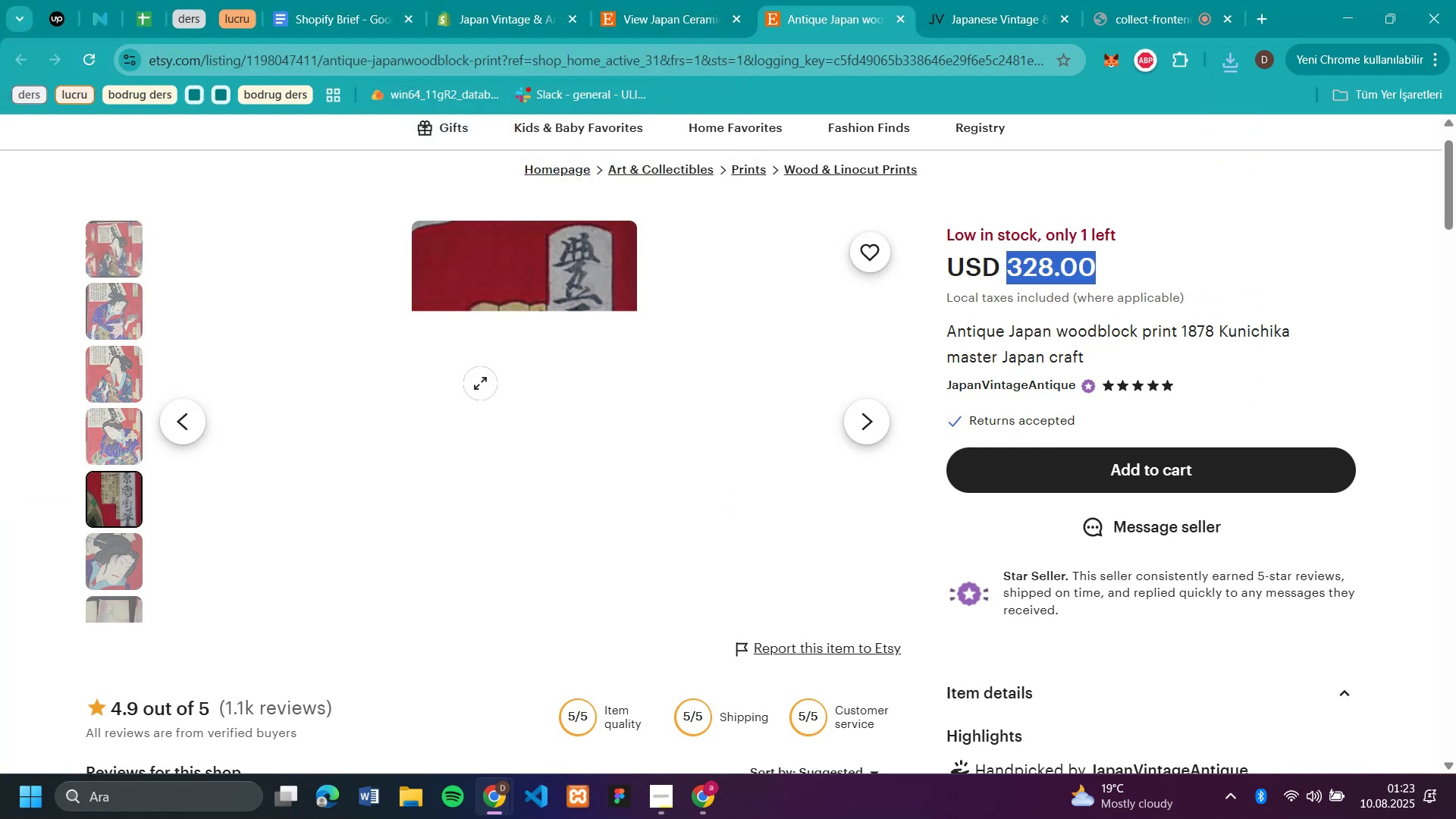 
right_click([480, 383])
 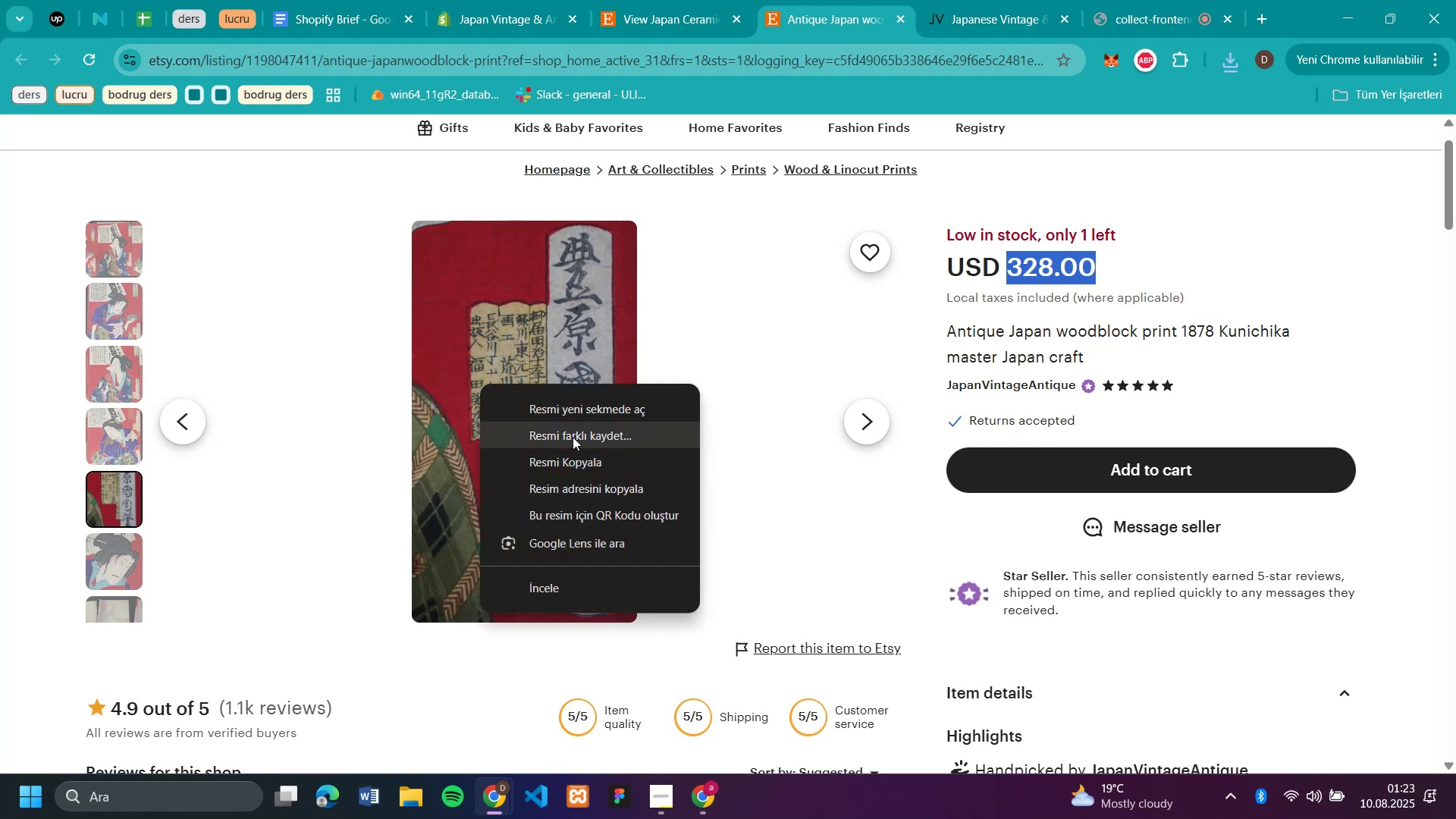 
left_click([573, 437])
 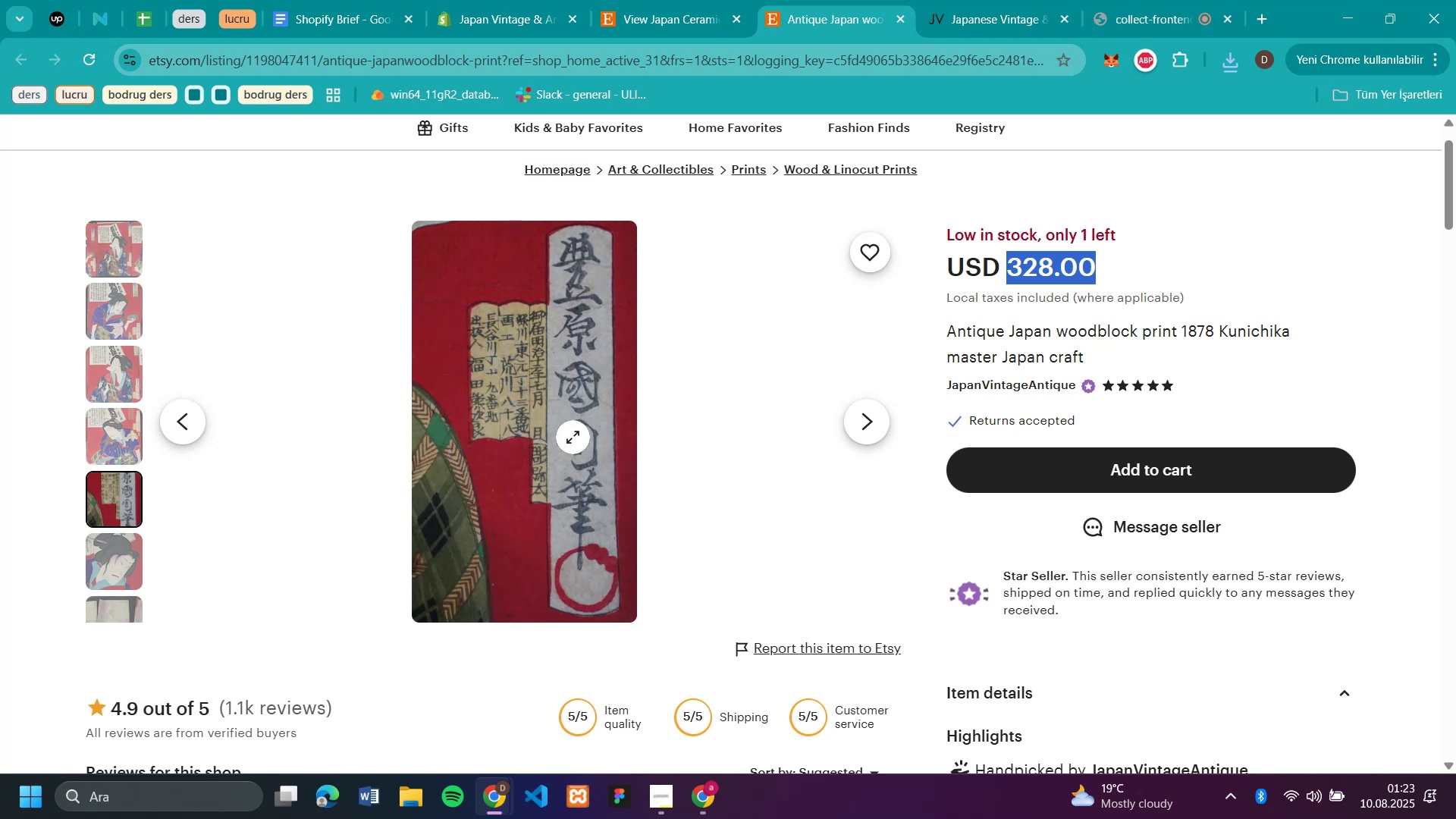 
type(ss23)
 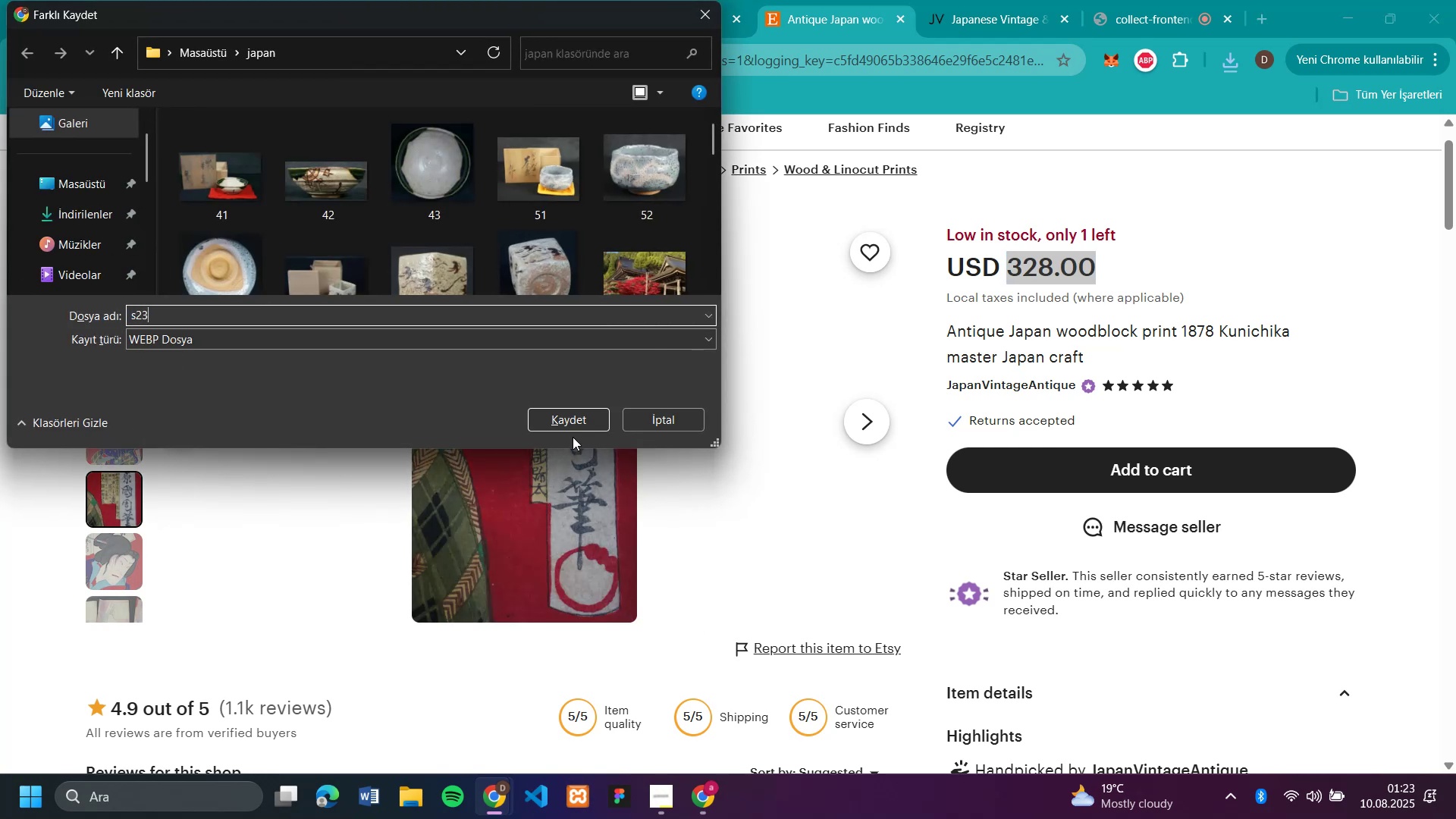 
key(Enter)
 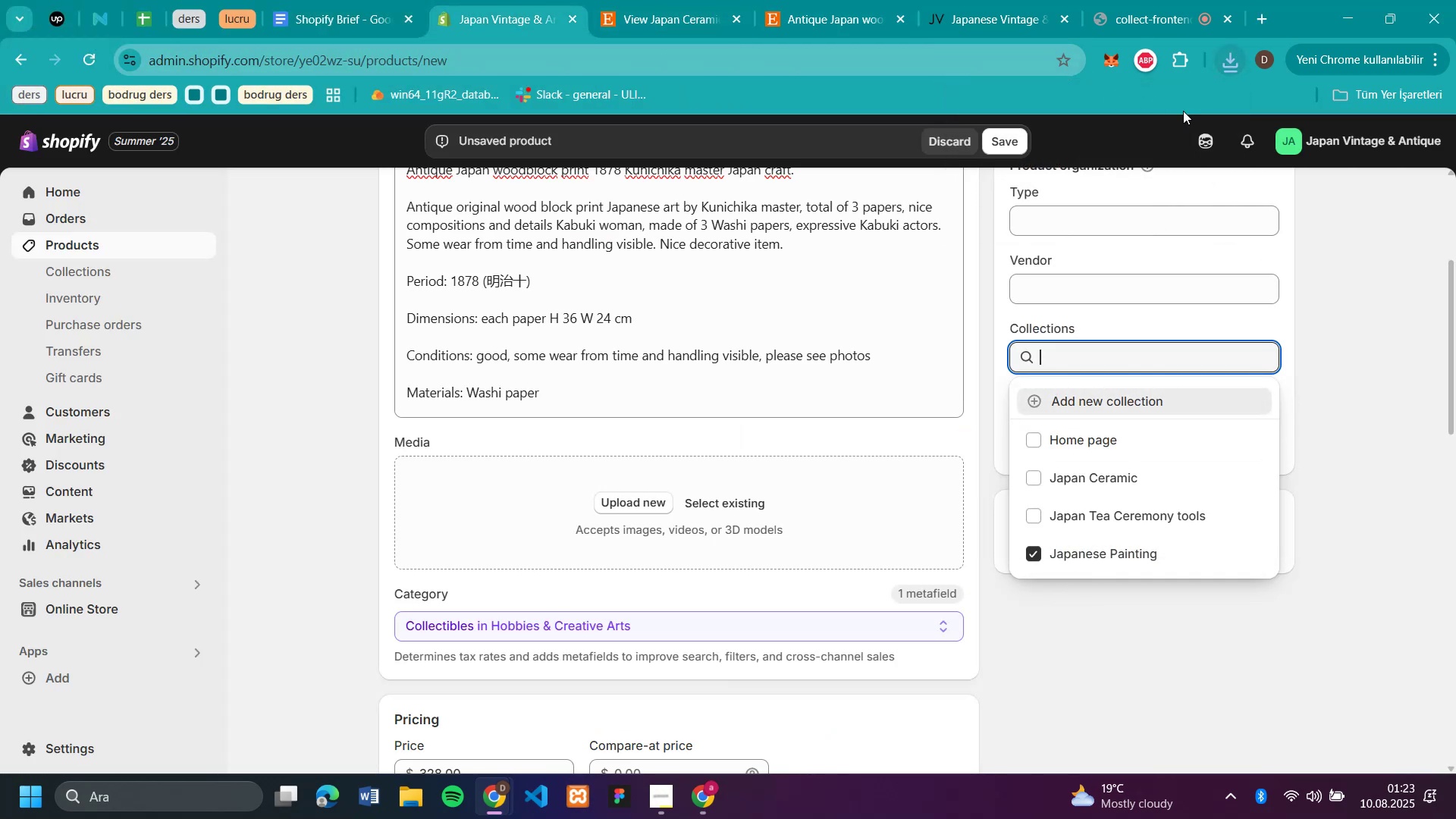 
left_click([1238, 68])
 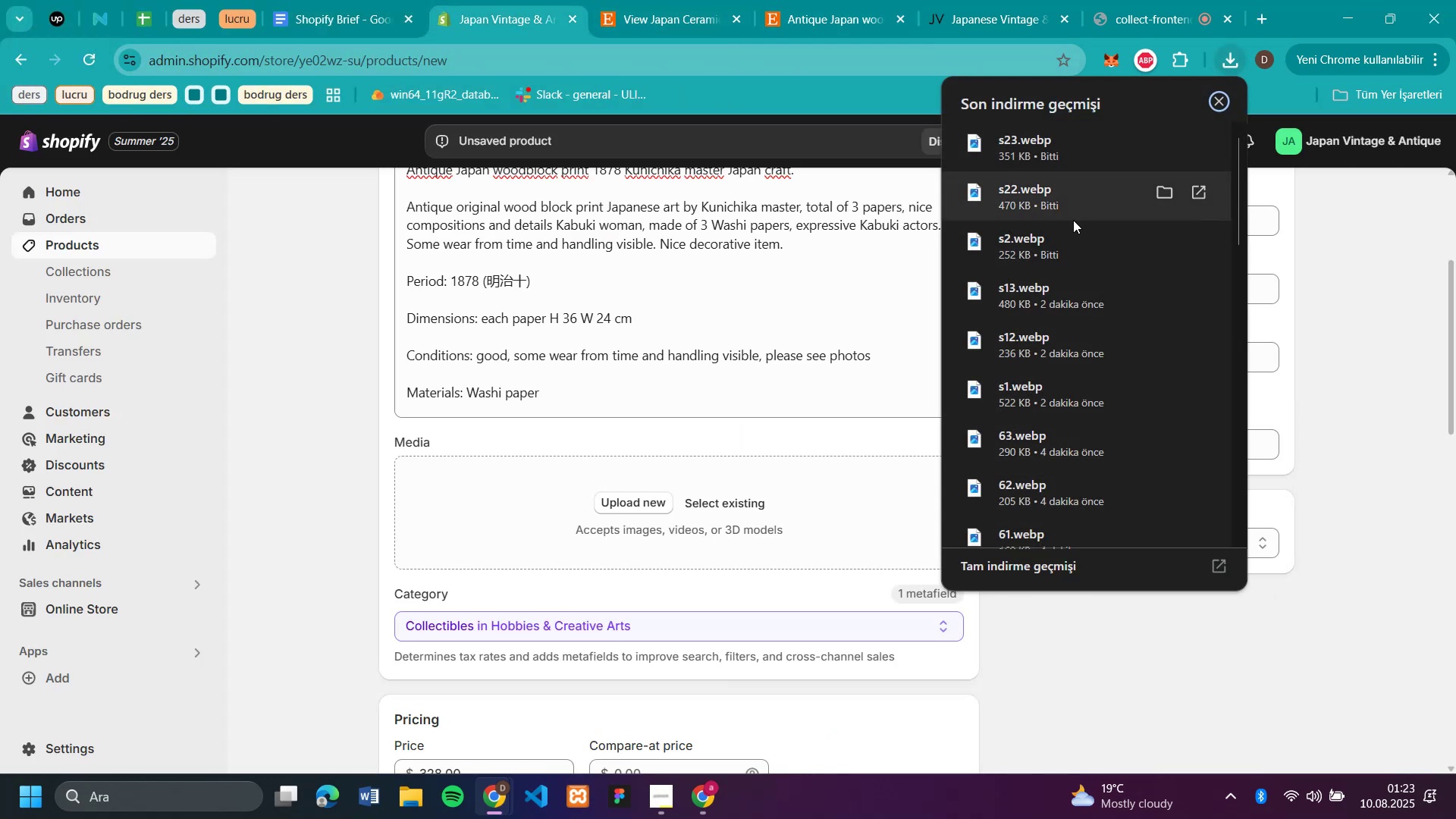 
left_click_drag(start_coordinate=[1038, 250], to_coordinate=[657, 501])
 